 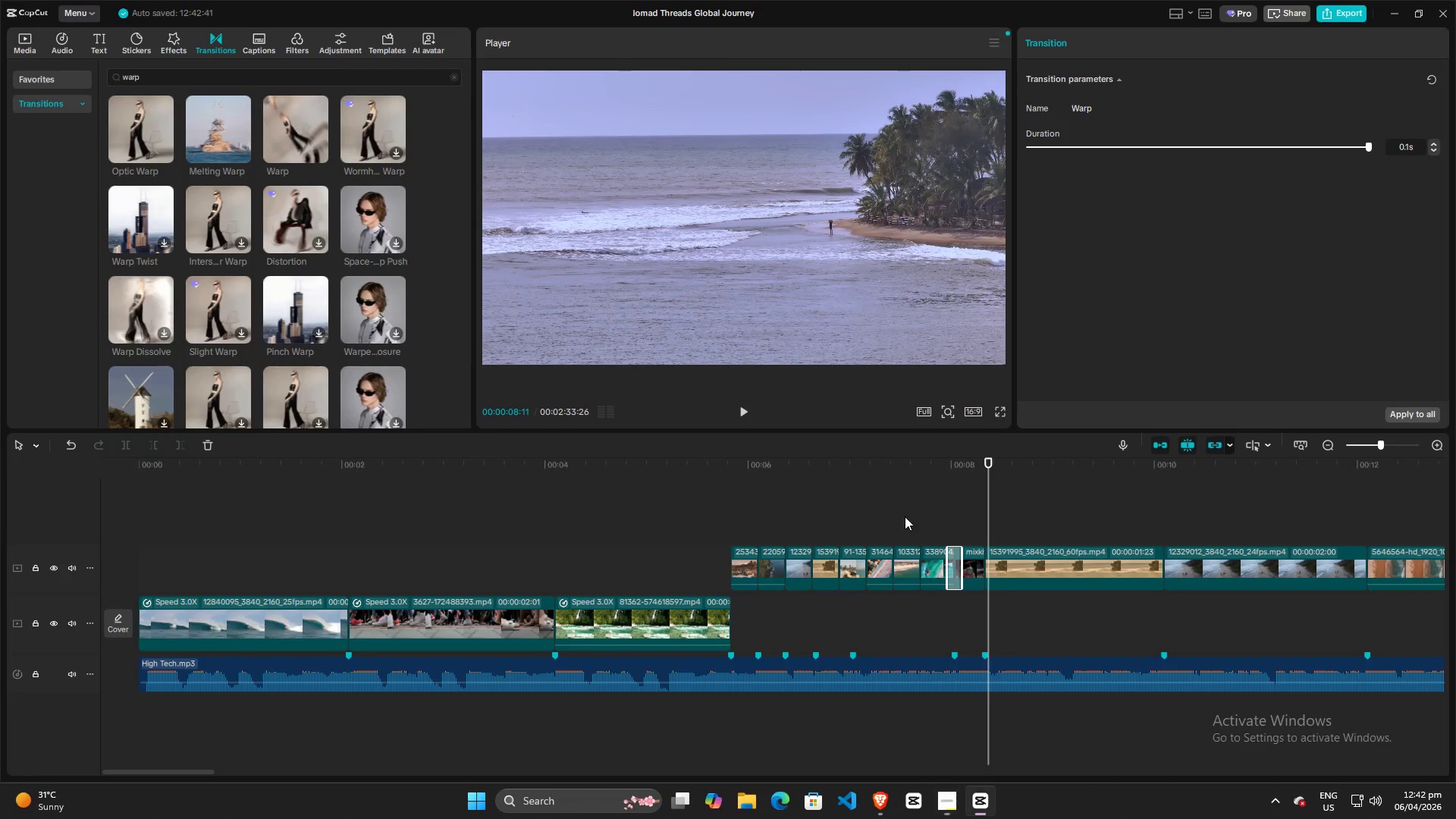 
scroll: coordinate [973, 538], scroll_direction: up, amount: 16.0
 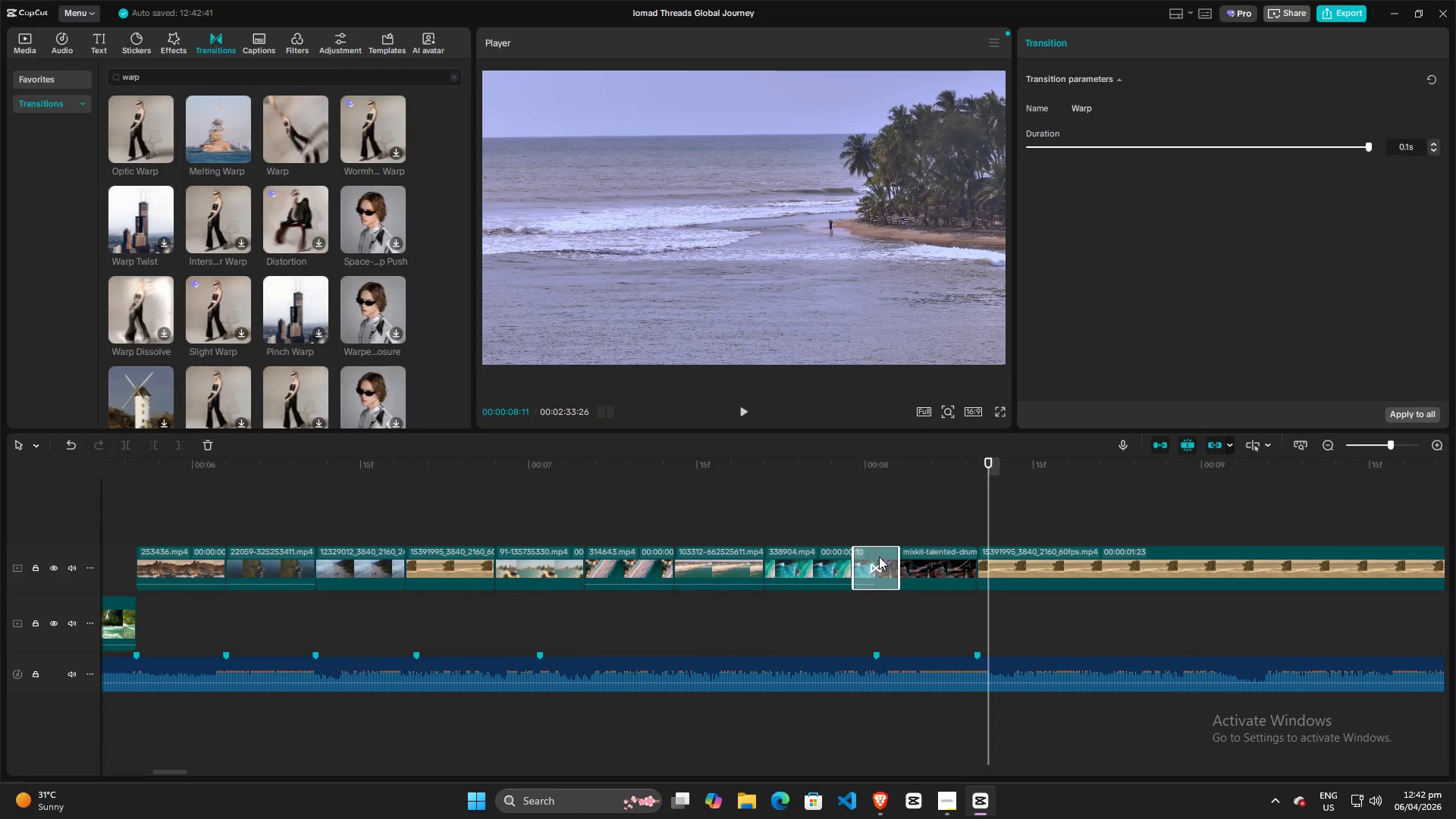 
left_click_drag(start_coordinate=[878, 557], to_coordinate=[874, 566])
 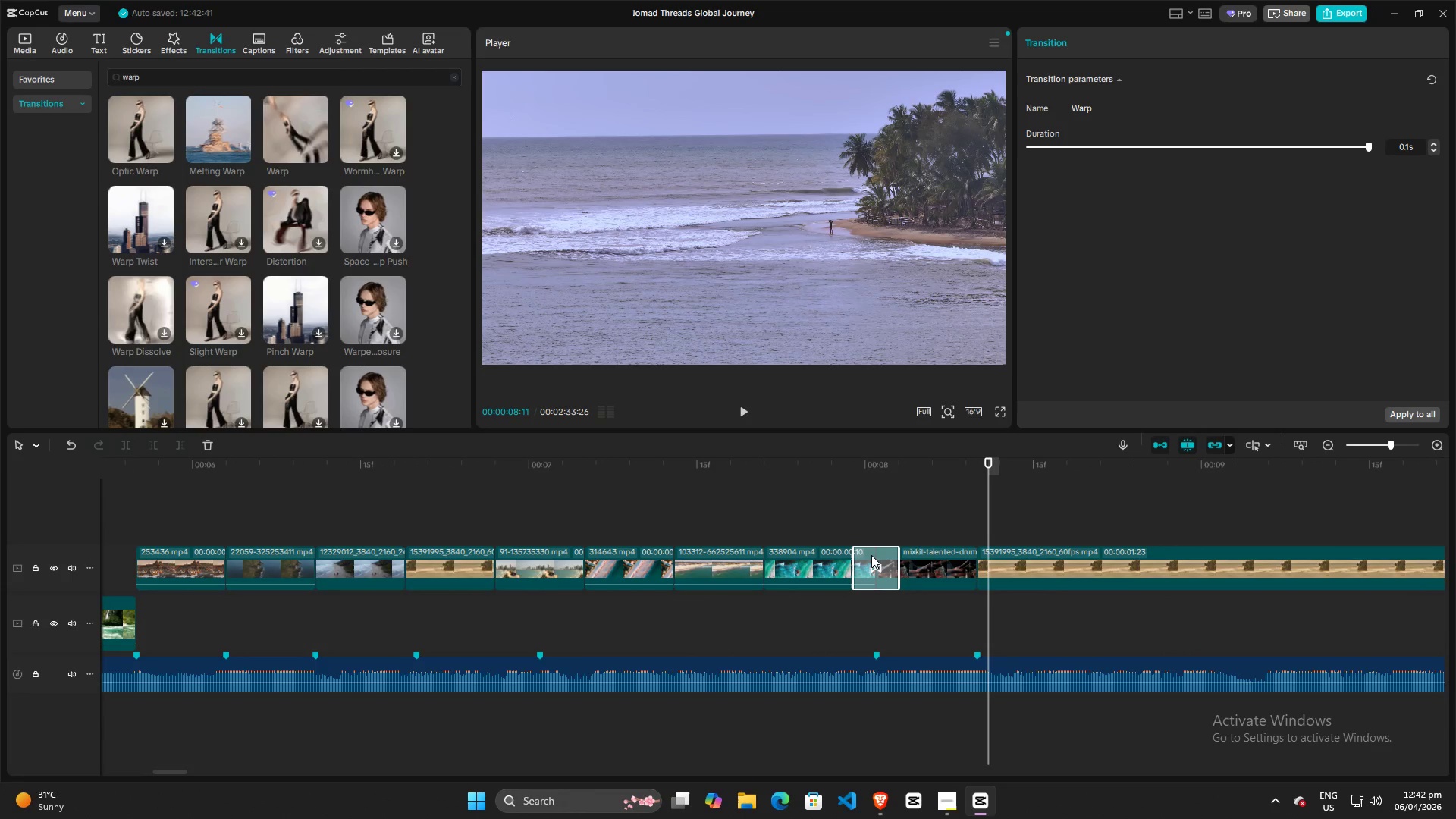 
left_click([871, 555])
 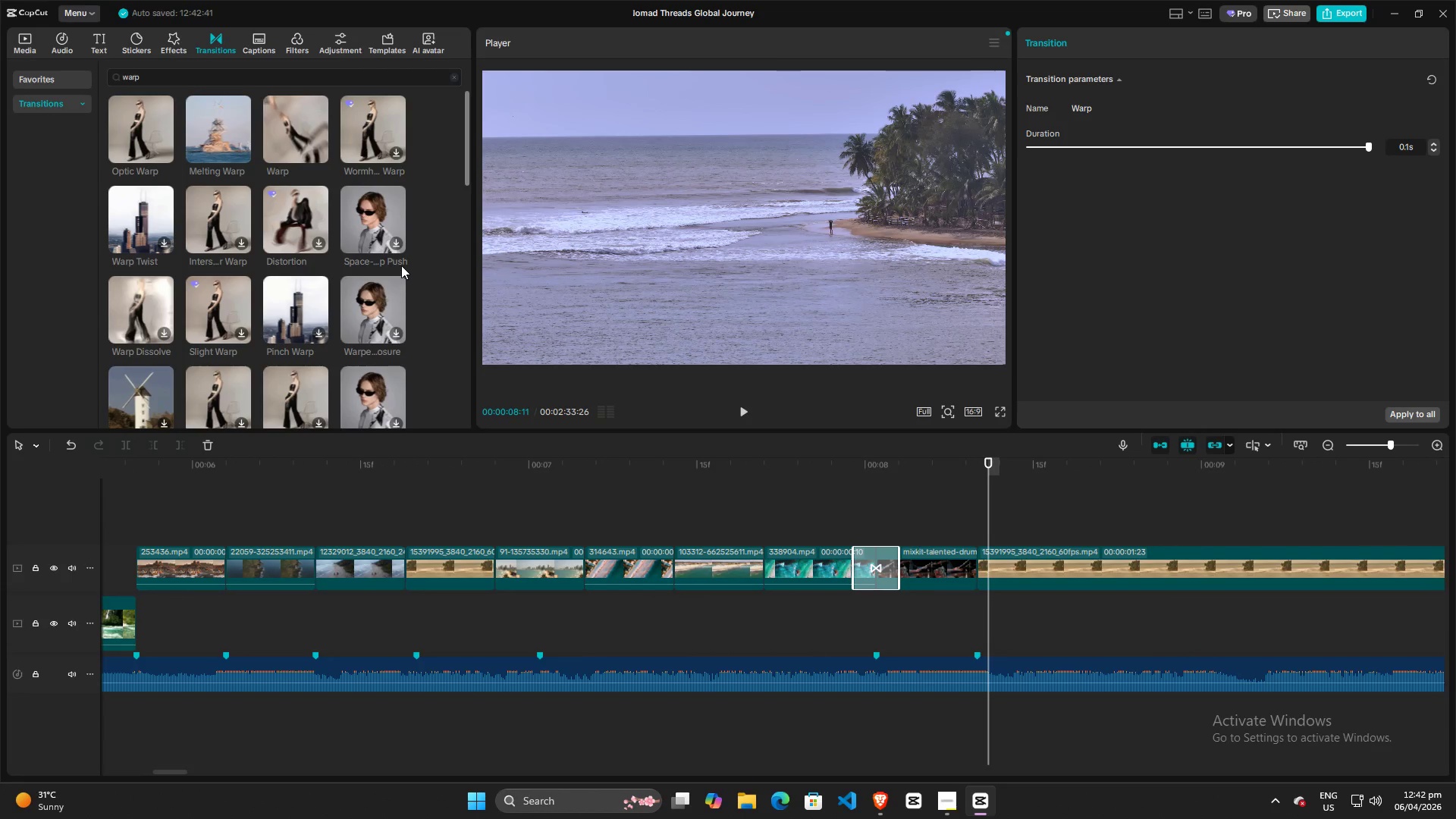 
key(Backspace)
 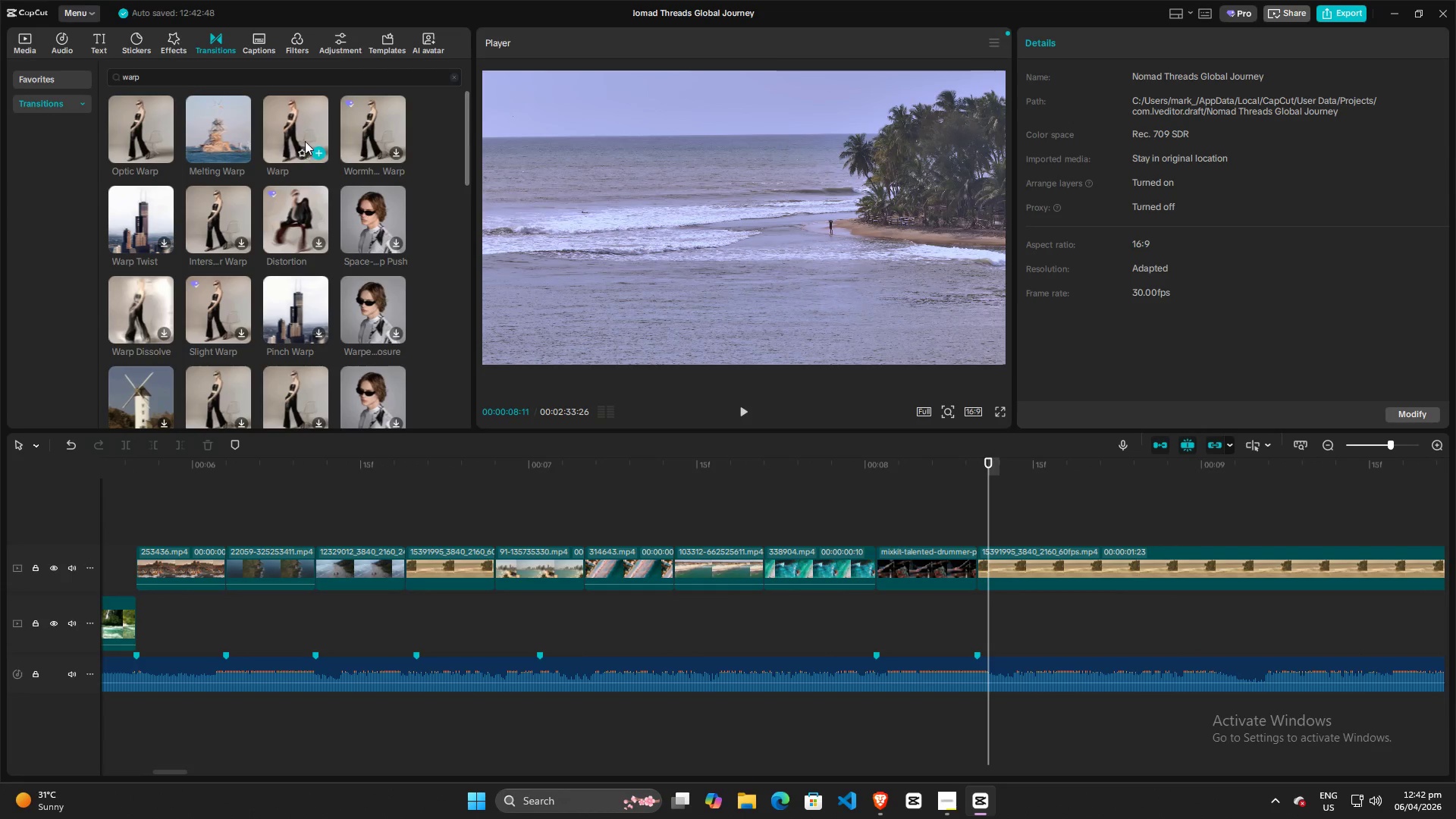 
left_click_drag(start_coordinate=[293, 118], to_coordinate=[938, 573])
 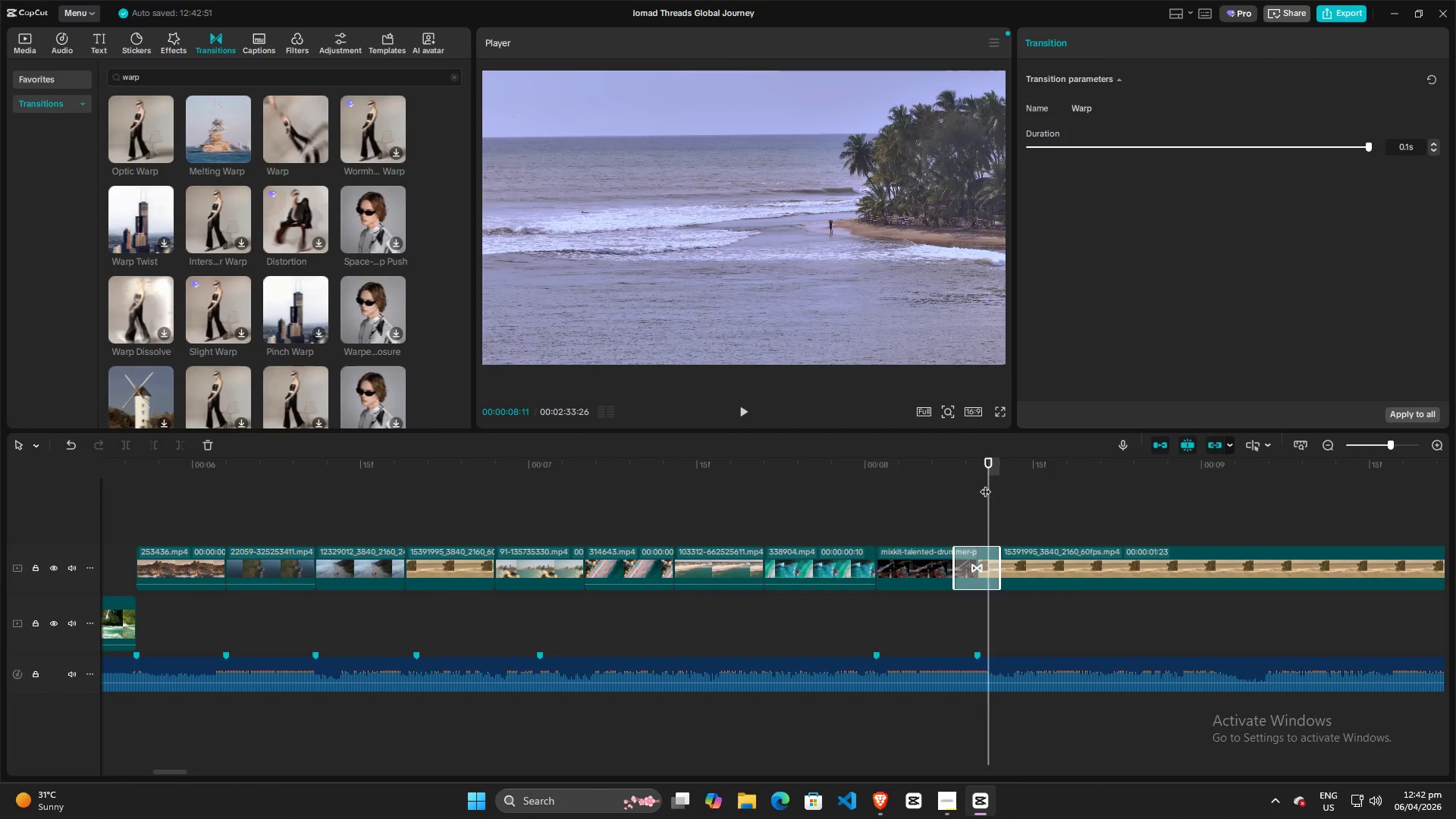 
left_click_drag(start_coordinate=[988, 482], to_coordinate=[908, 482])
 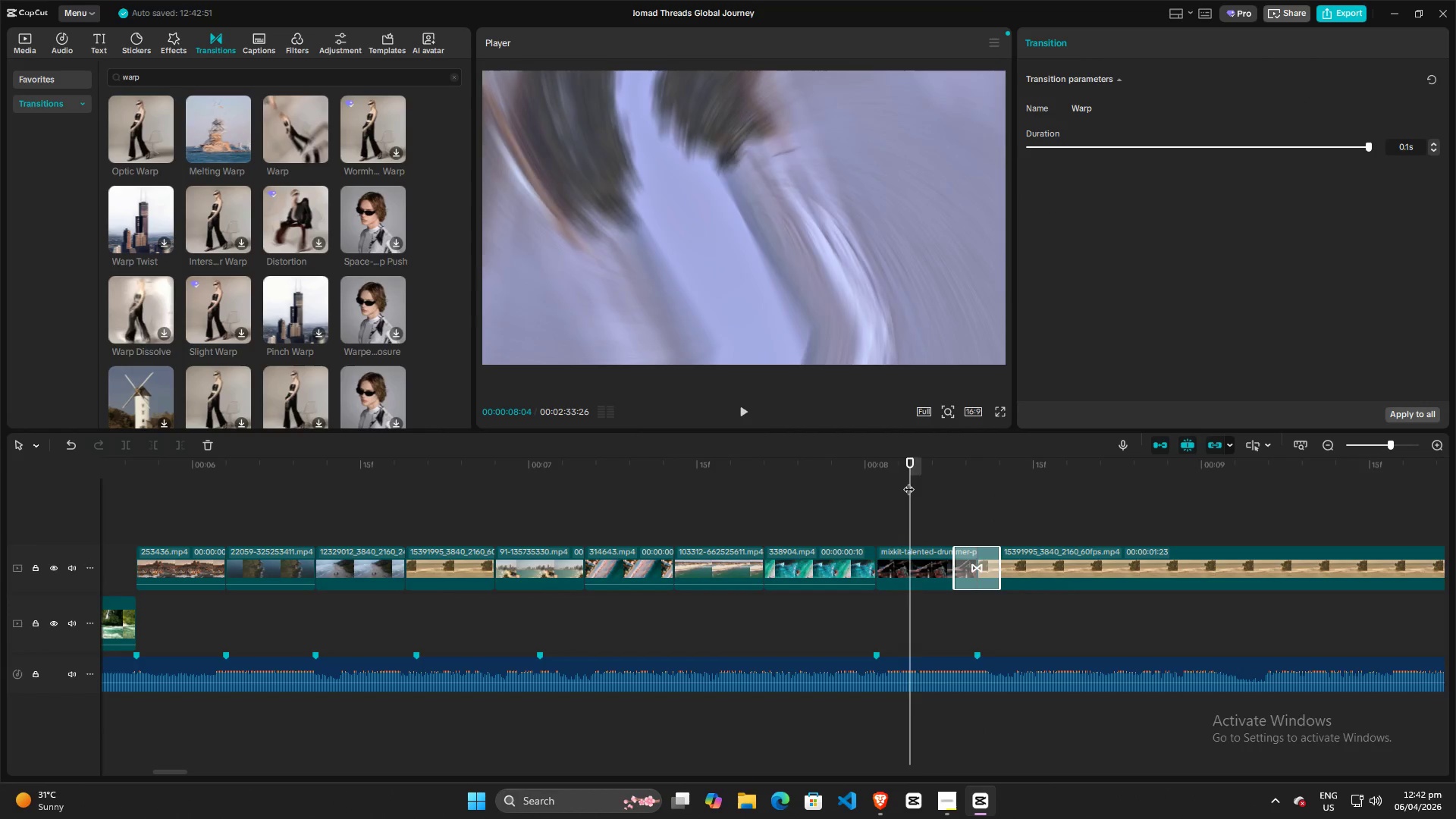 
key(Space)
 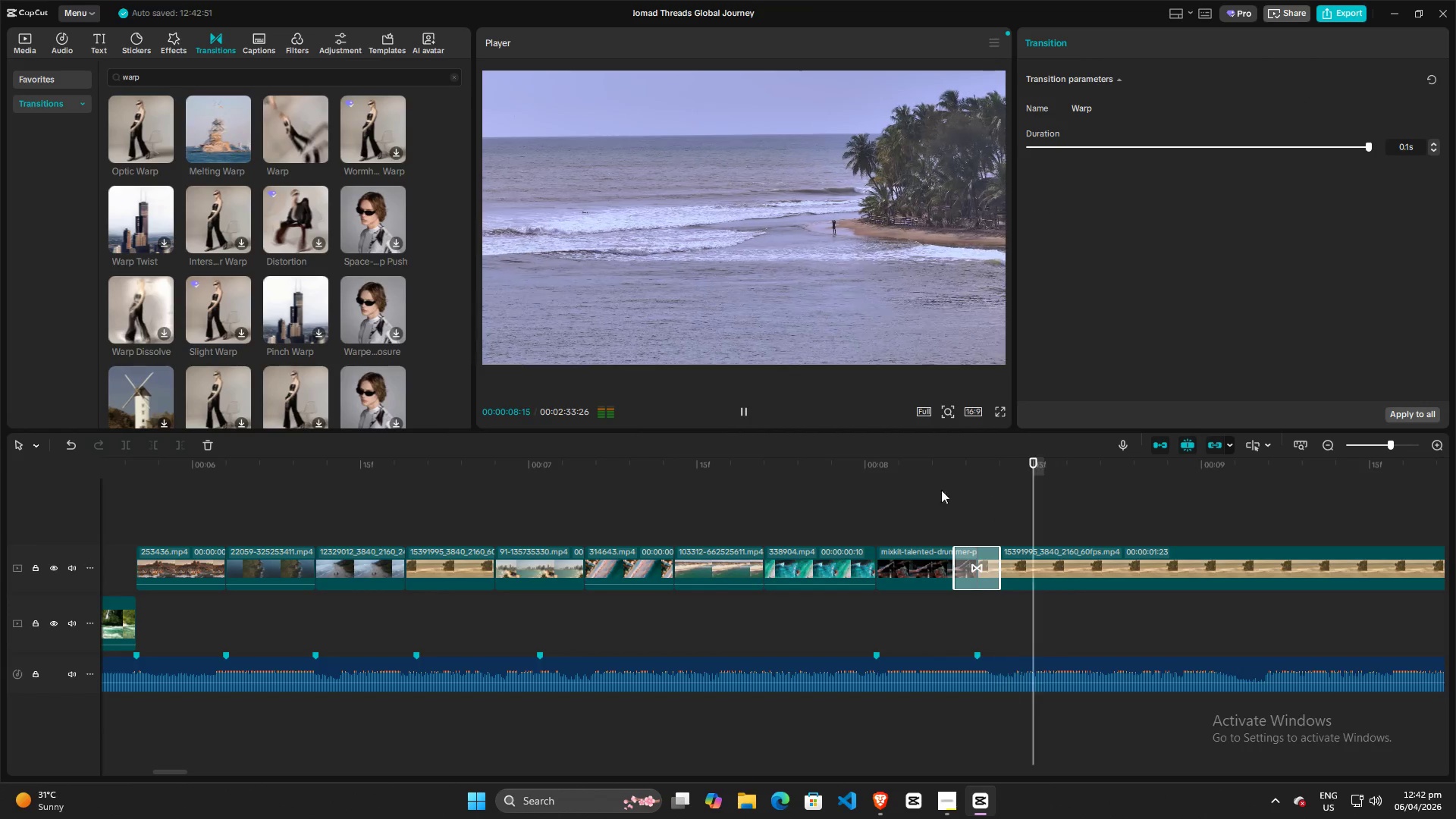 
key(Space)
 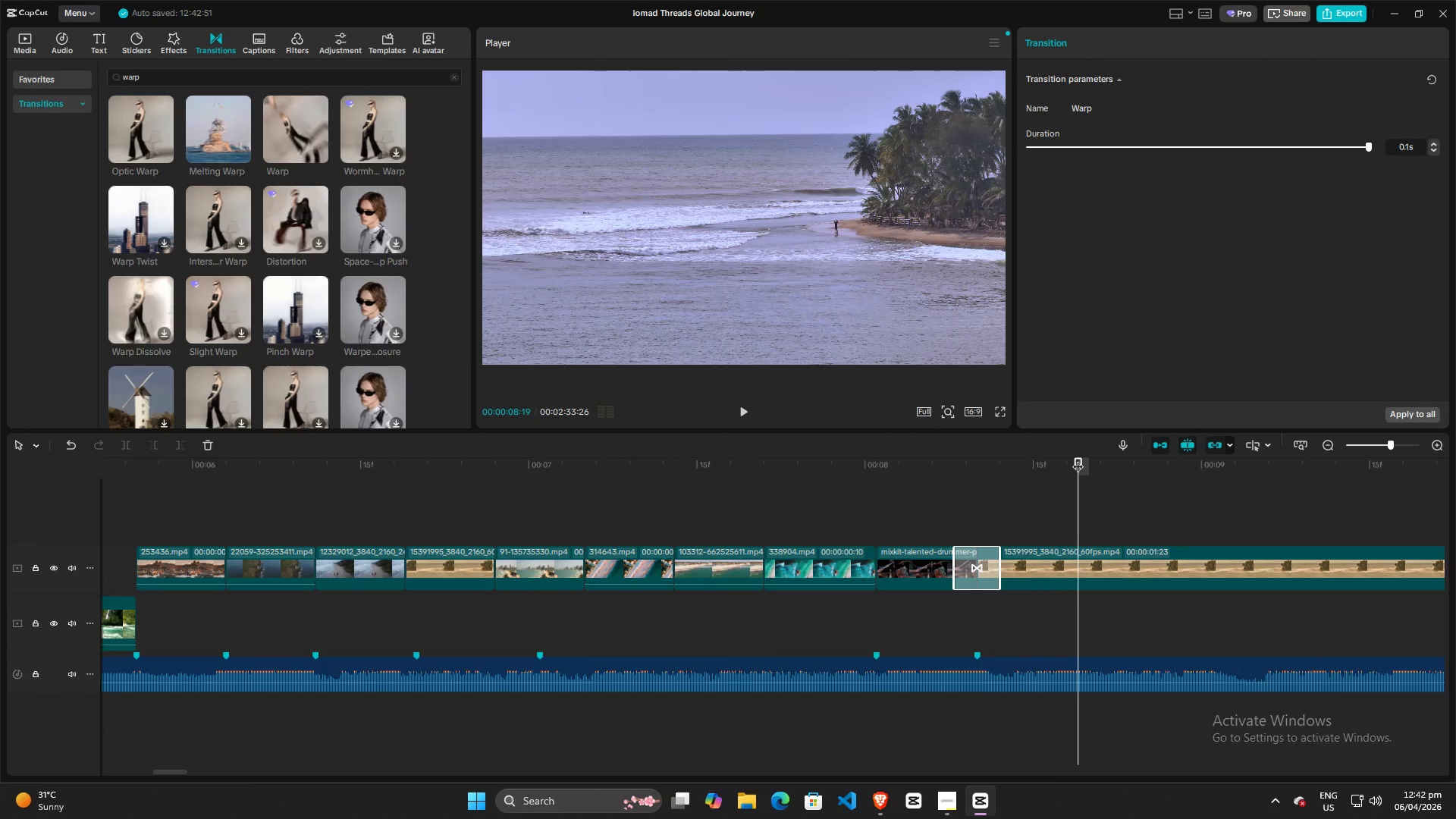 
left_click_drag(start_coordinate=[1078, 459], to_coordinate=[834, 462])
 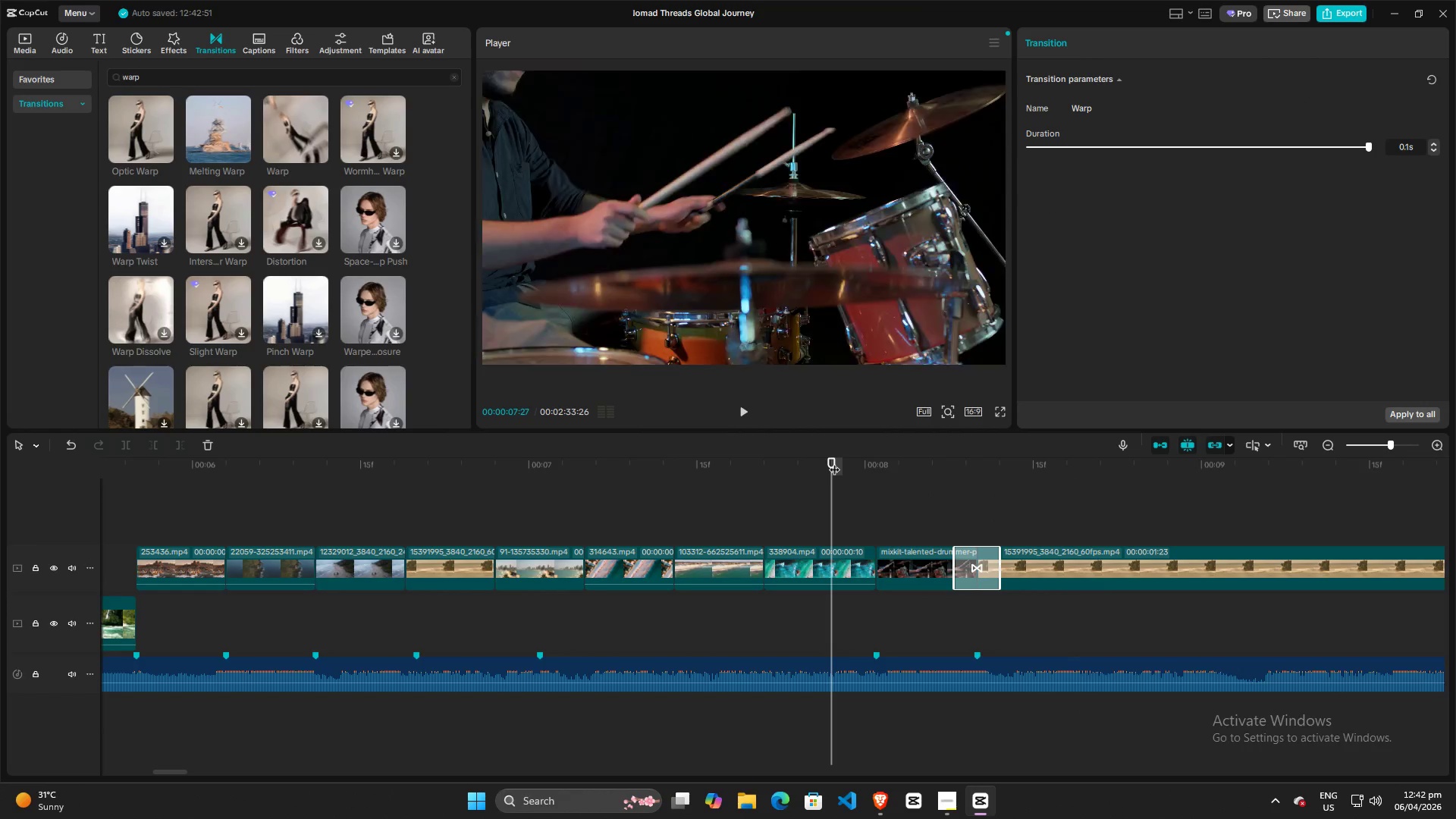 
key(Space)
 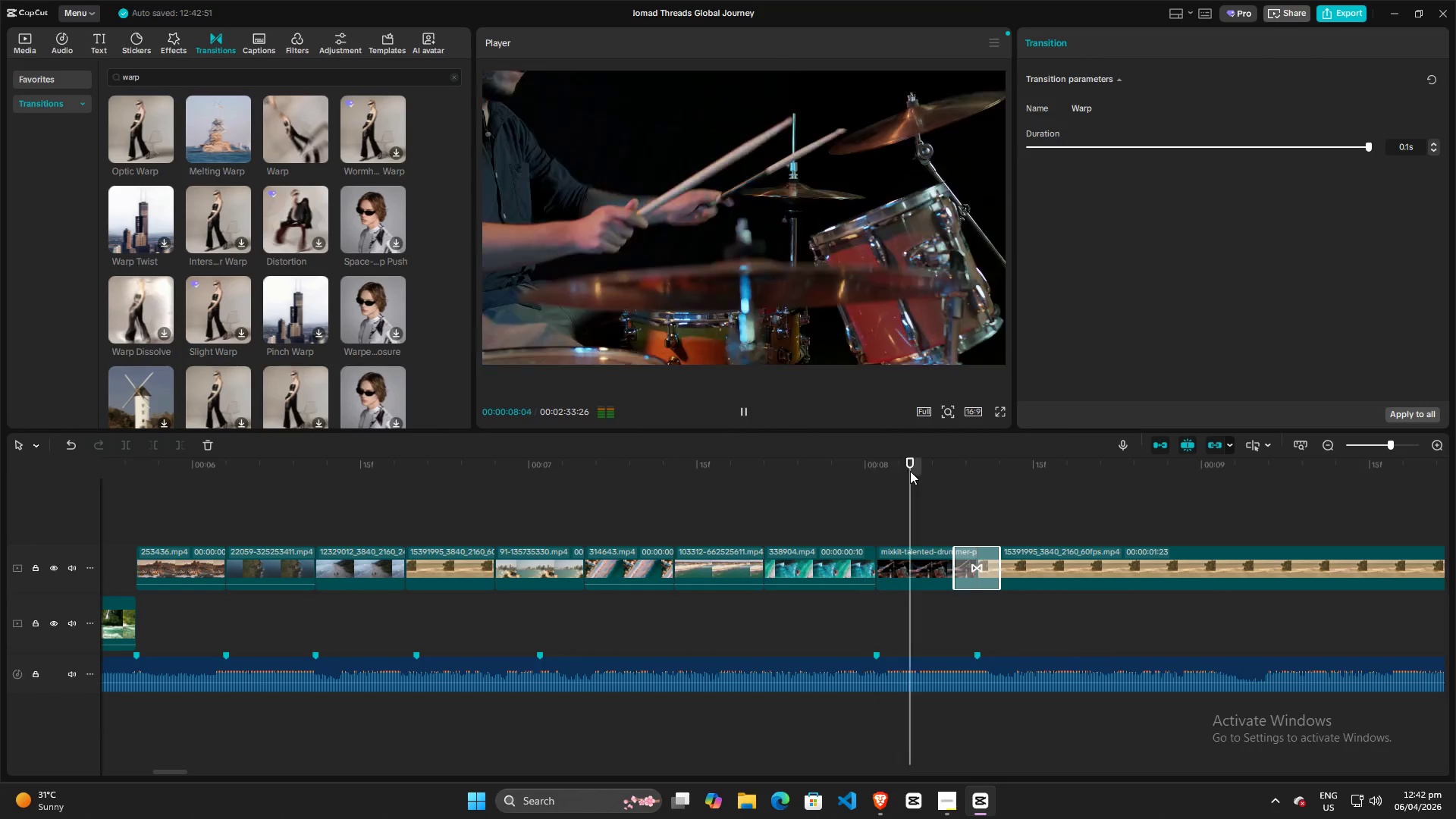 
key(Space)
 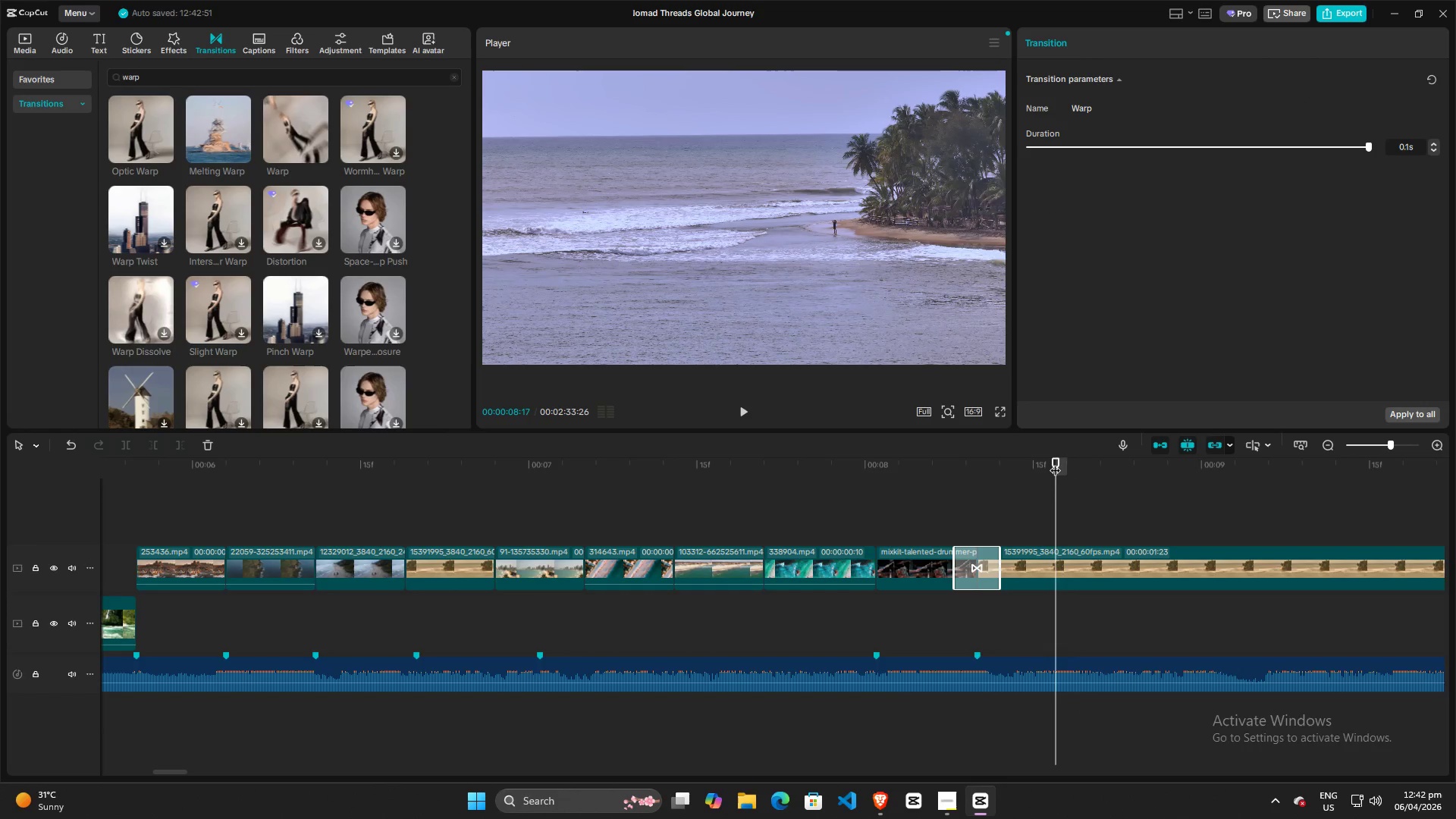 
left_click_drag(start_coordinate=[1055, 463], to_coordinate=[0, 463])
 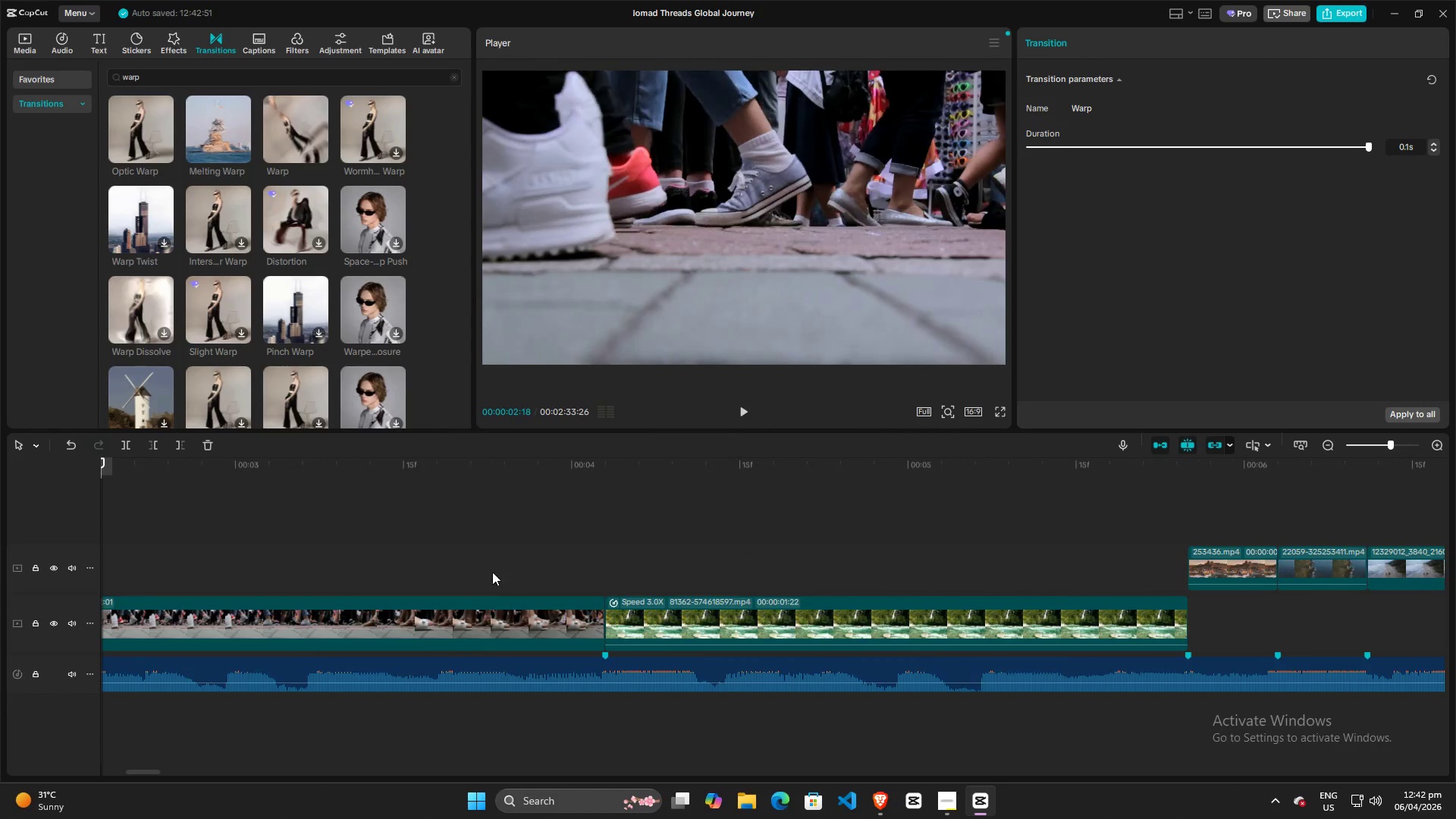 
hold_key(key=ControlLeft, duration=1.5)
scroll: coordinate [491, 550], scroll_direction: down, amount: 16.0
 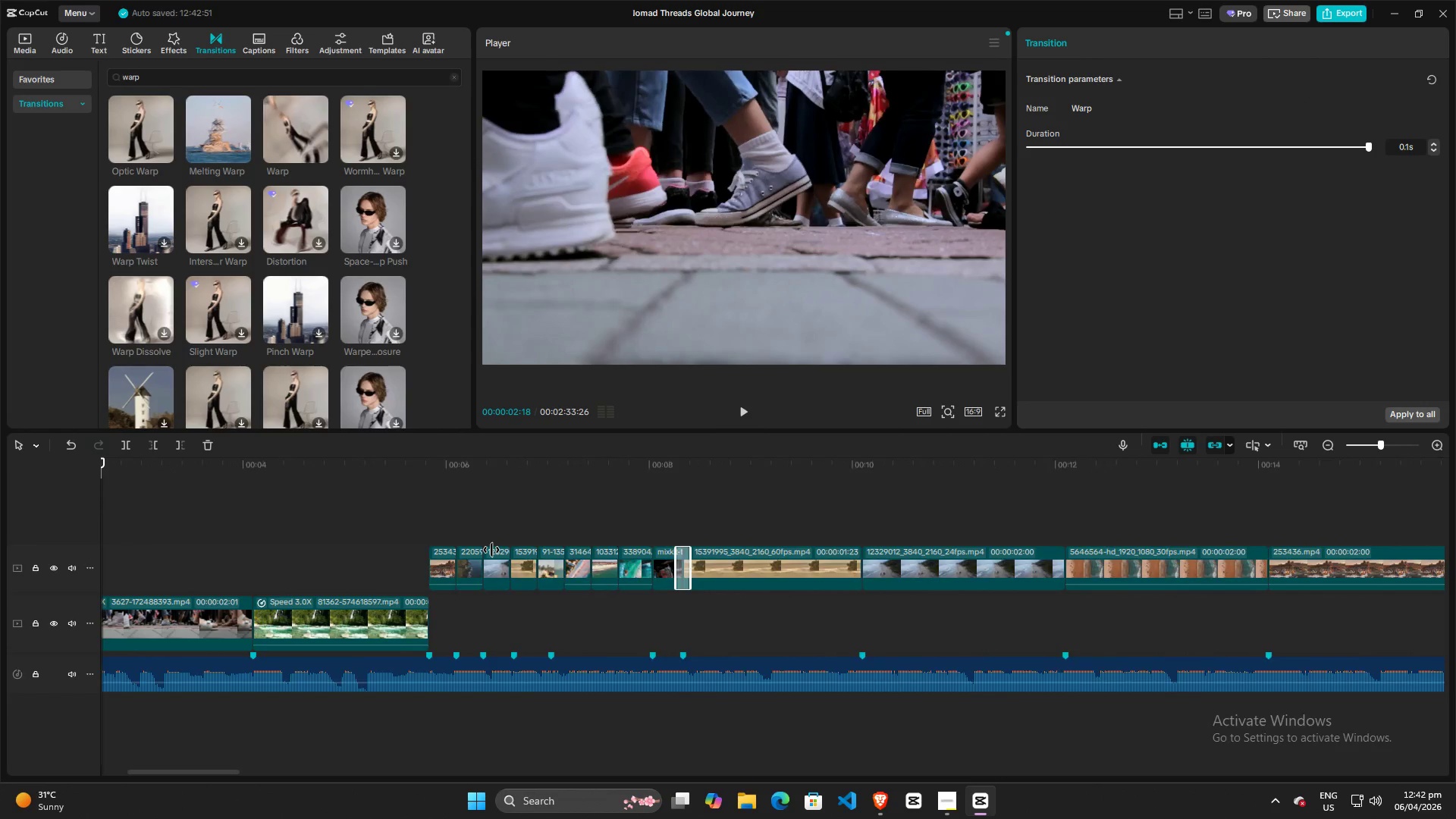 
hold_key(key=ControlLeft, duration=1.41)
scroll: coordinate [485, 553], scroll_direction: down, amount: 17.0
 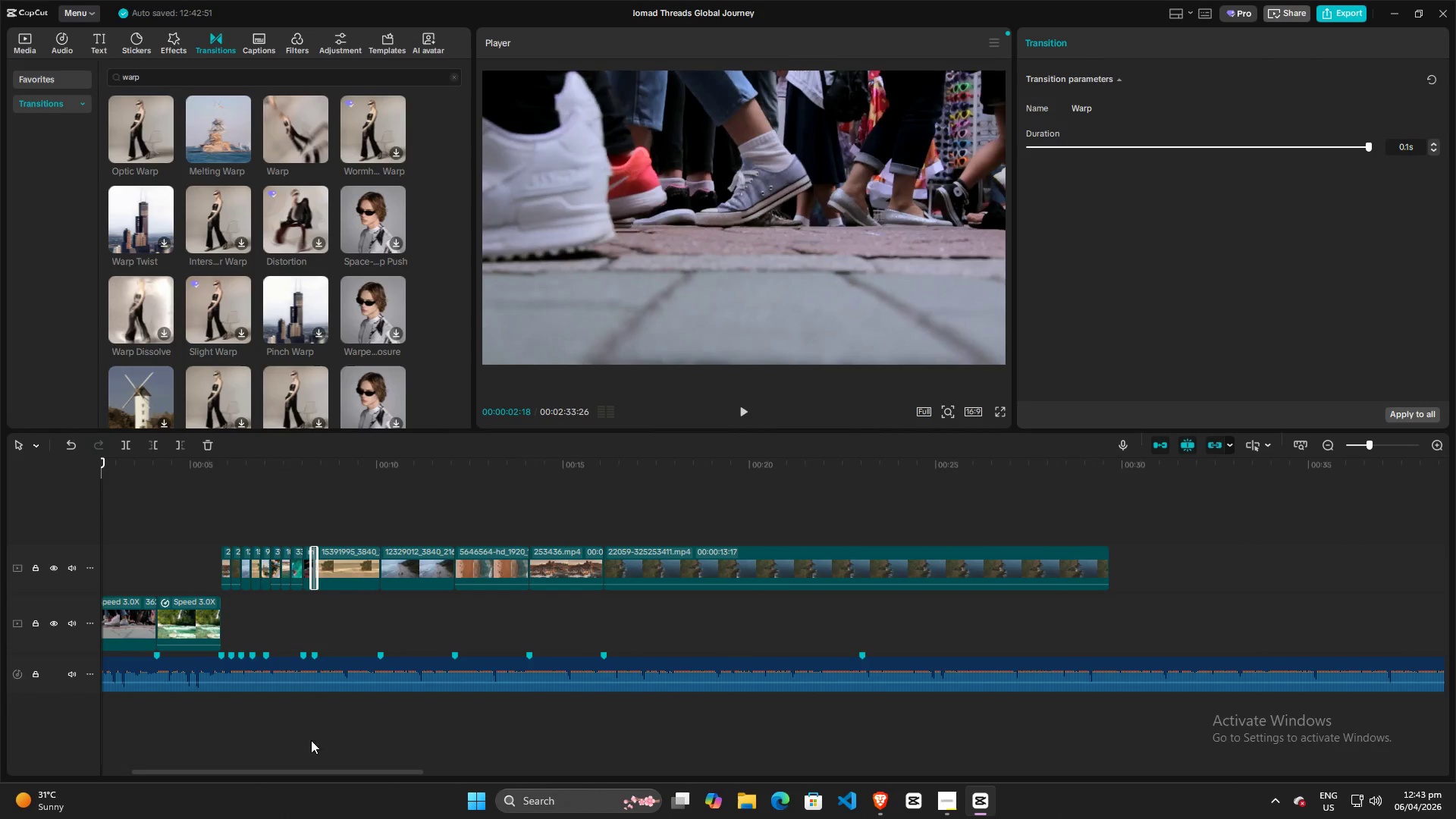 
left_click_drag(start_coordinate=[303, 770], to_coordinate=[173, 770])
 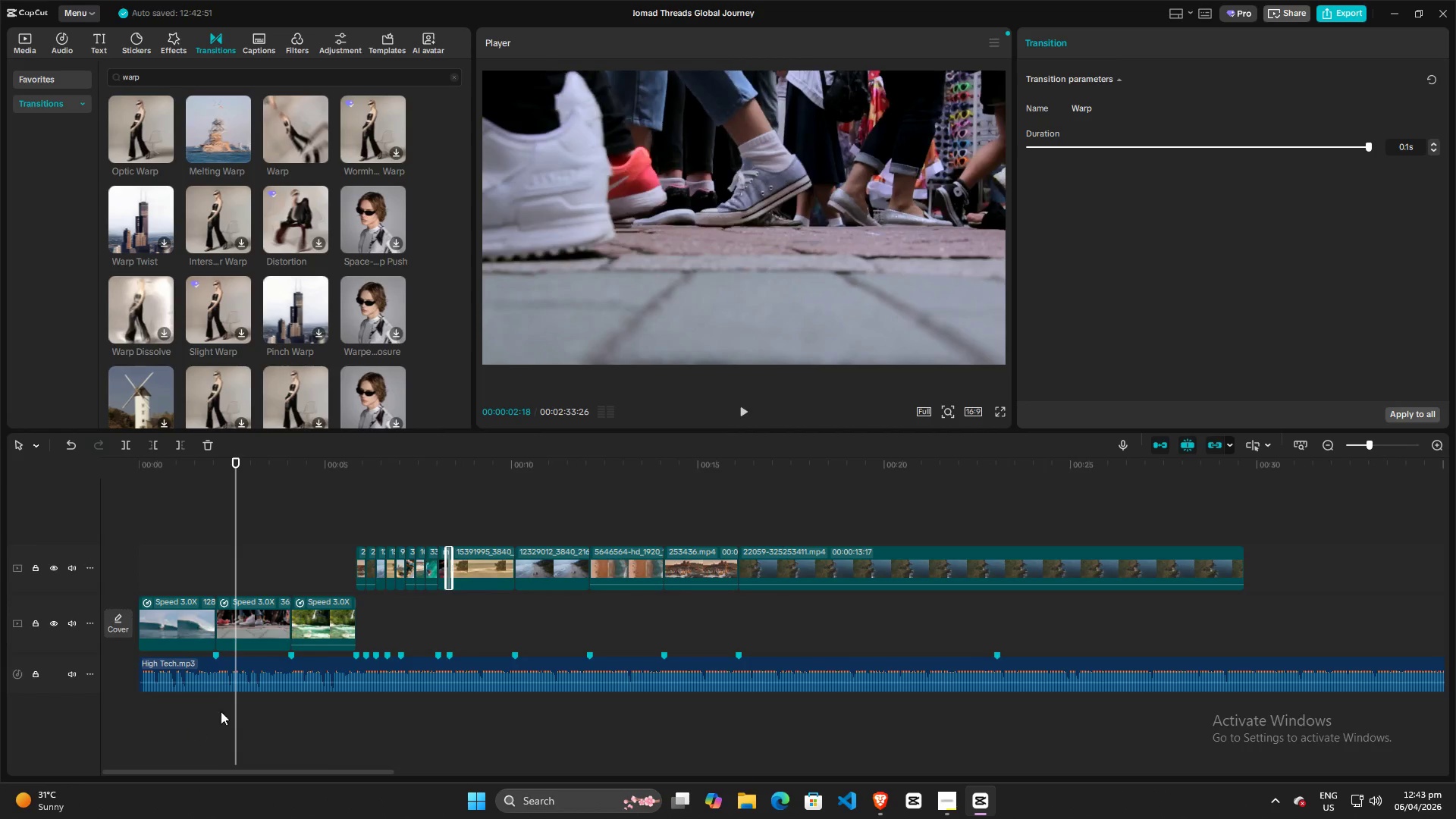 
key(Space)
 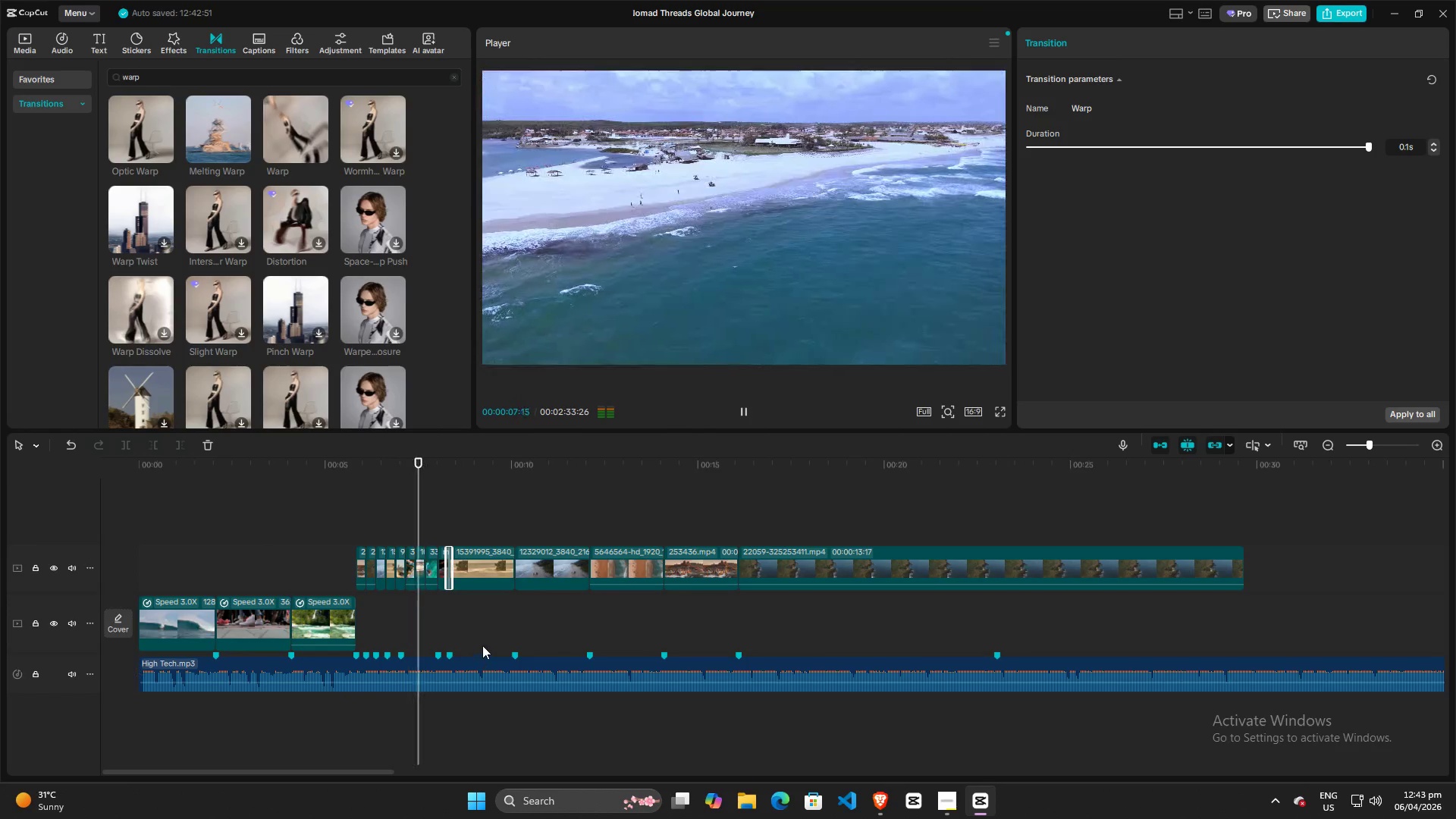 
wait(6.62)
 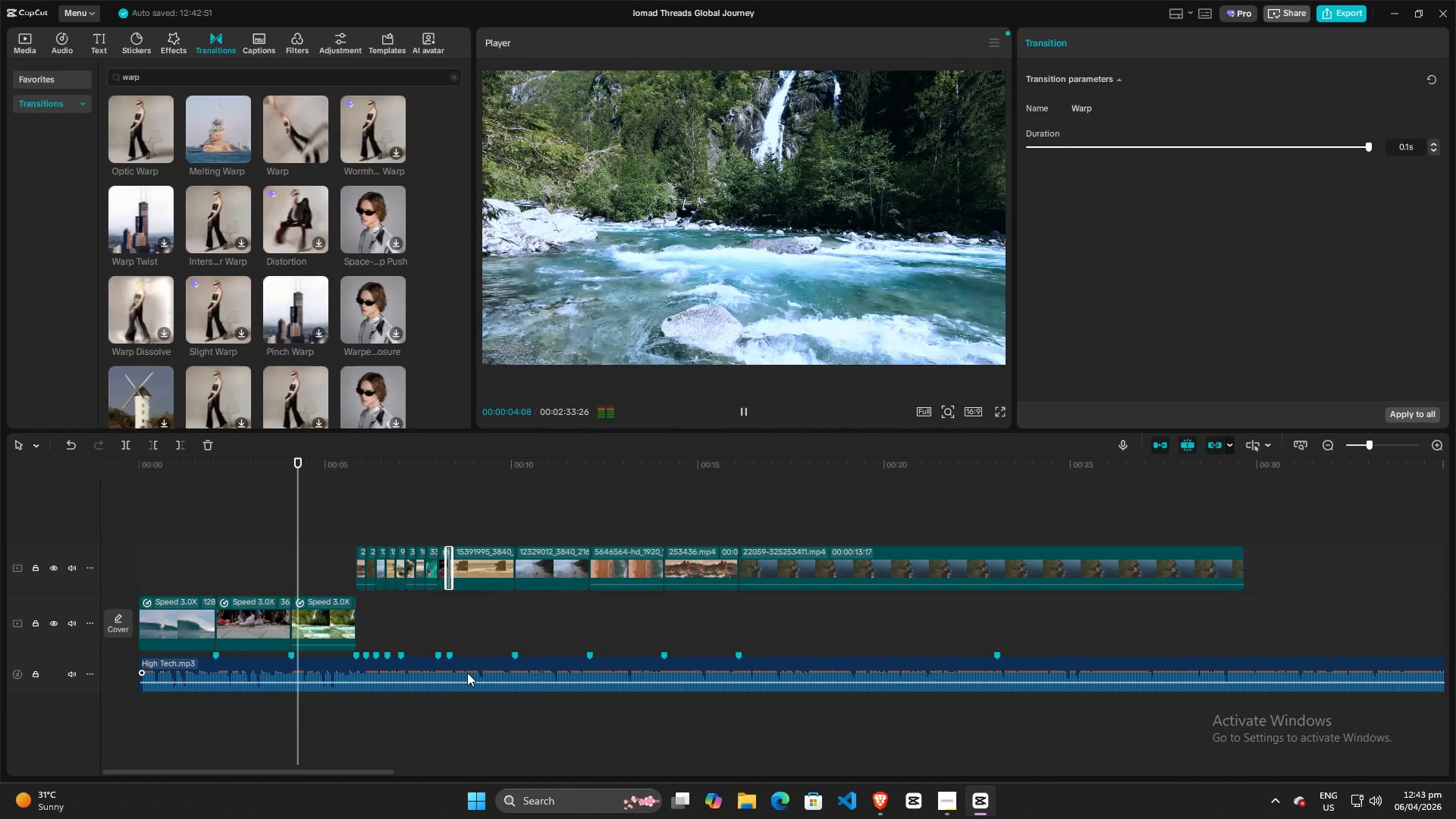 
key(Space)
 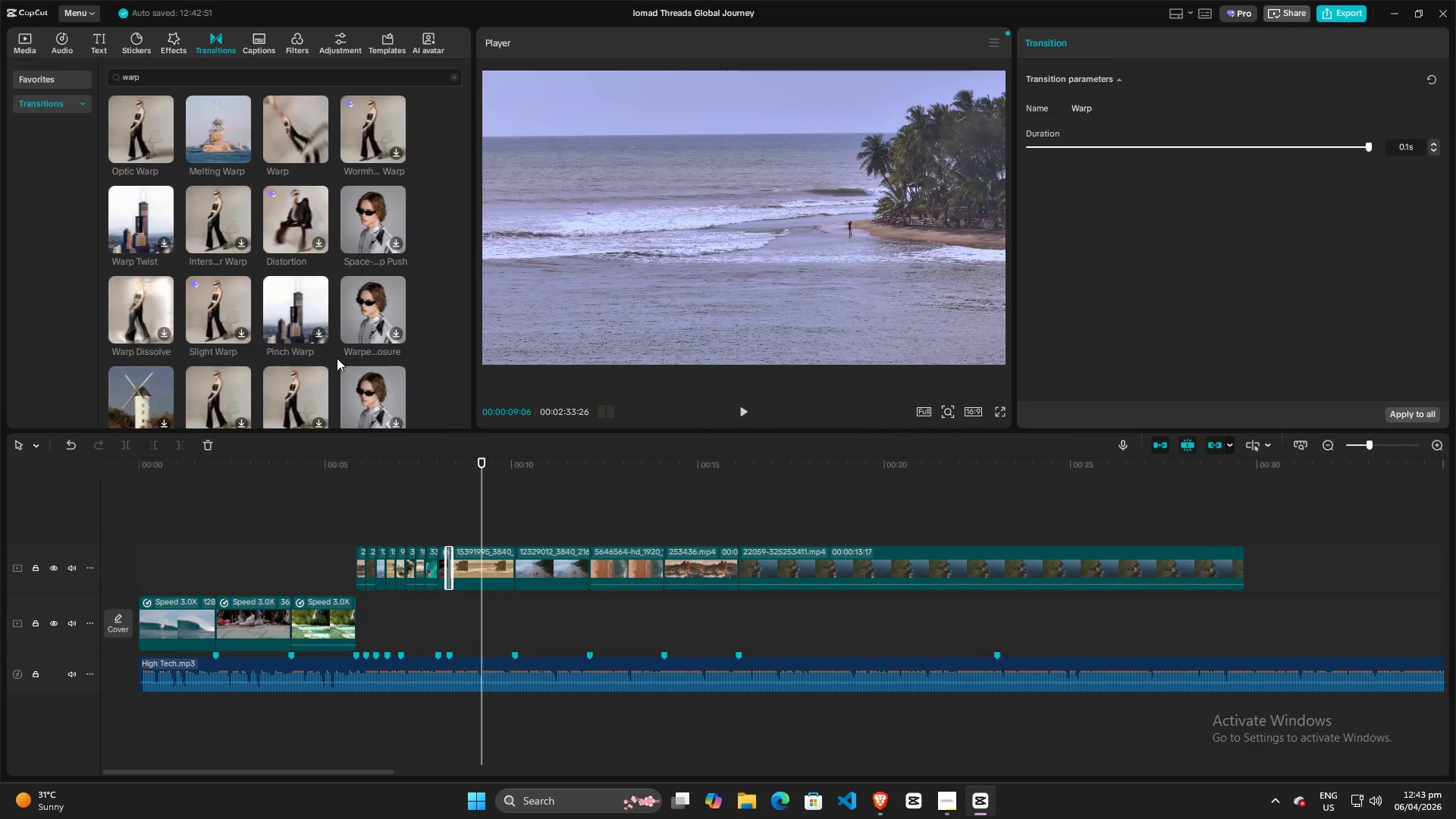 
scroll: coordinate [355, 322], scroll_direction: down, amount: 5.0
 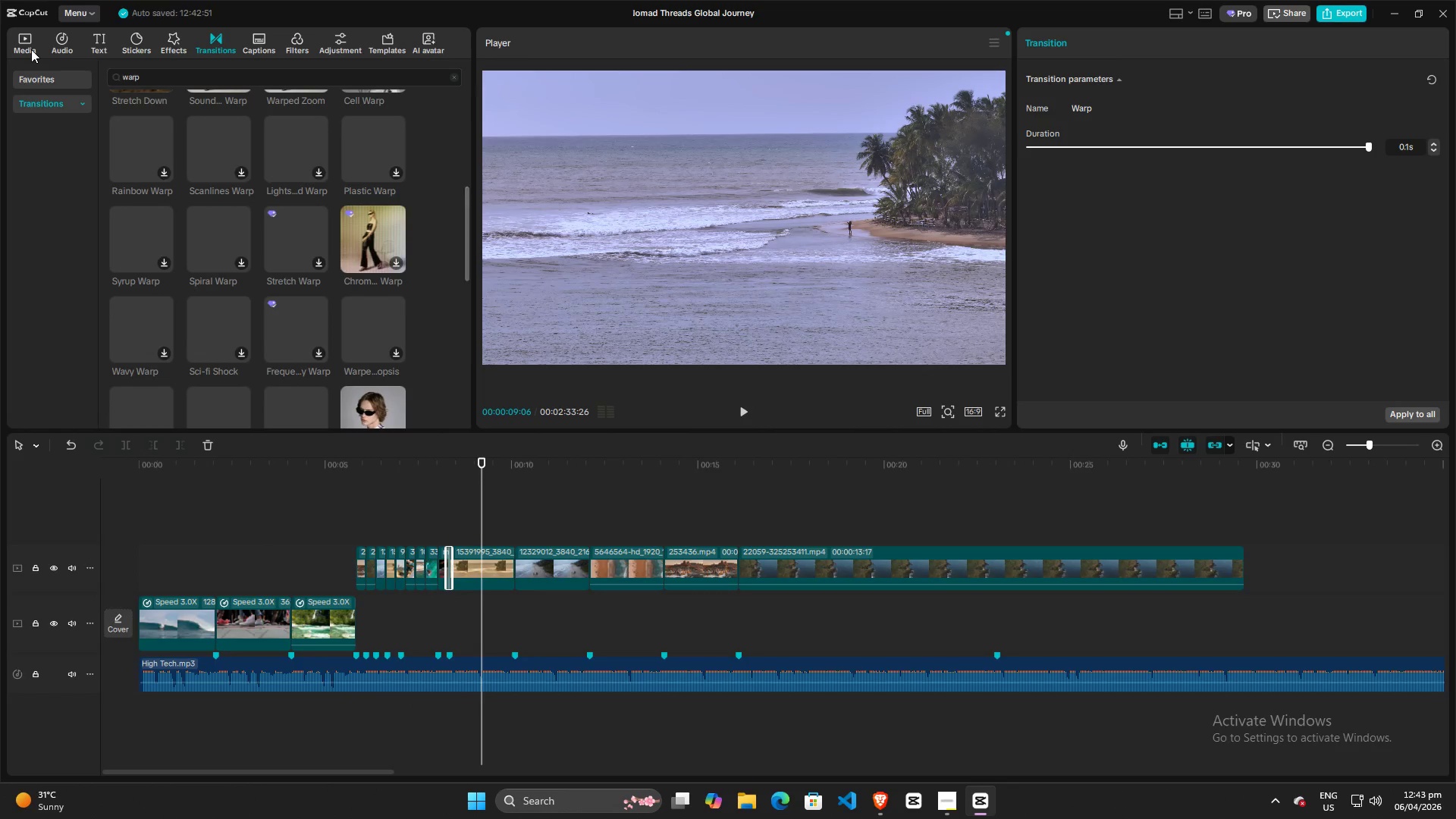 
left_click([26, 42])
 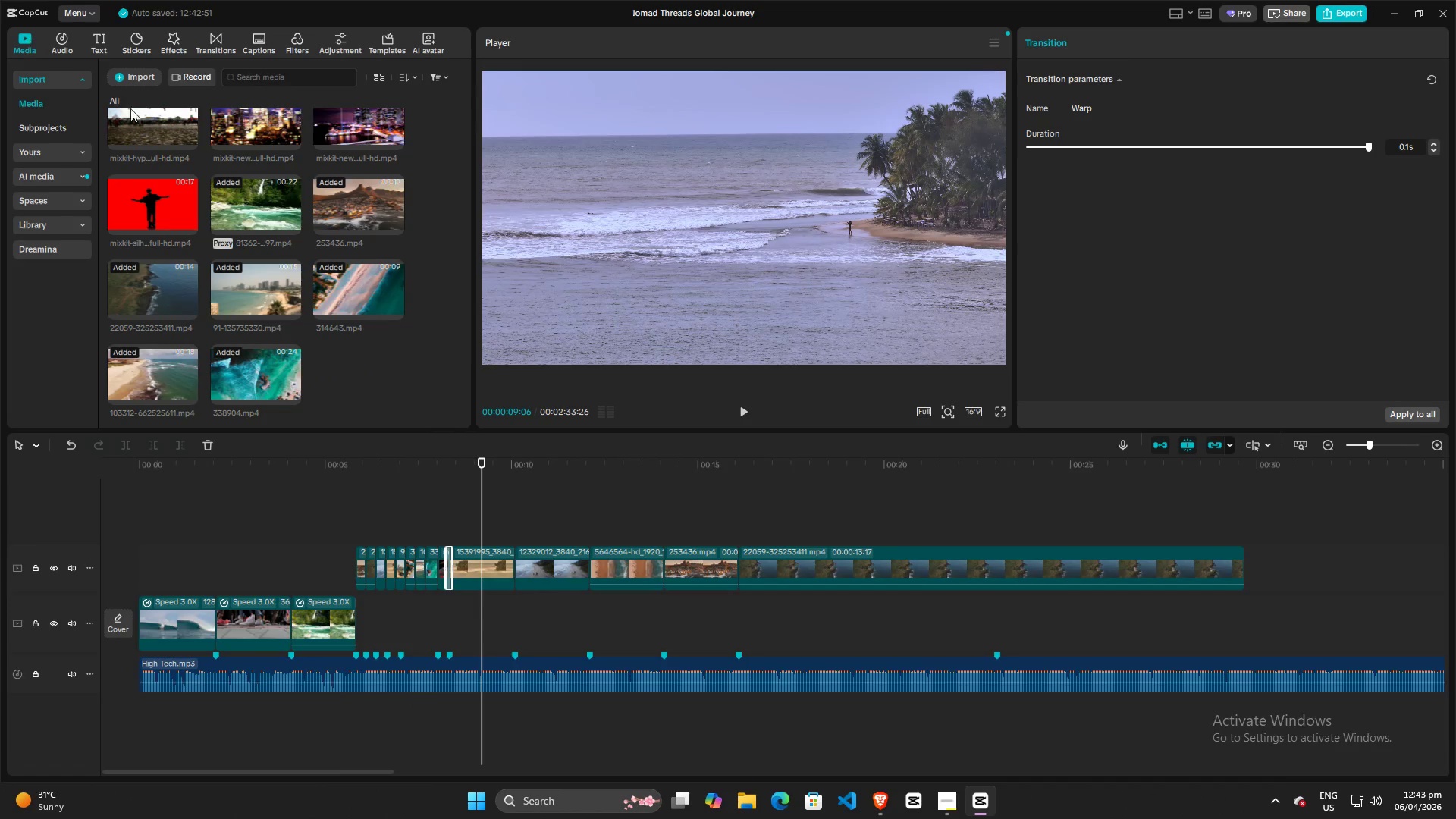 
scroll: coordinate [346, 298], scroll_direction: up, amount: 6.0
 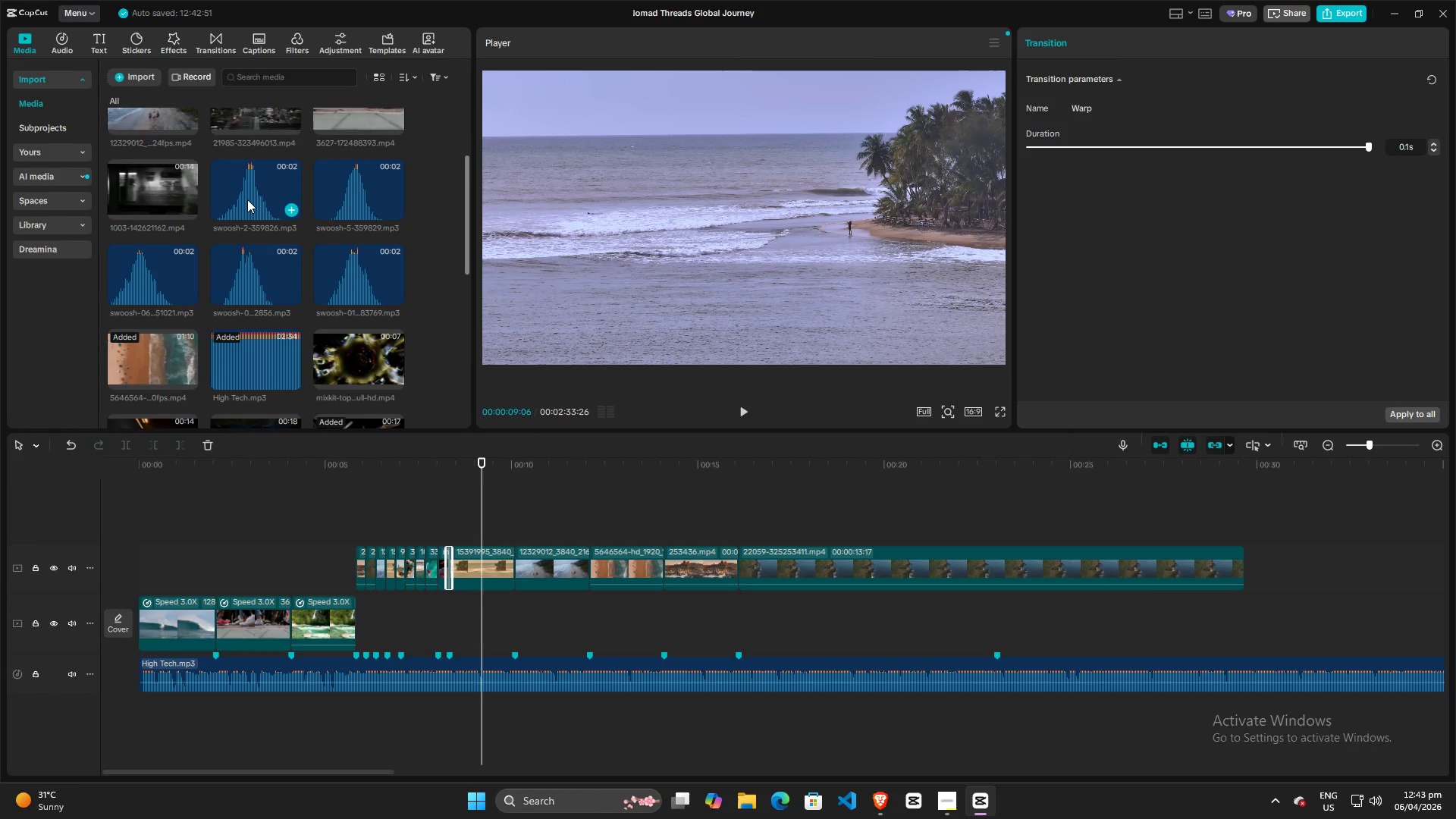 
left_click([246, 193])
 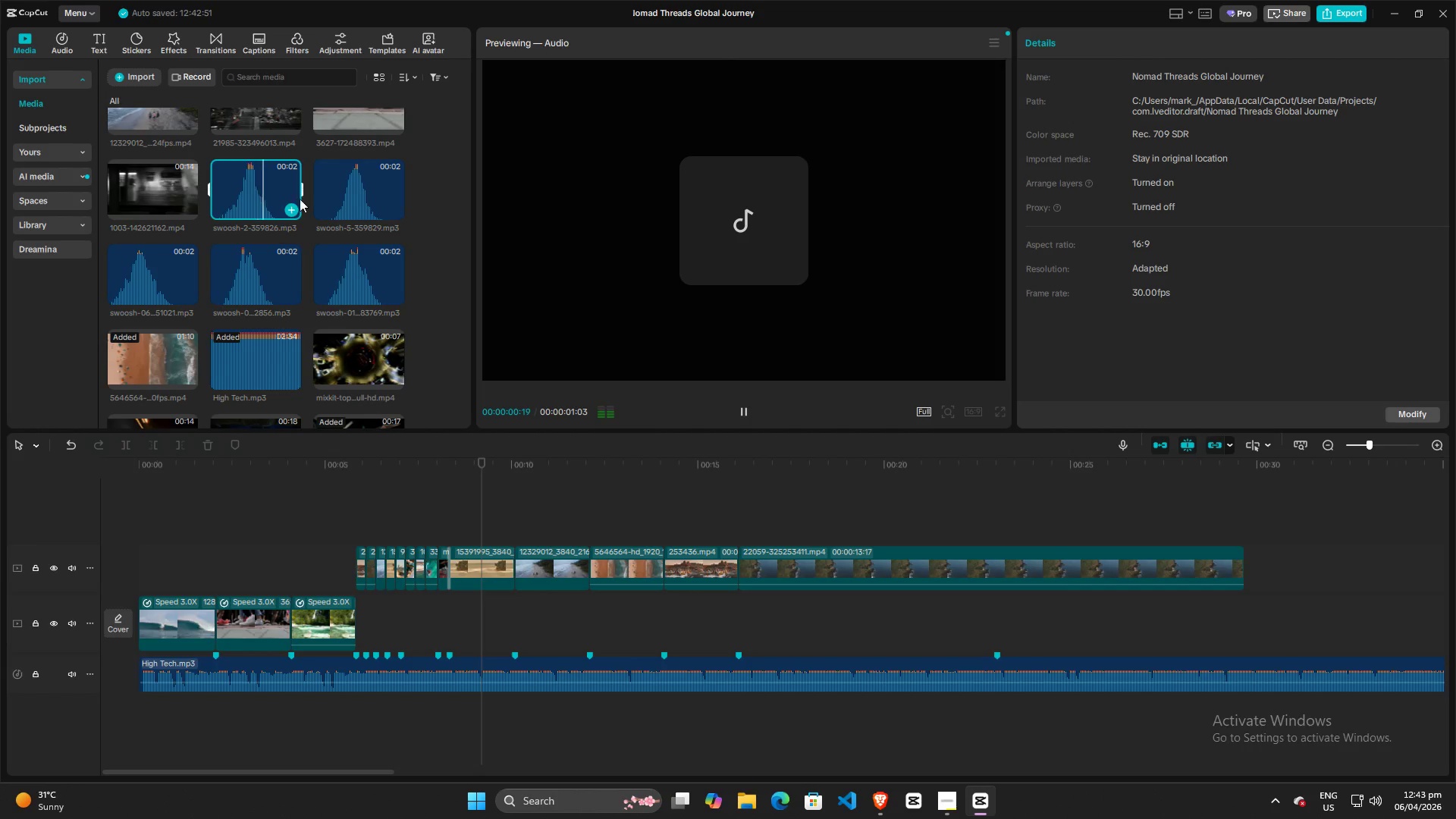 
left_click([359, 195])
 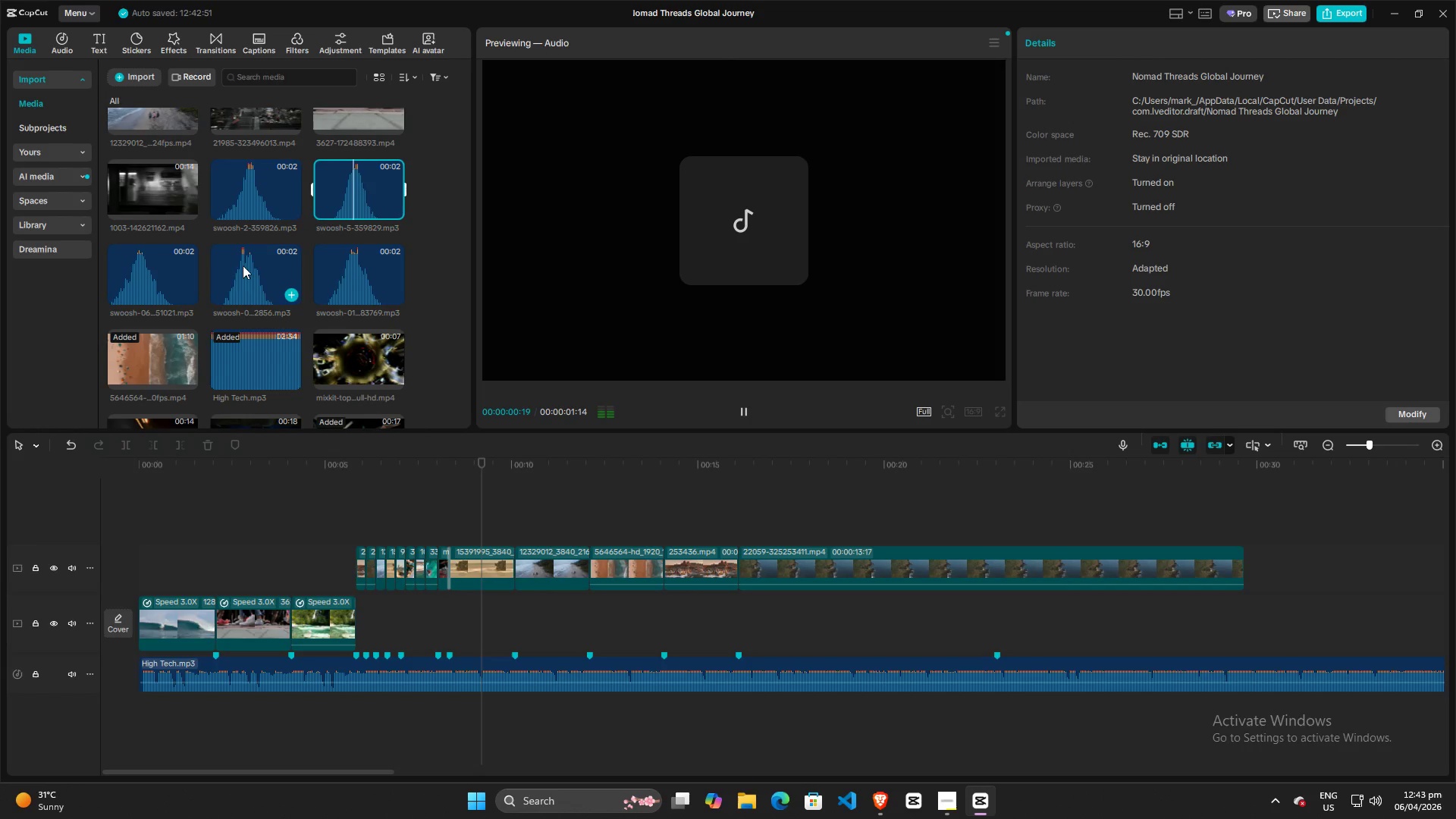 
left_click([163, 272])
 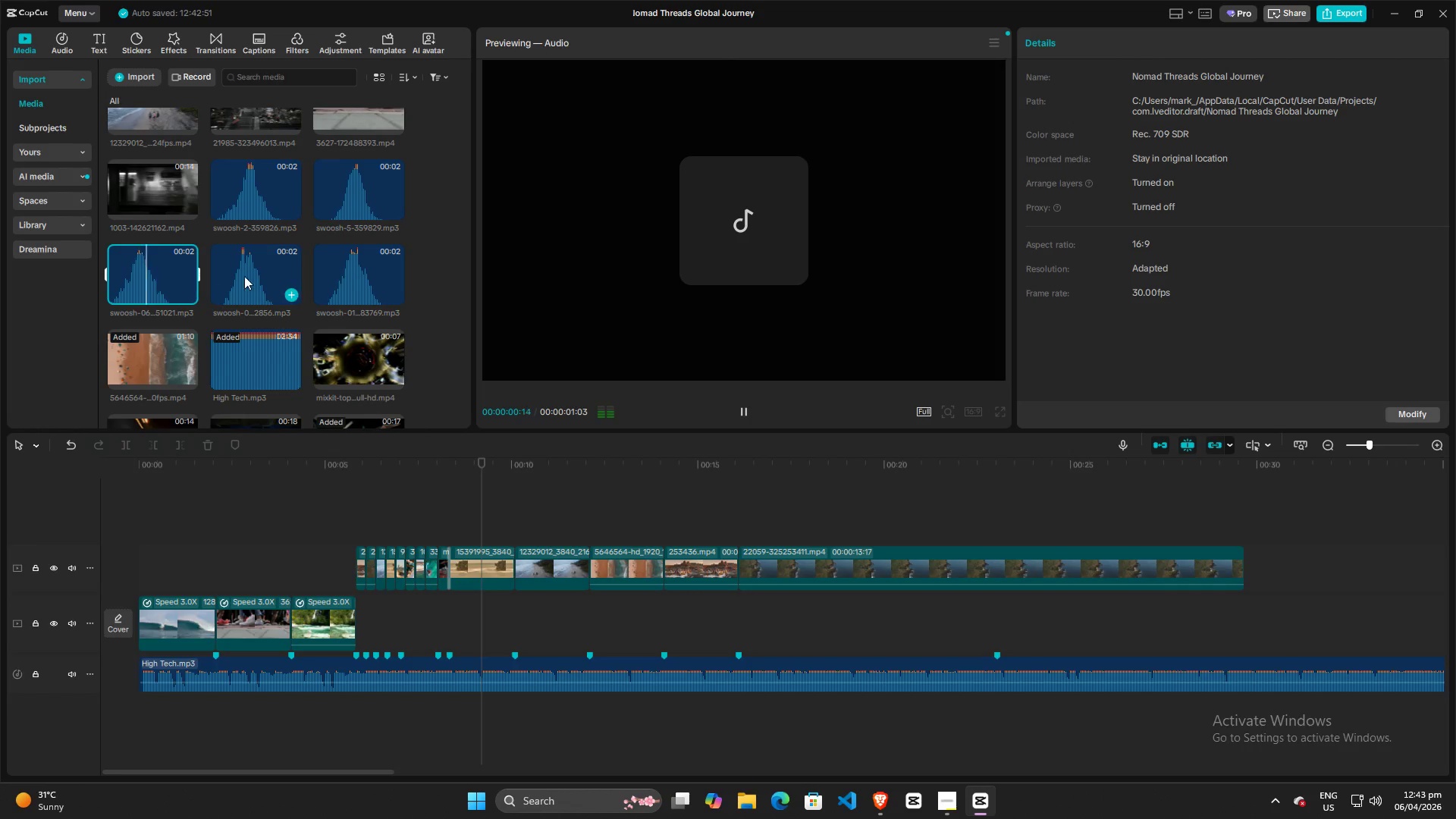 
left_click([251, 278])
 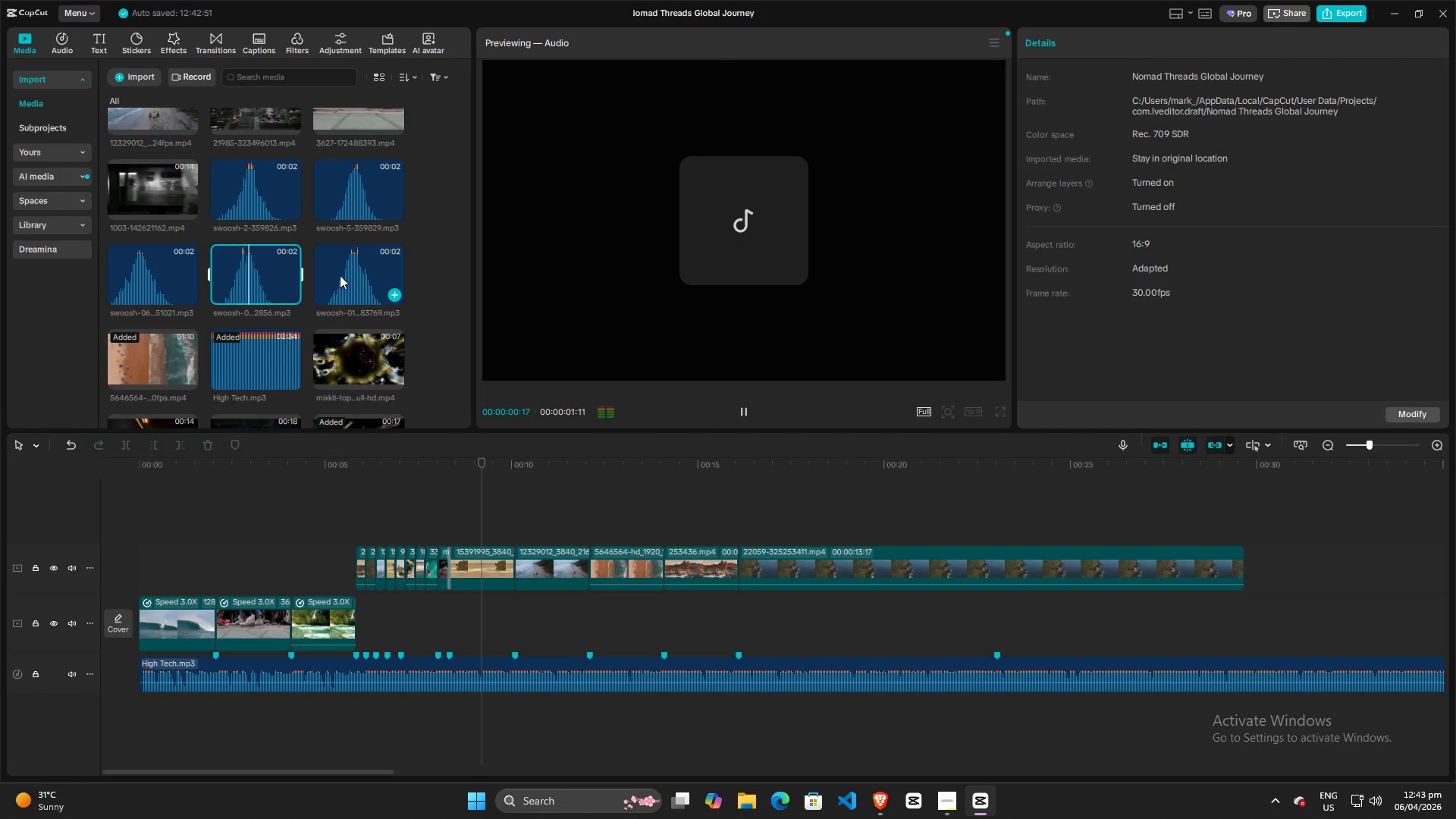 
left_click([355, 275])
 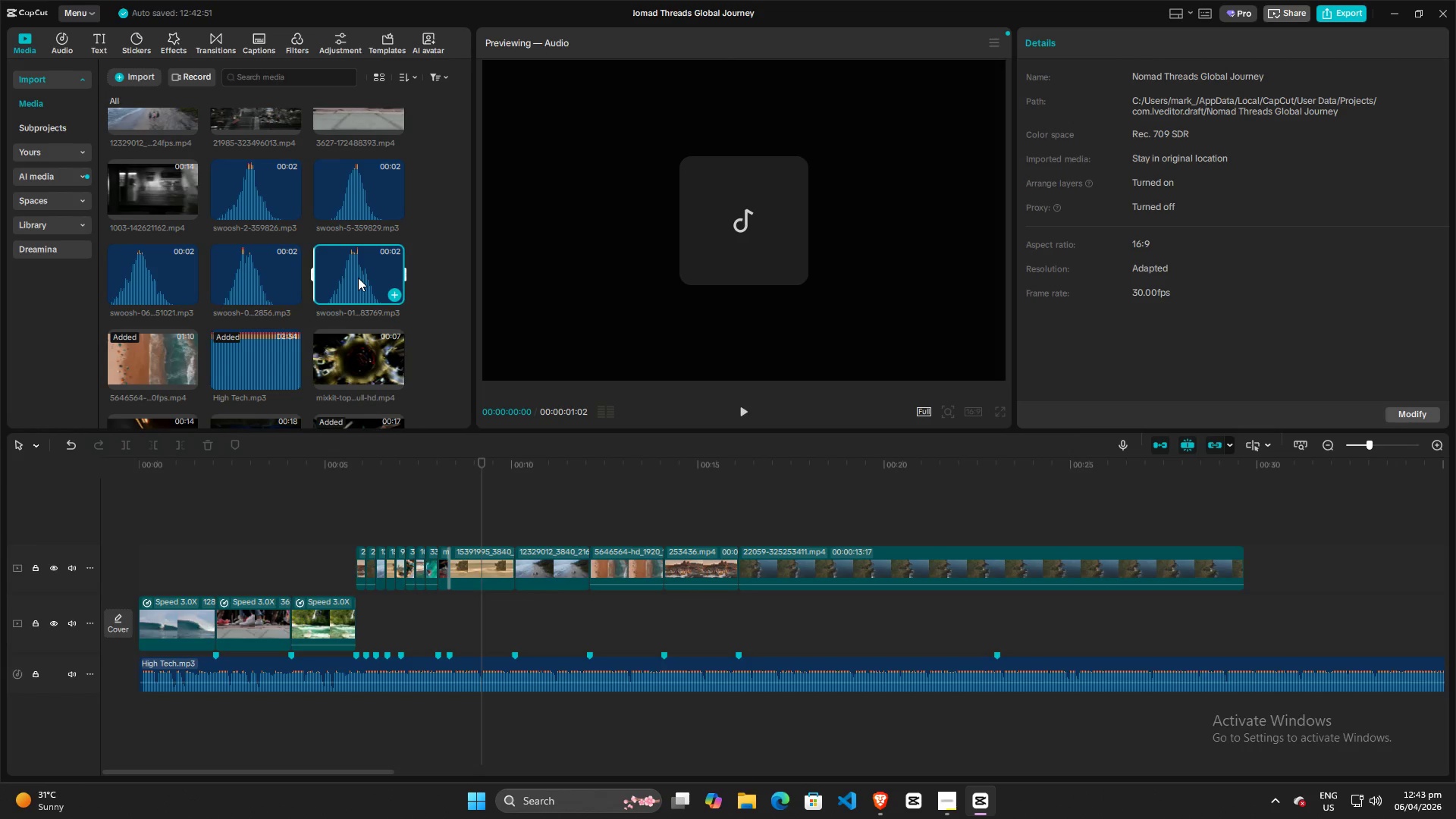 
hold_key(key=ControlLeft, duration=1.5)
hold_key(key=ControlLeft, duration=1.02)
scroll: coordinate [494, 548], scroll_direction: up, amount: 23.0
 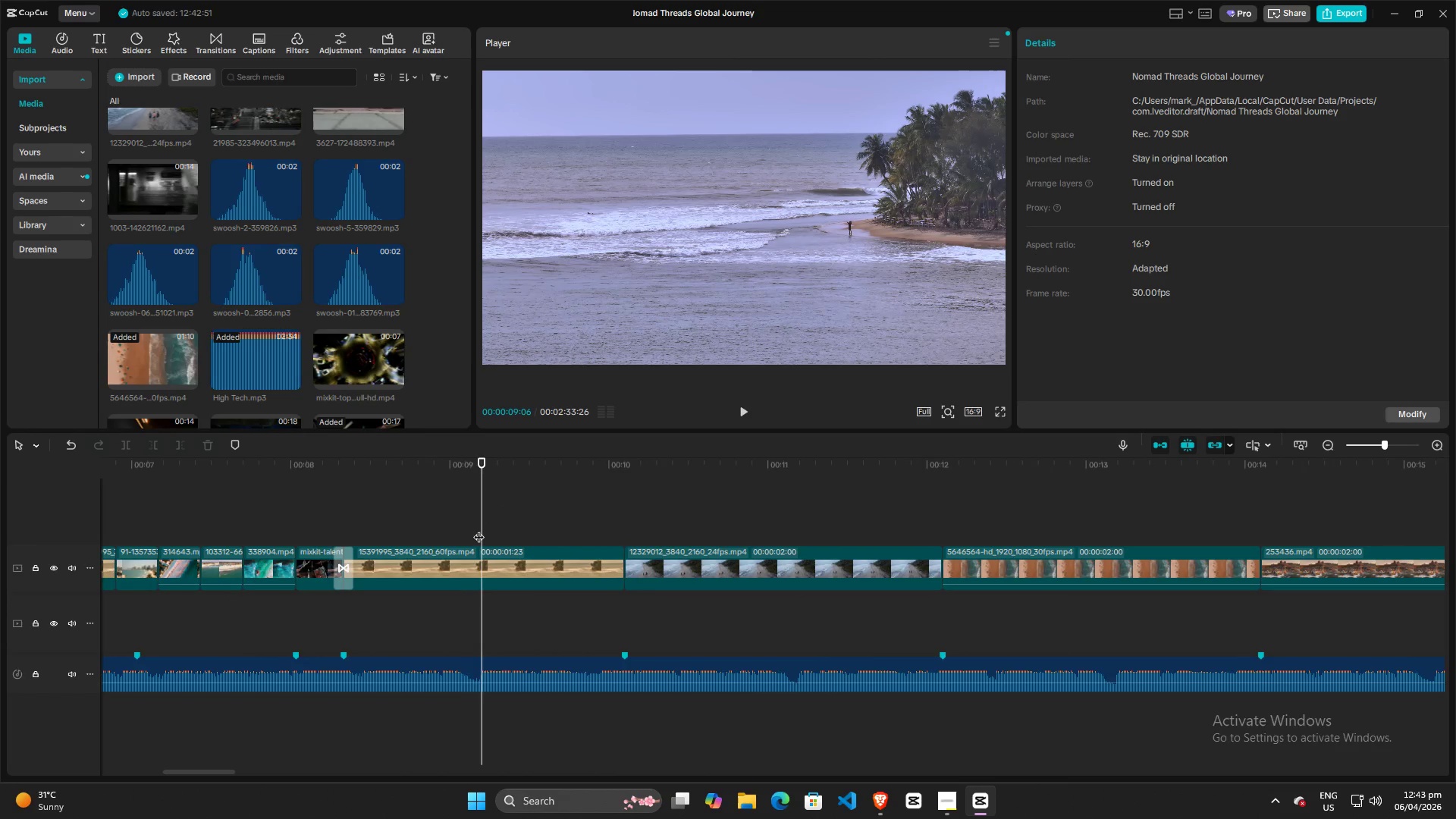 
left_click_drag(start_coordinate=[479, 529], to_coordinate=[289, 529])
 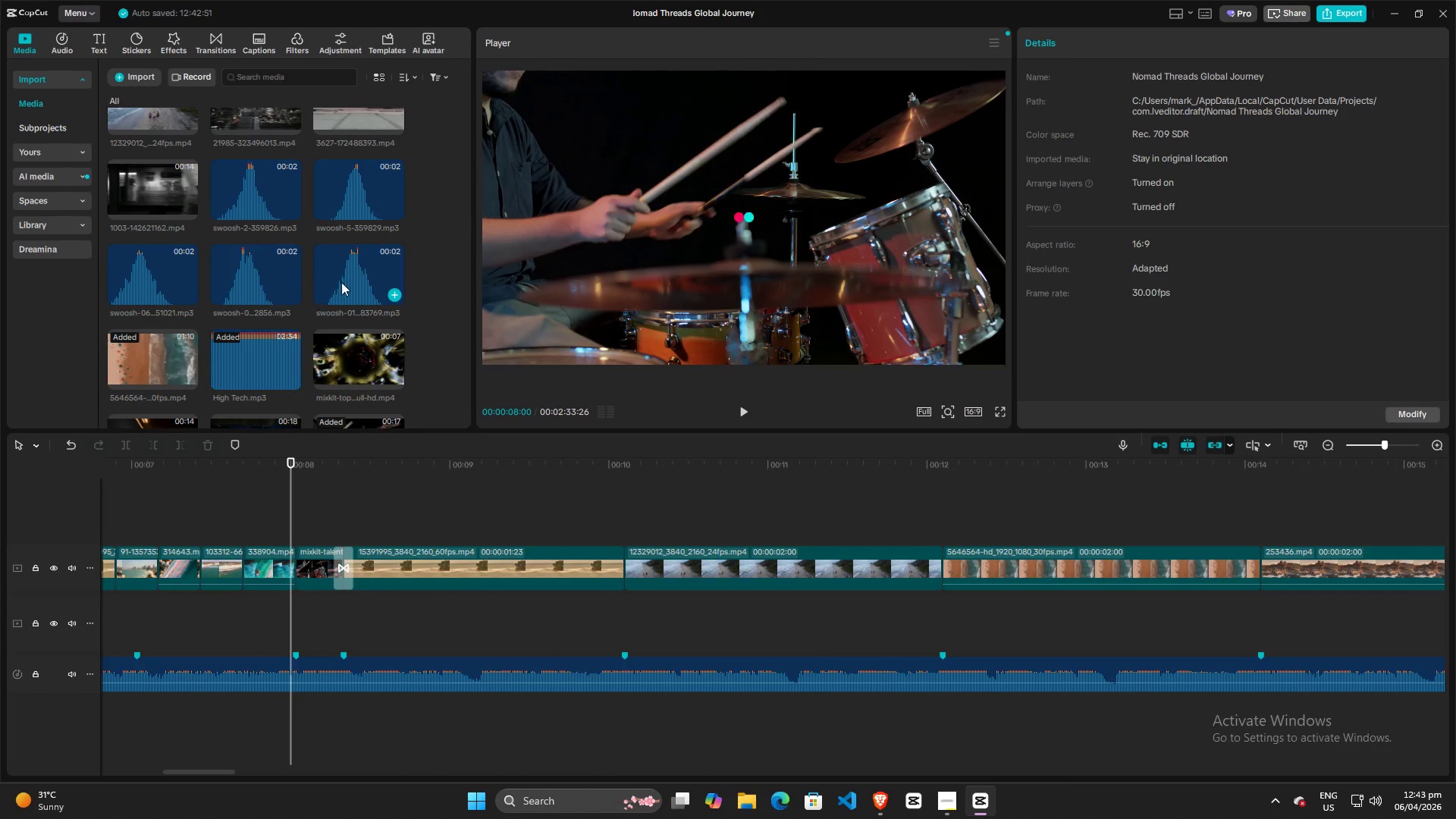 
left_click([350, 278])
 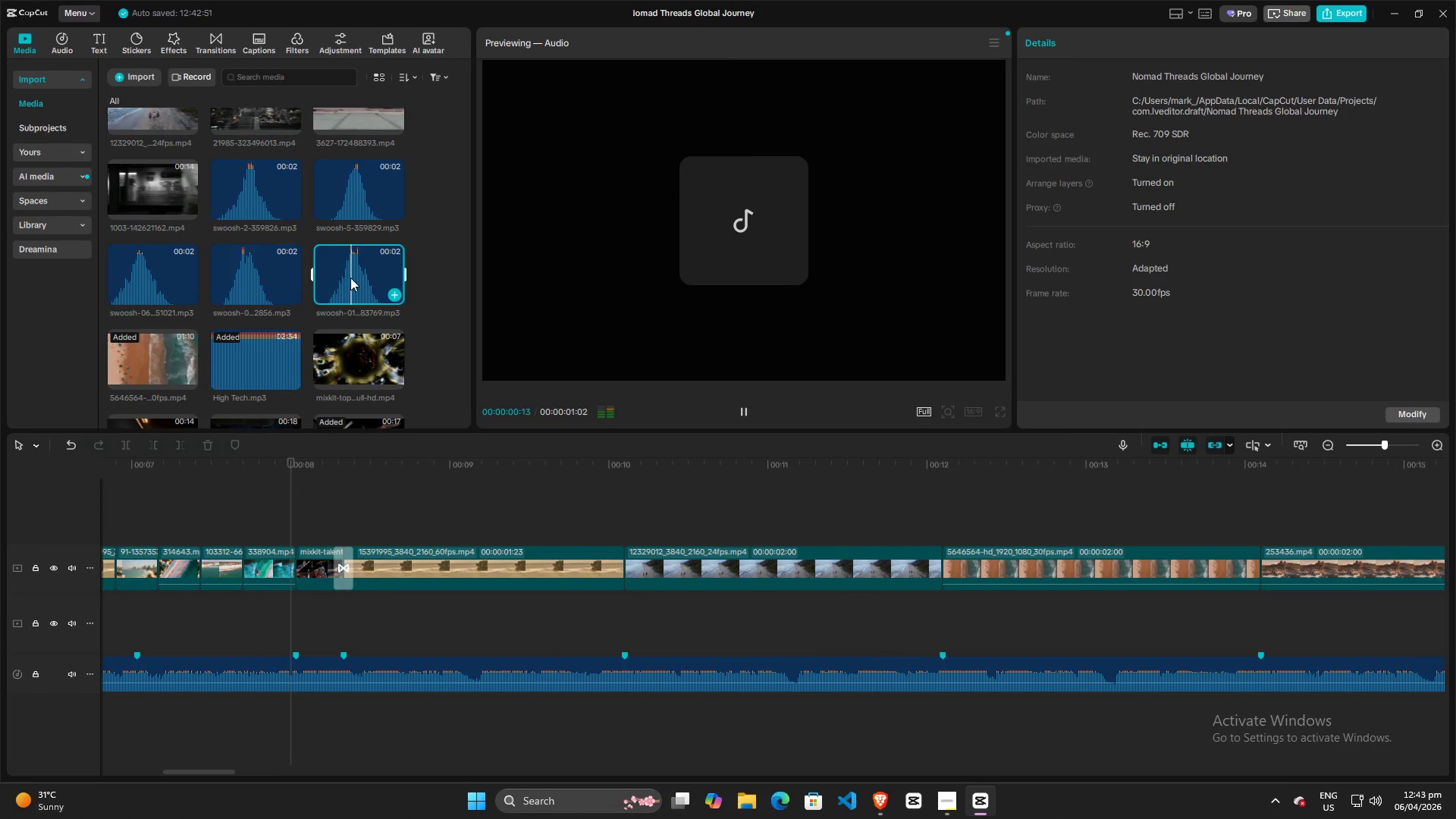 
left_click_drag(start_coordinate=[356, 275], to_coordinate=[332, 723])
 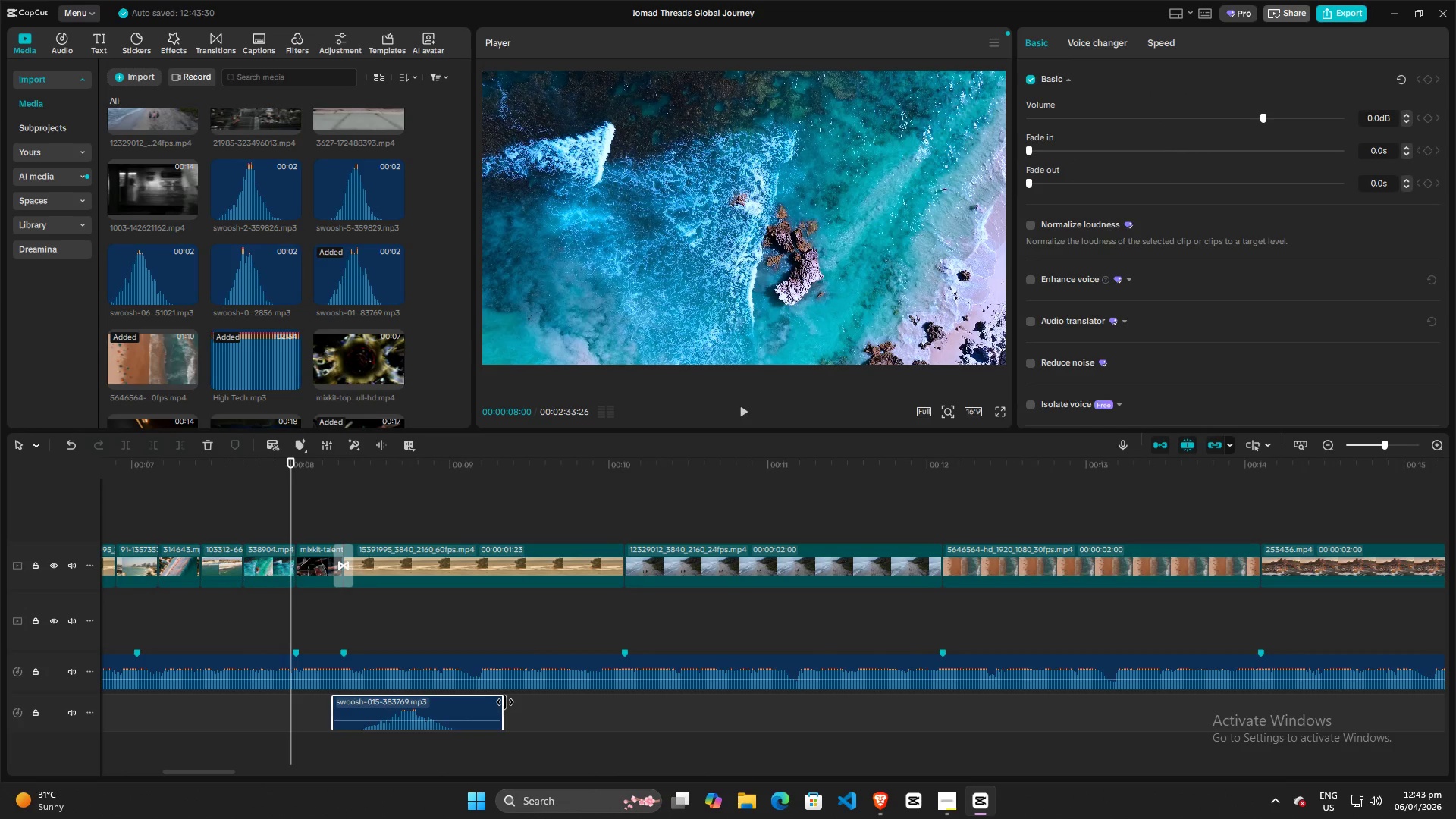 
left_click_drag(start_coordinate=[505, 702], to_coordinate=[421, 704])
 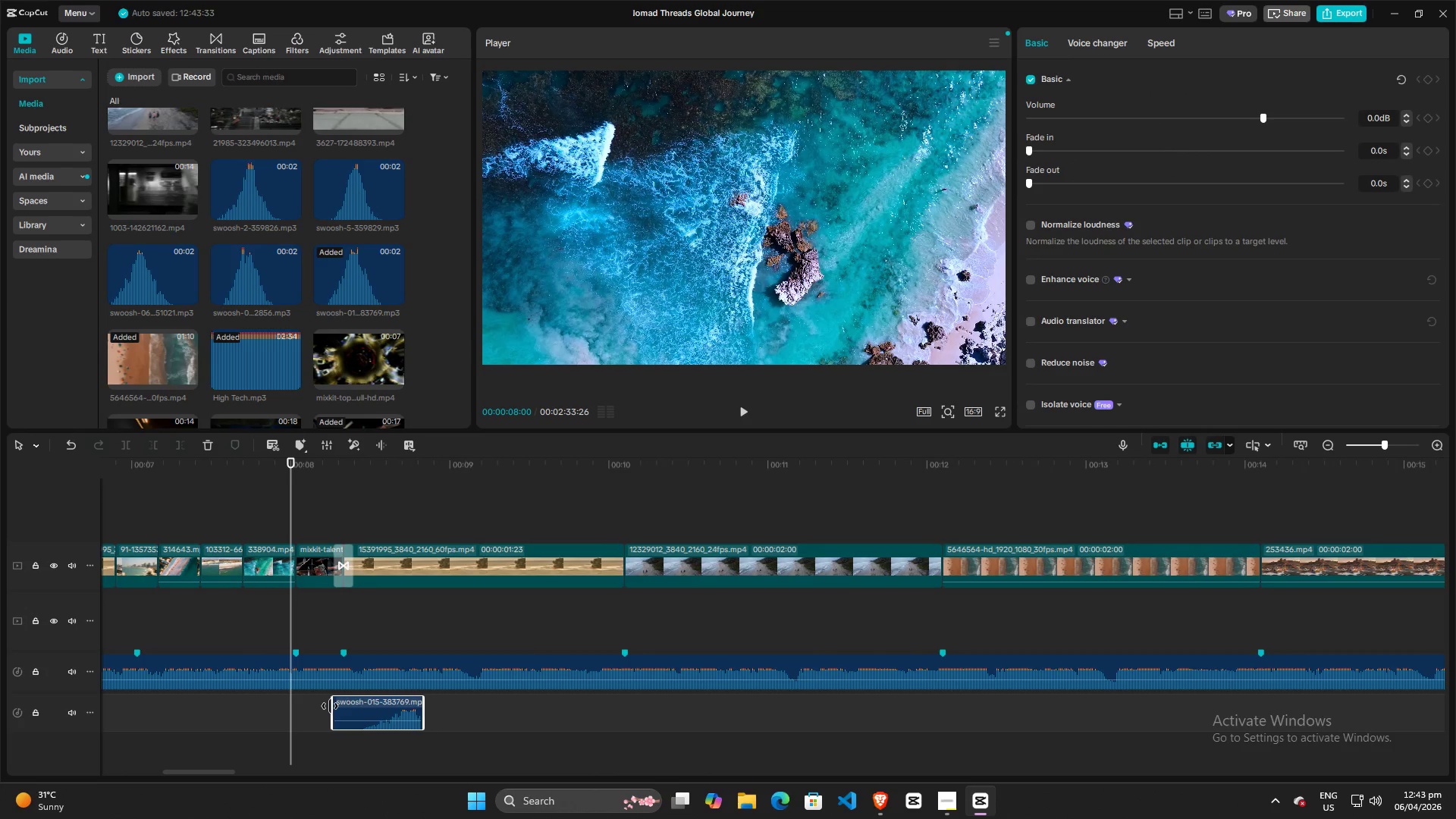 
left_click_drag(start_coordinate=[330, 706], to_coordinate=[391, 707])
 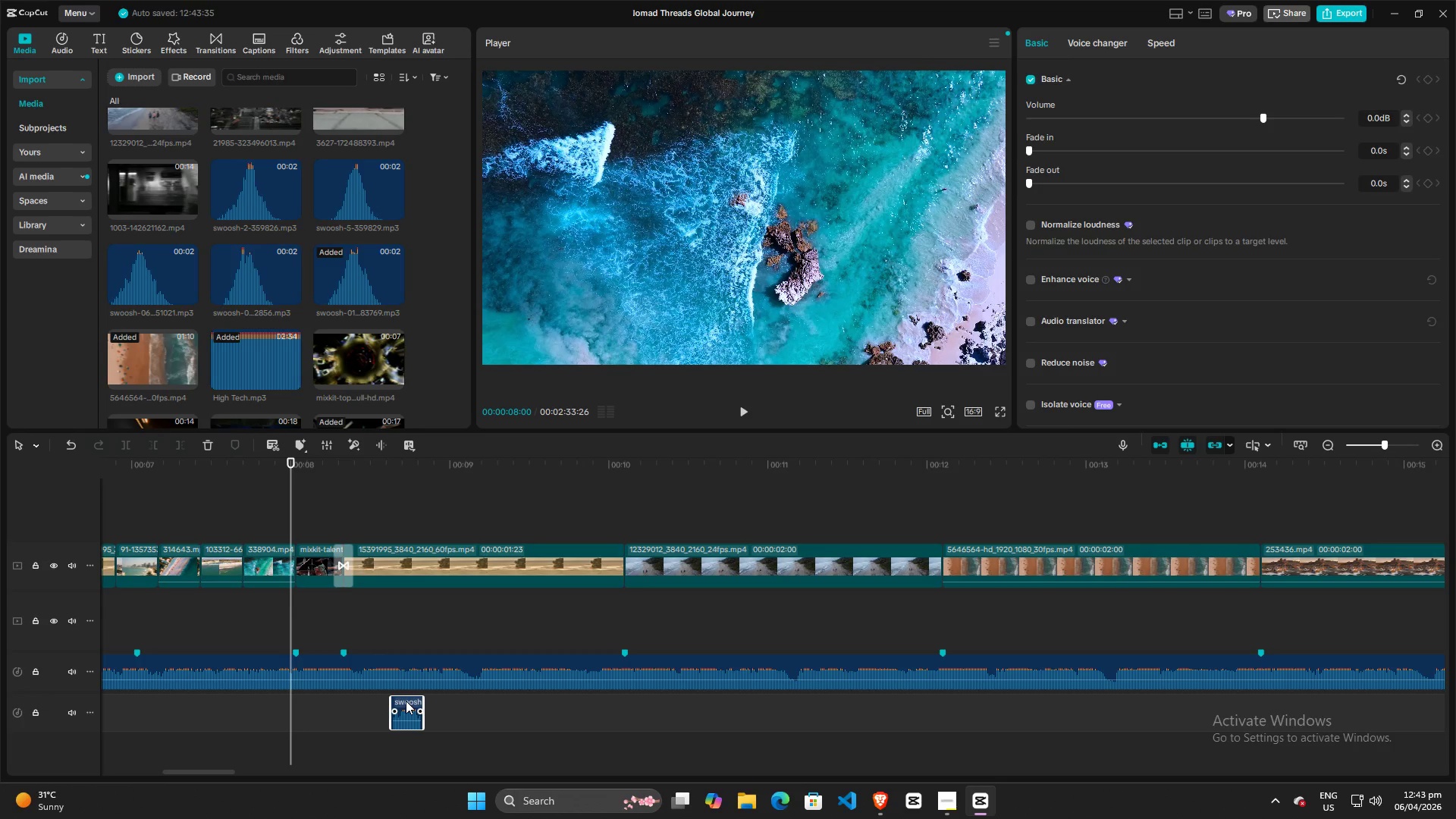 
left_click_drag(start_coordinate=[406, 701], to_coordinate=[348, 701])
 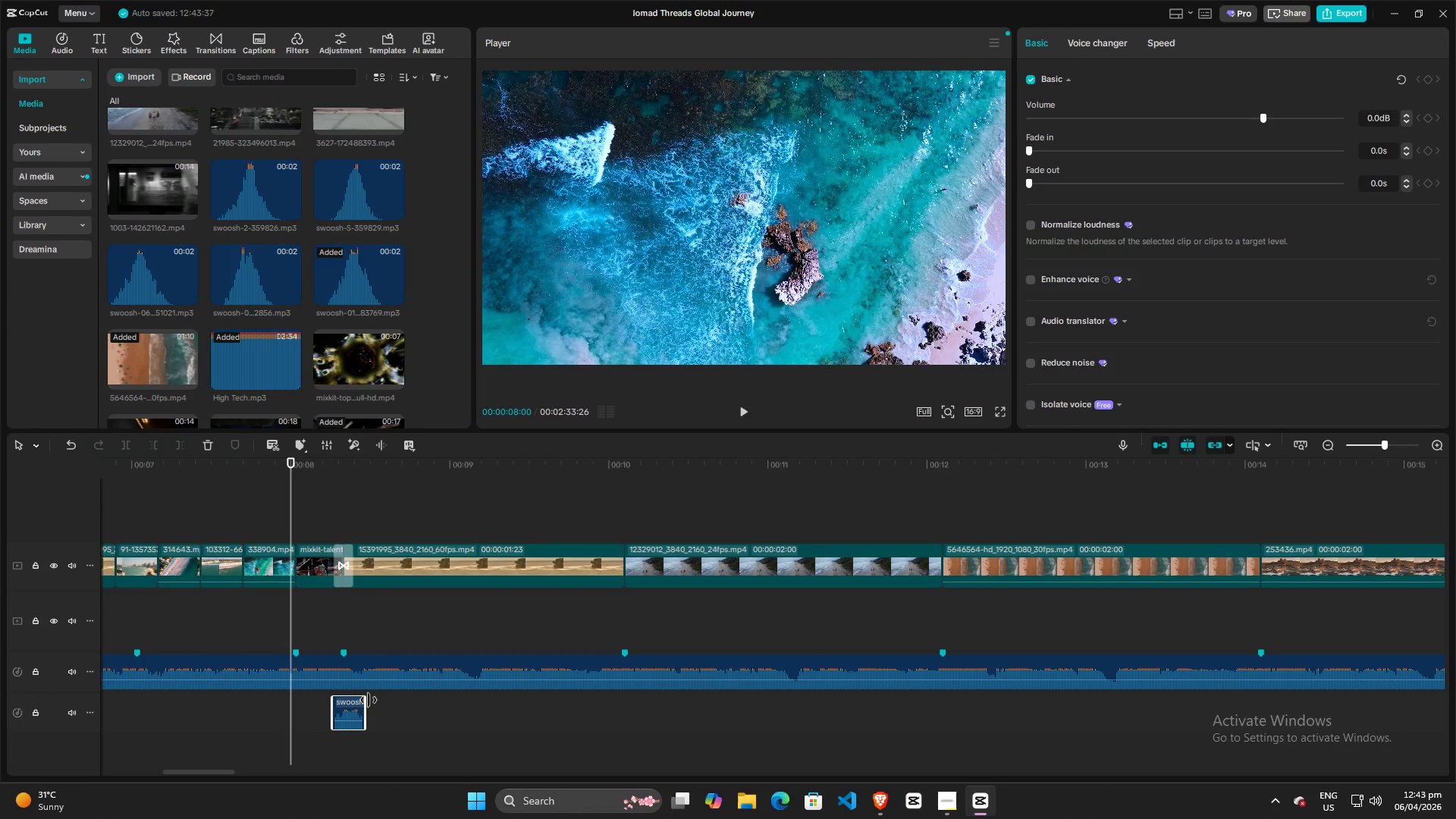 
left_click_drag(start_coordinate=[369, 700], to_coordinate=[354, 701])
 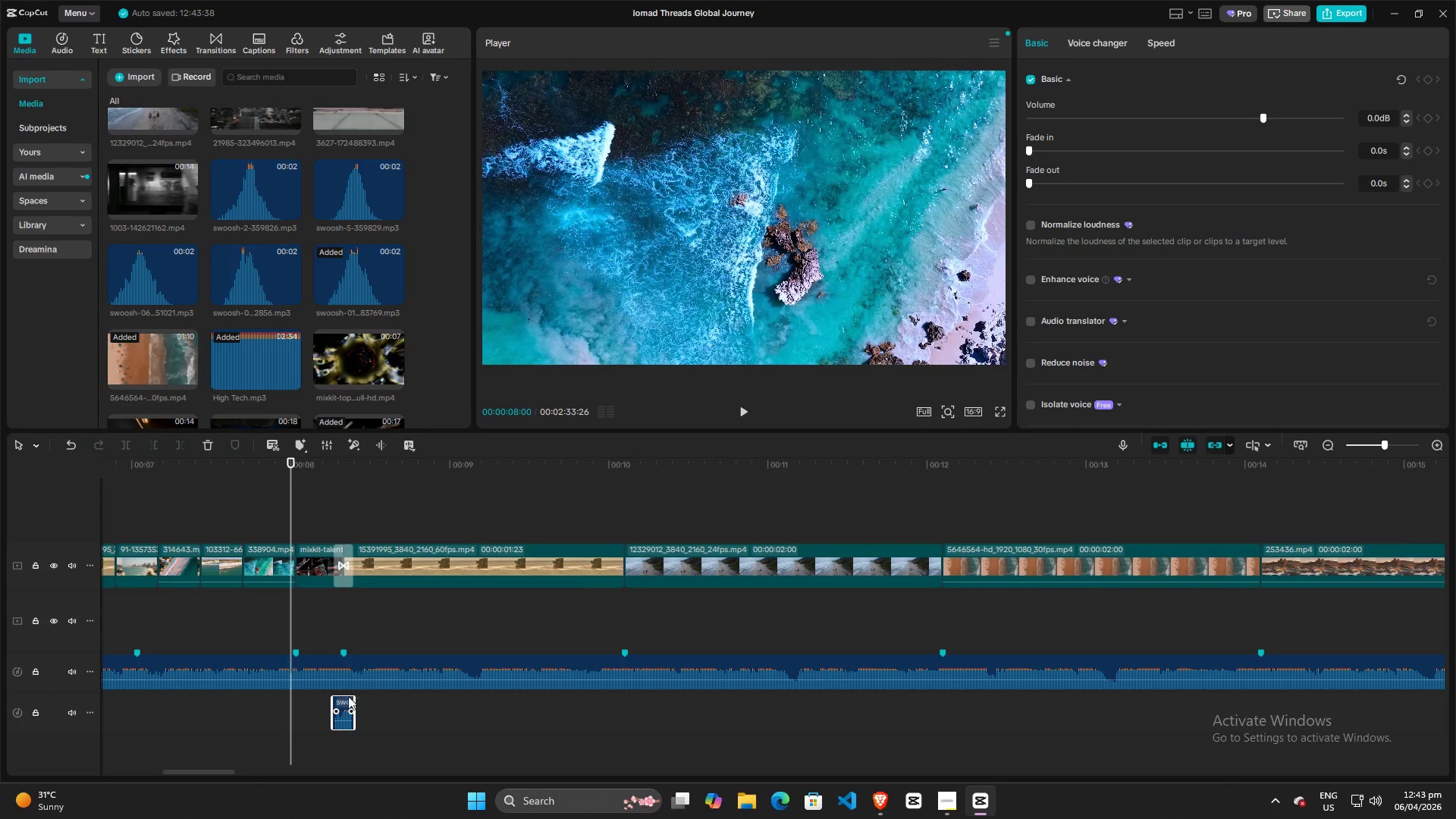 
key(Space)
 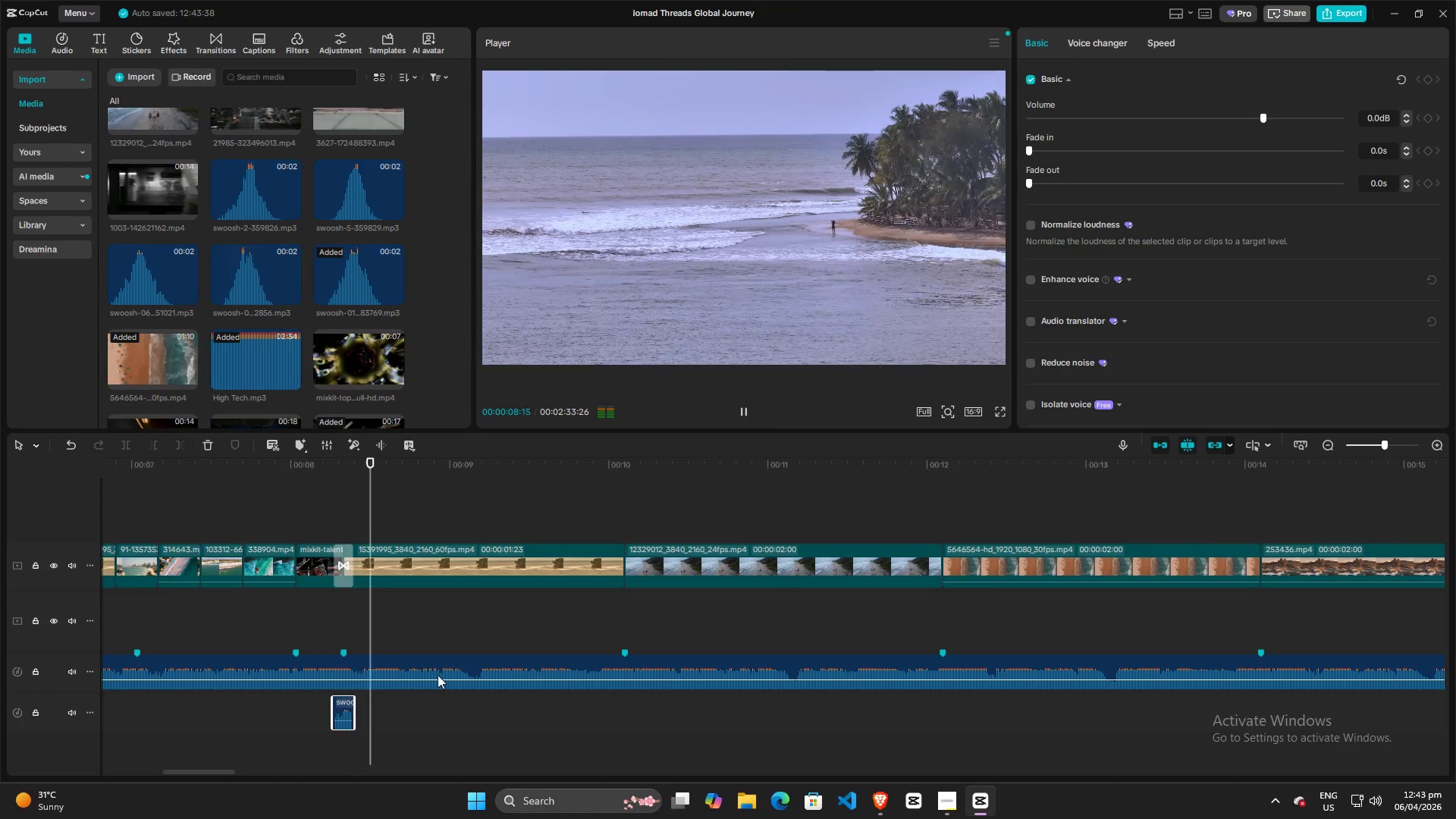 
key(Space)
 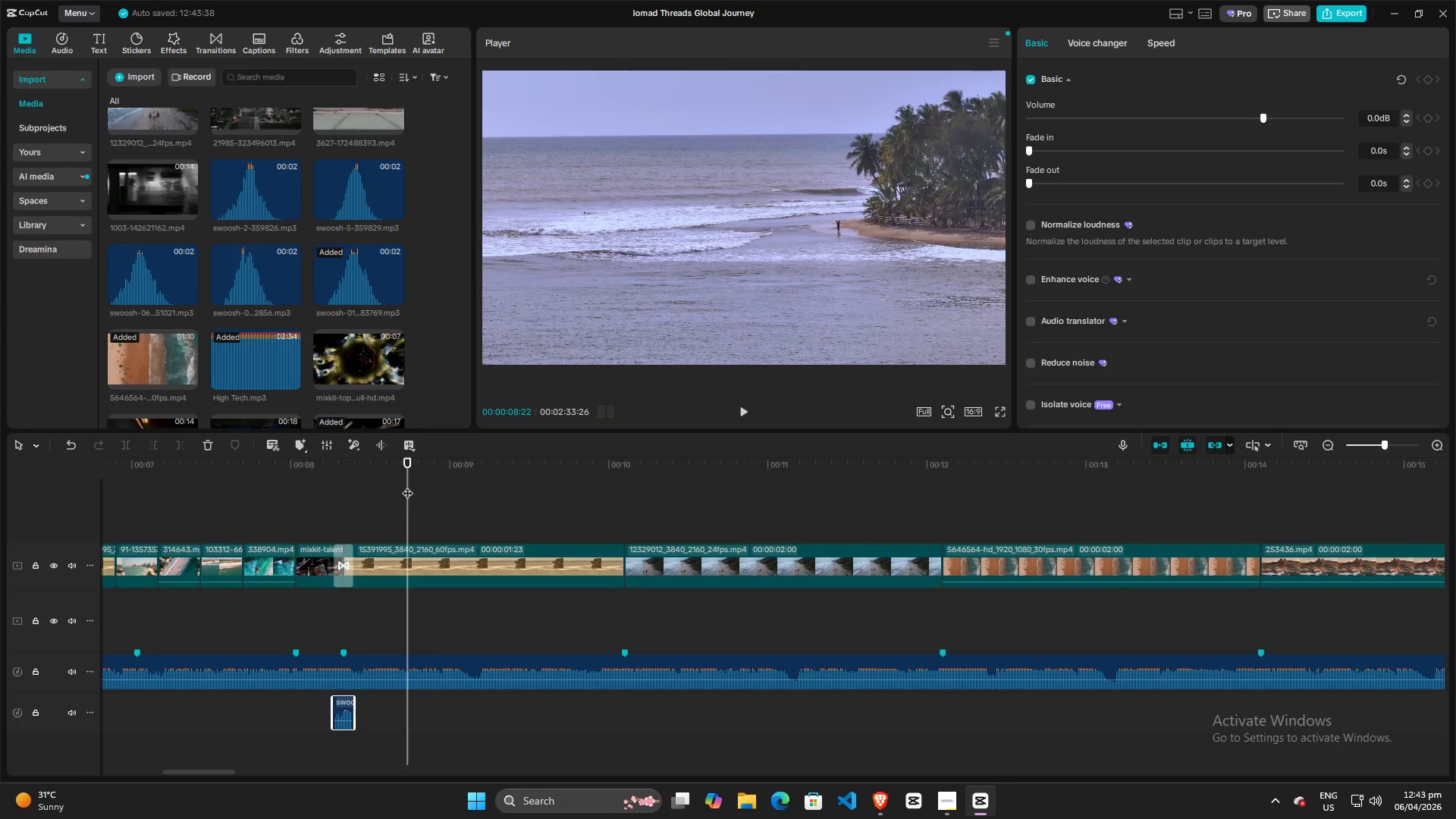 
left_click_drag(start_coordinate=[409, 485], to_coordinate=[289, 485])
 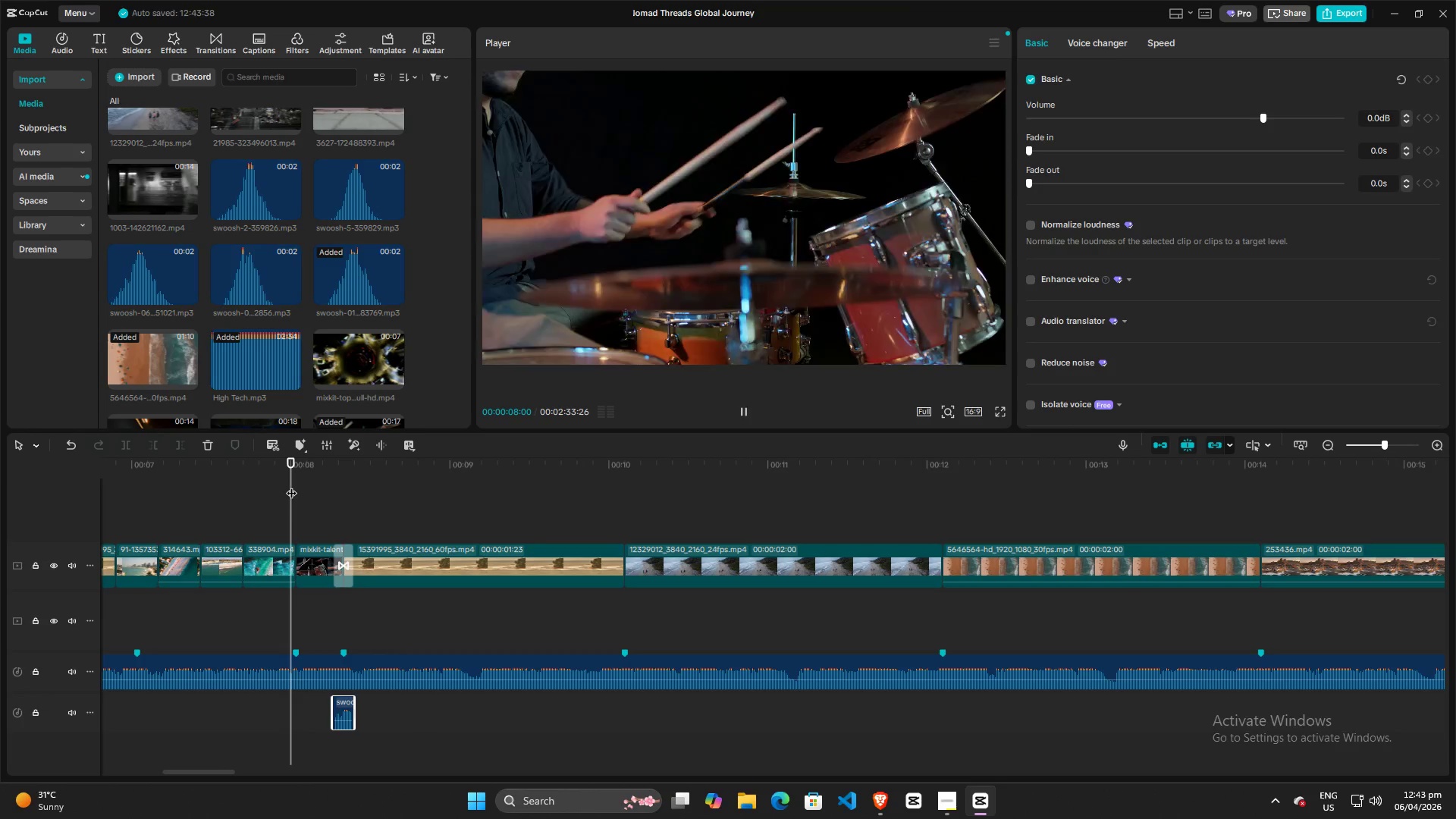 
key(Space)
 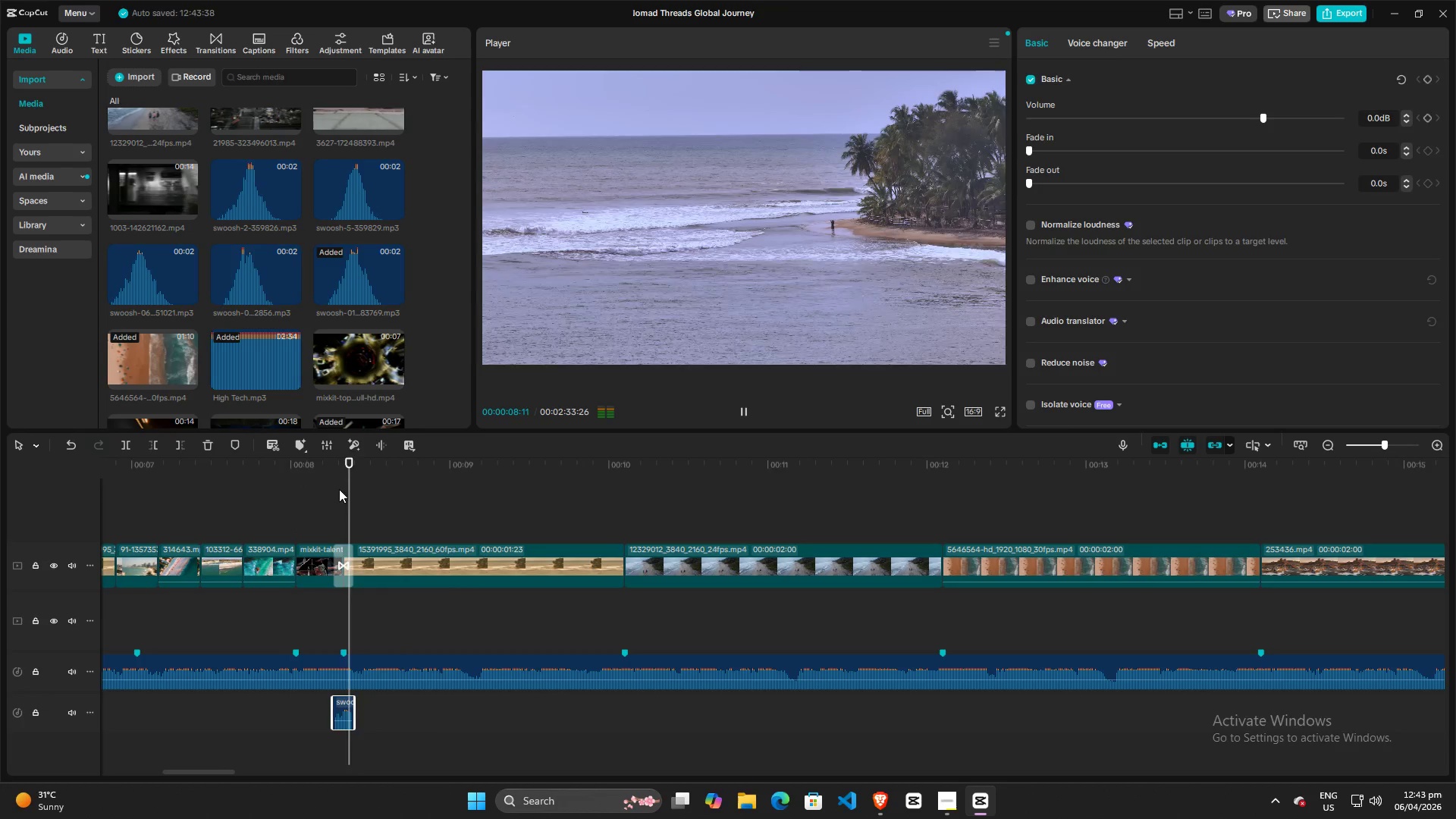 
key(Space)
 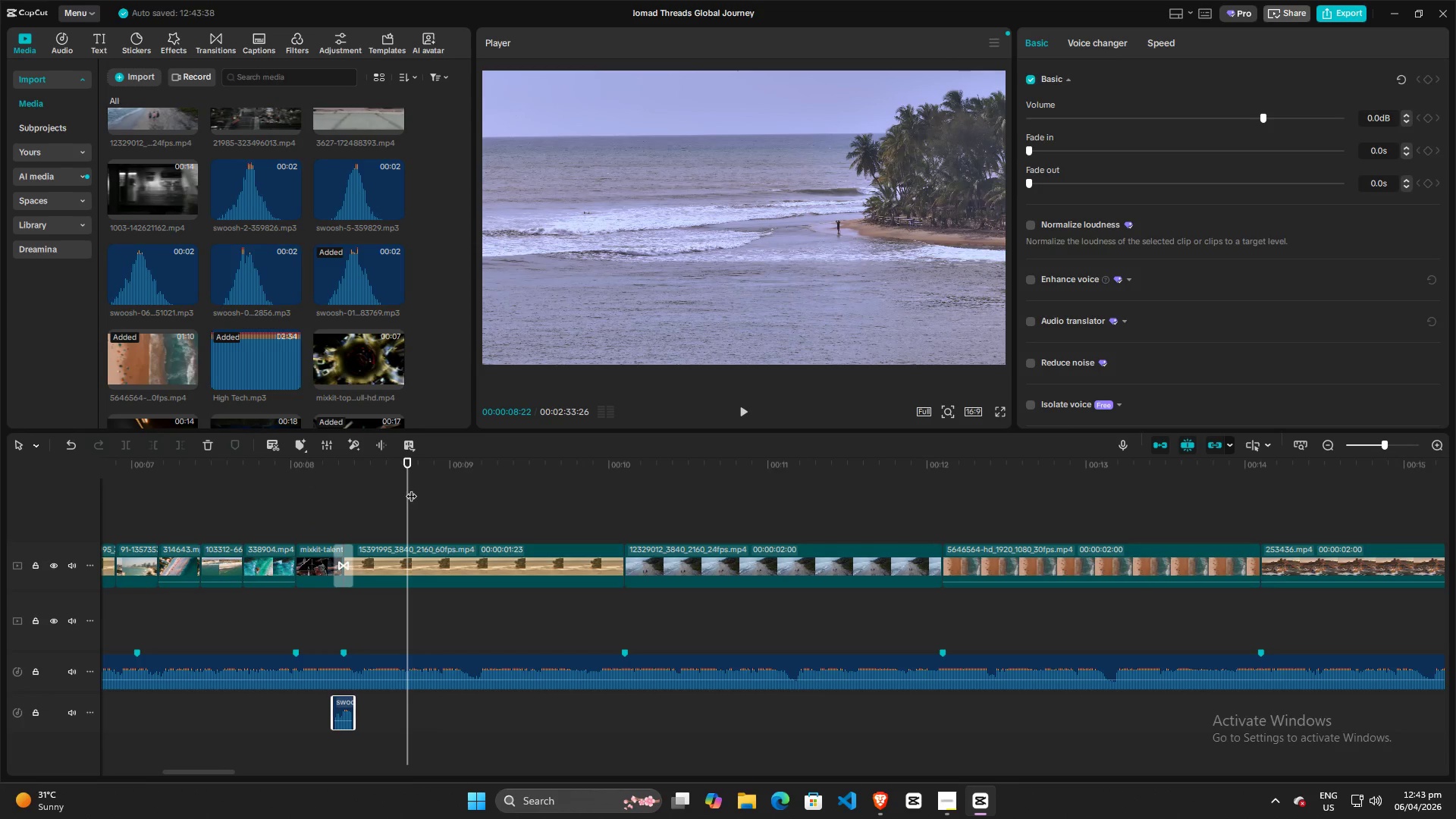 
left_click_drag(start_coordinate=[408, 488], to_coordinate=[258, 488])
 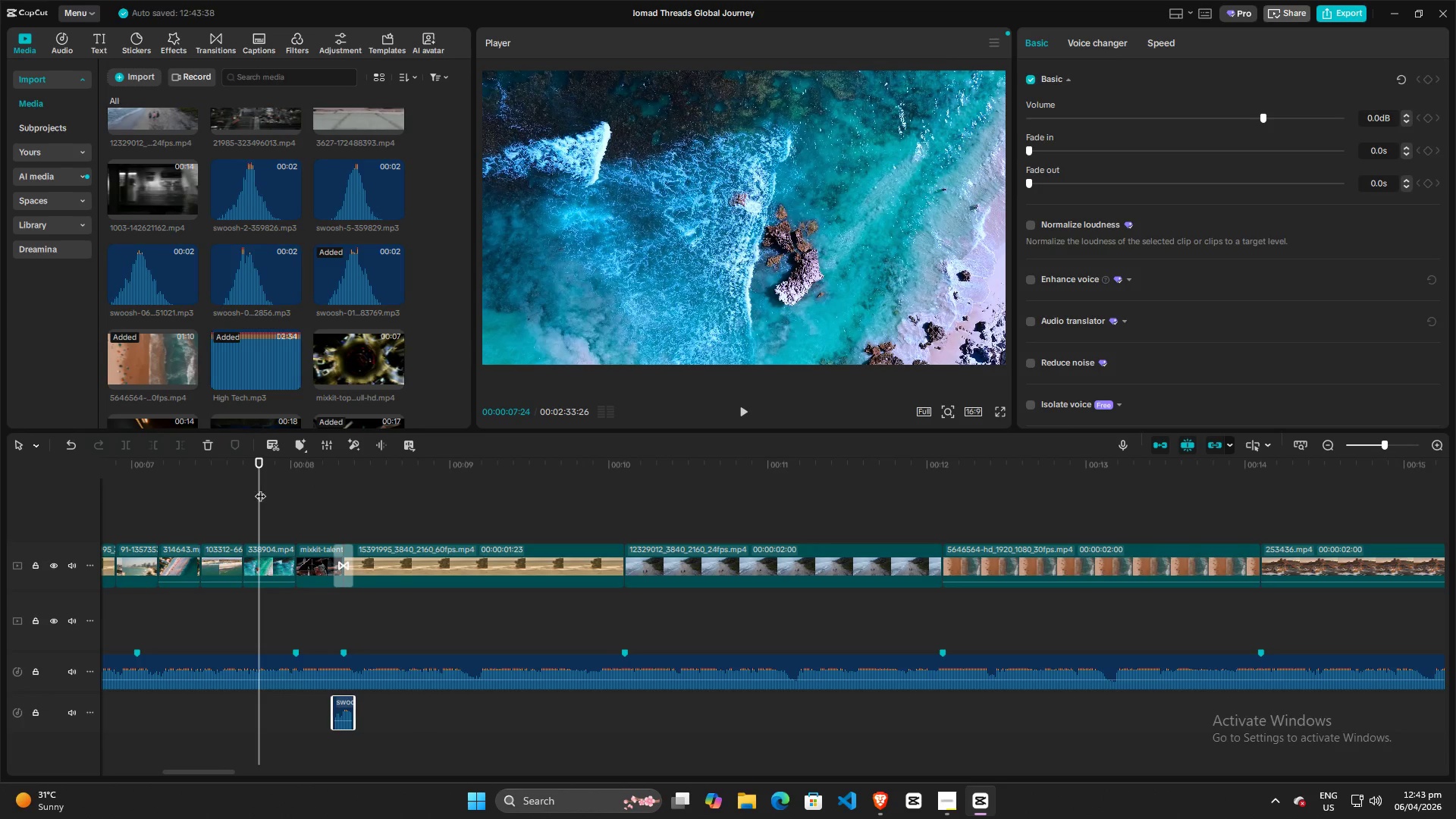 
left_click_drag(start_coordinate=[259, 488], to_coordinate=[129, 491])
 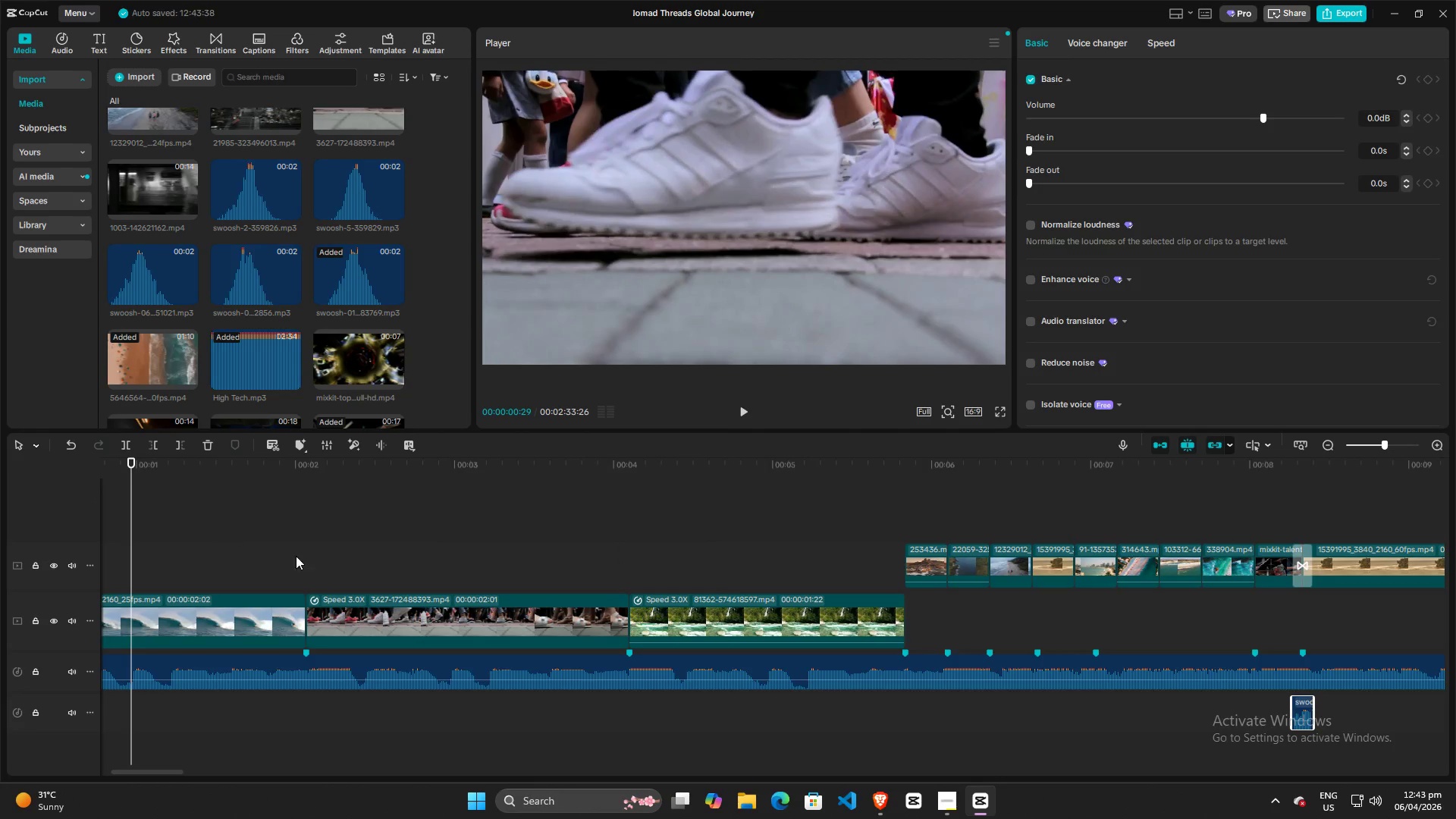 
key(Space)
 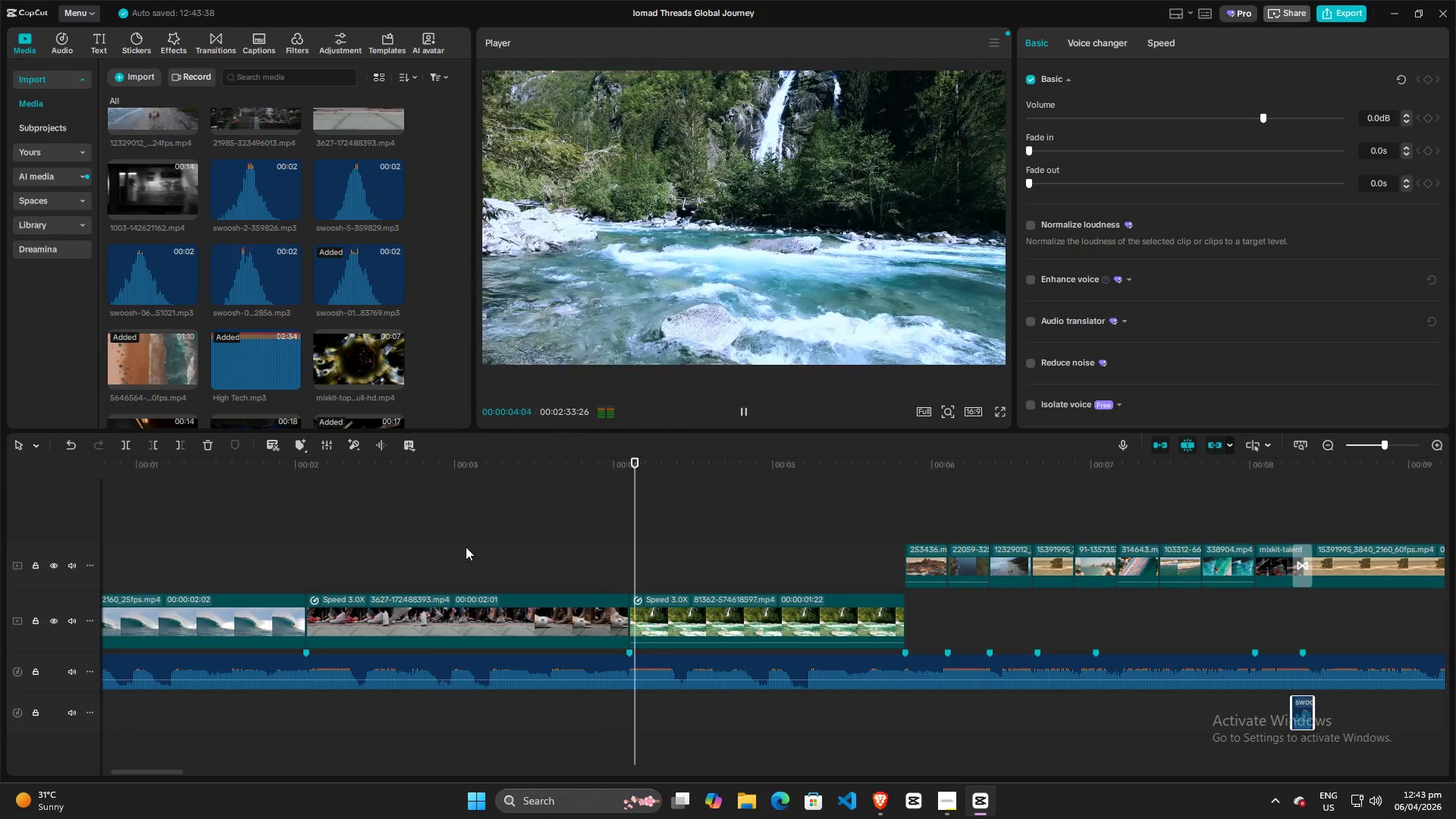 
wait(9.17)
 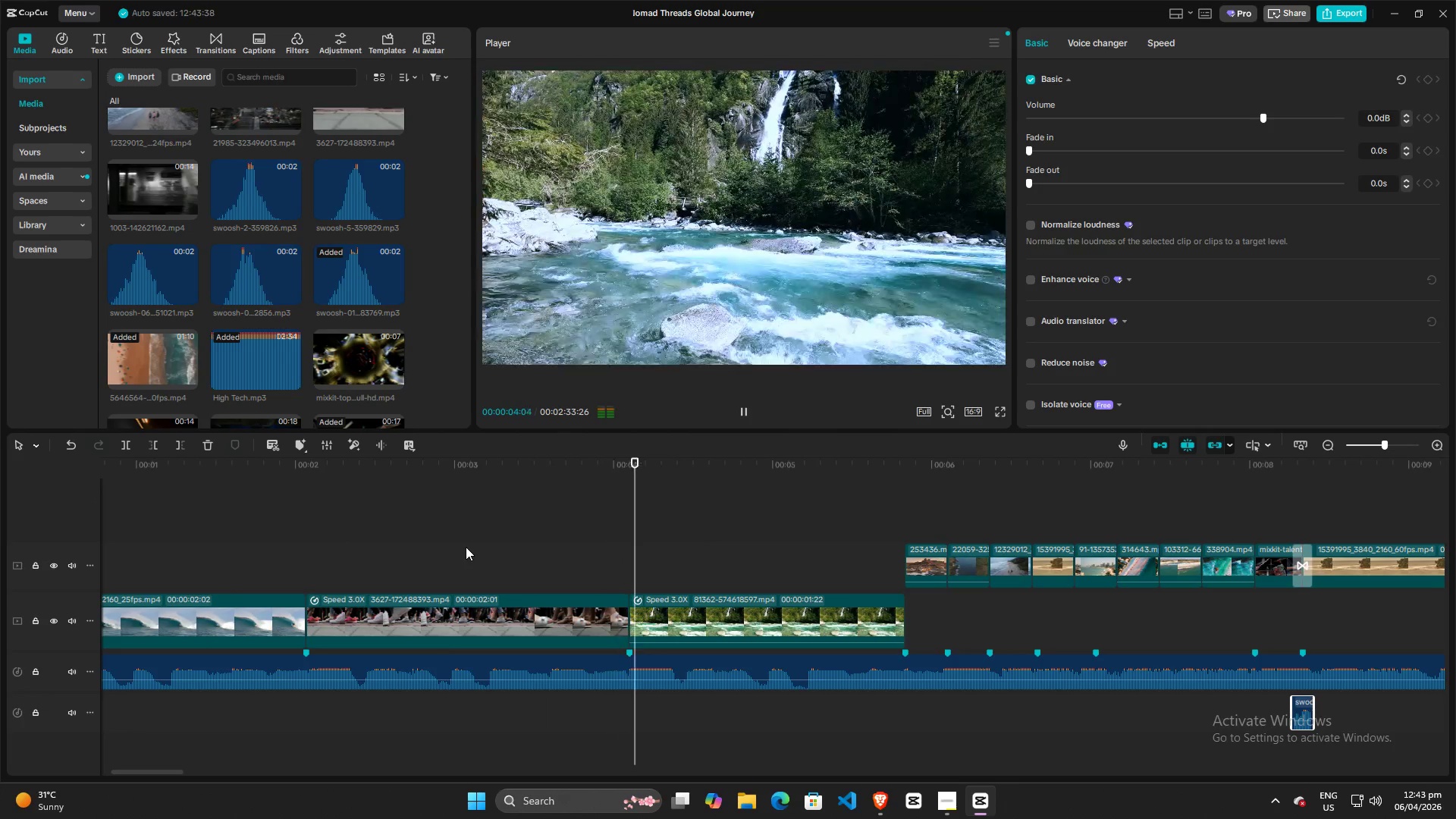 
key(Space)
 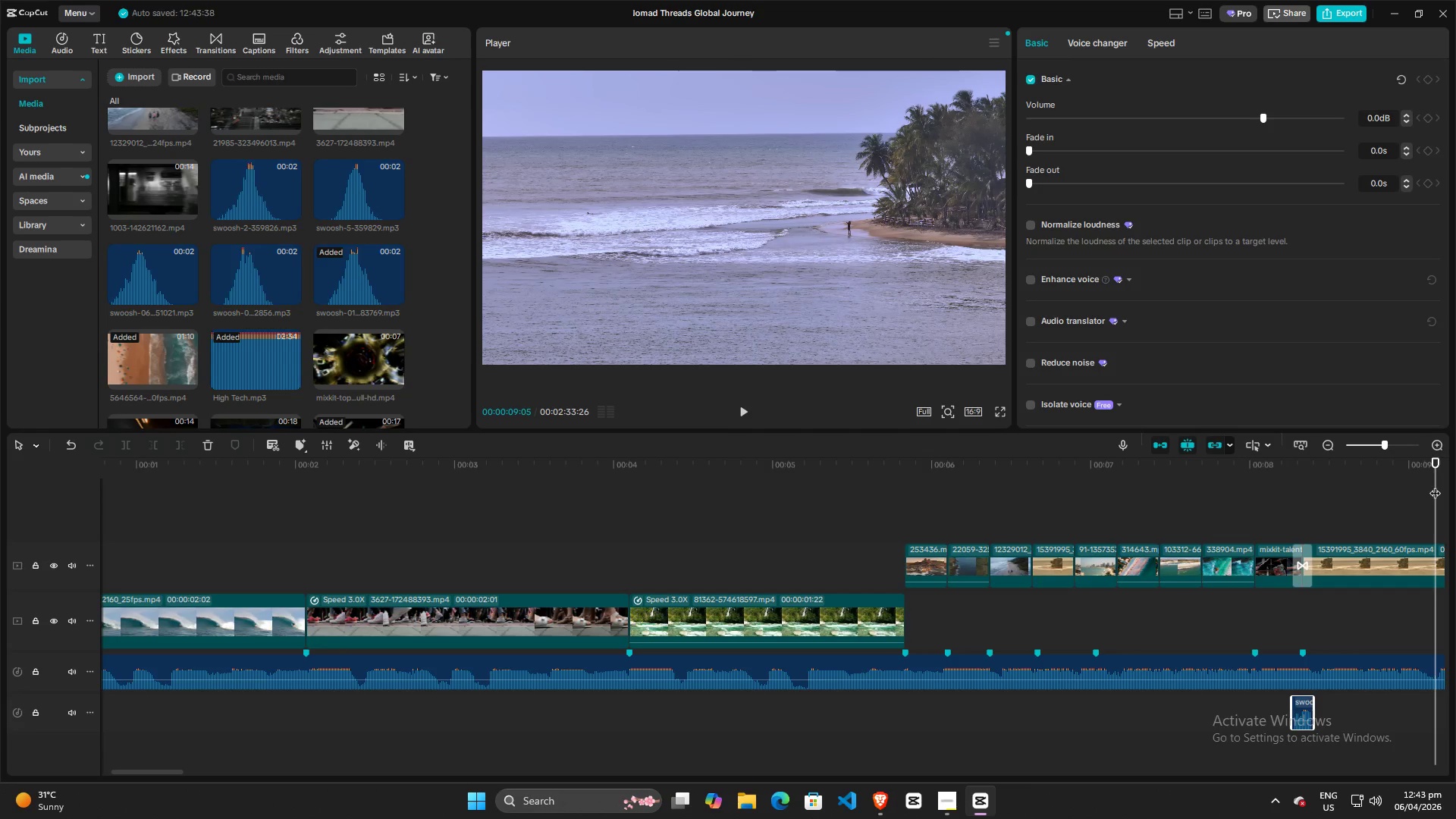 
left_click_drag(start_coordinate=[1435, 485], to_coordinate=[1050, 486])
 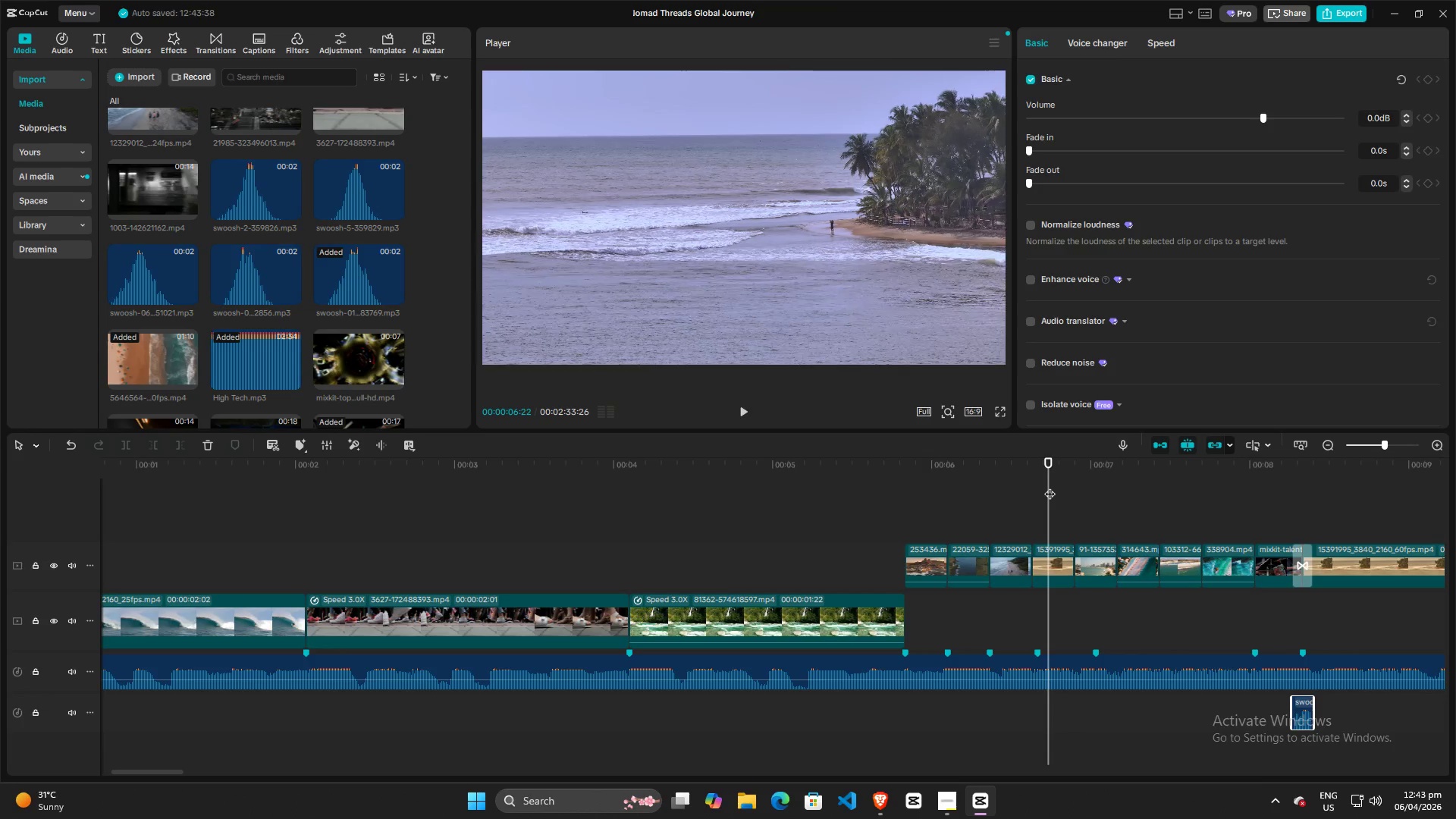 
key(Space)
 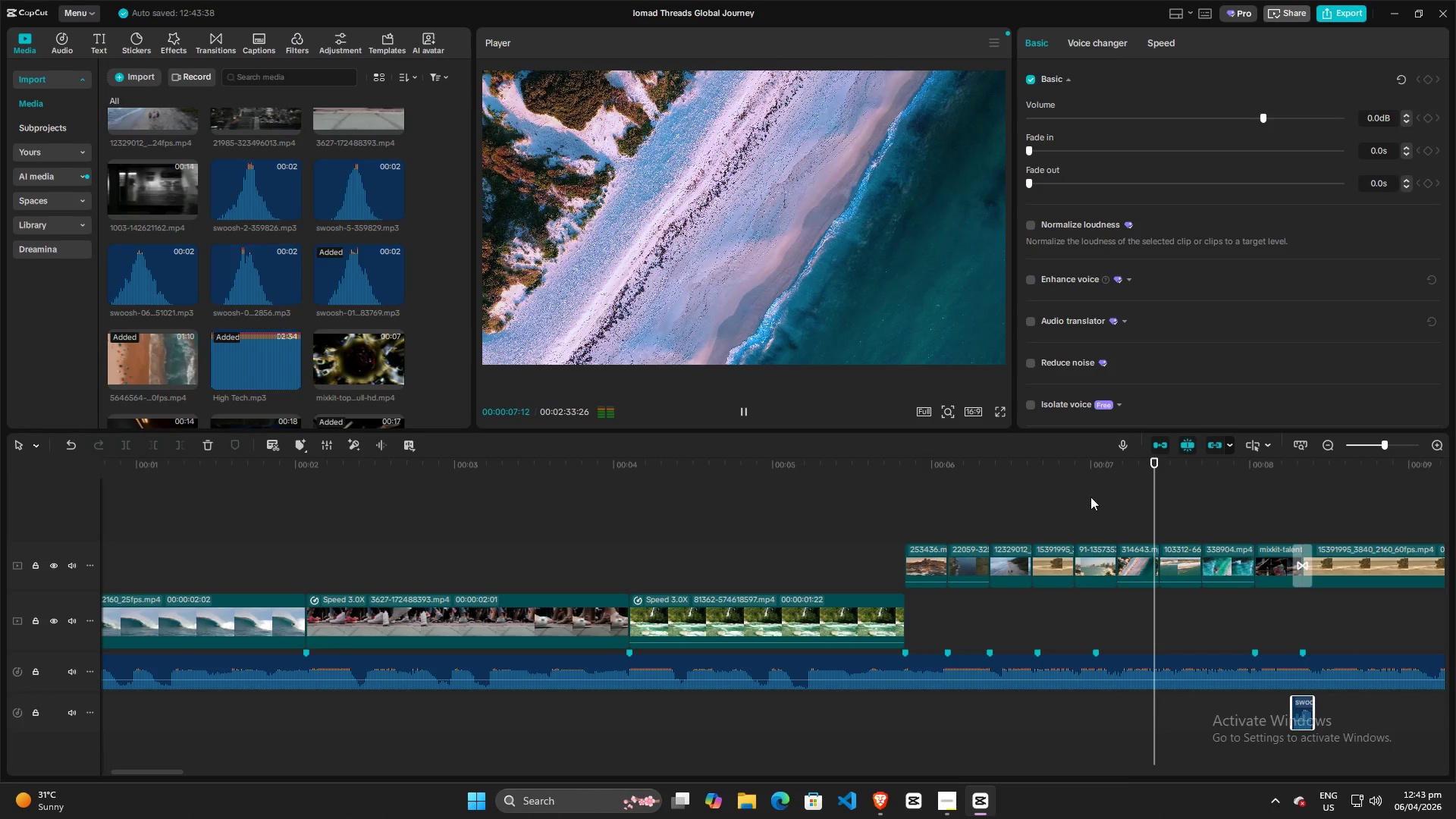 
key(Space)
 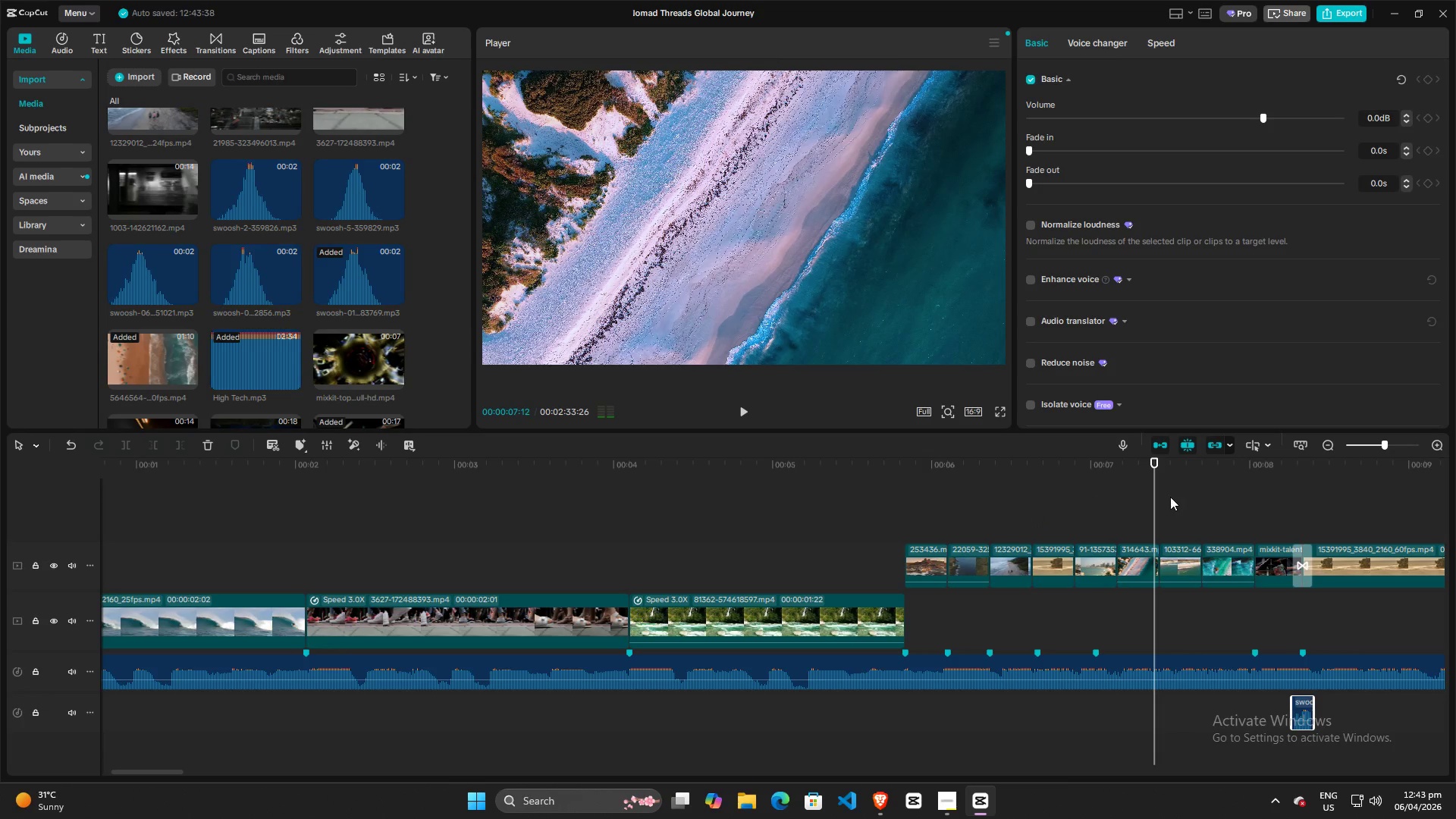 
hold_key(key=ControlLeft, duration=0.83)
scroll: coordinate [1069, 531], scroll_direction: down, amount: 7.0
 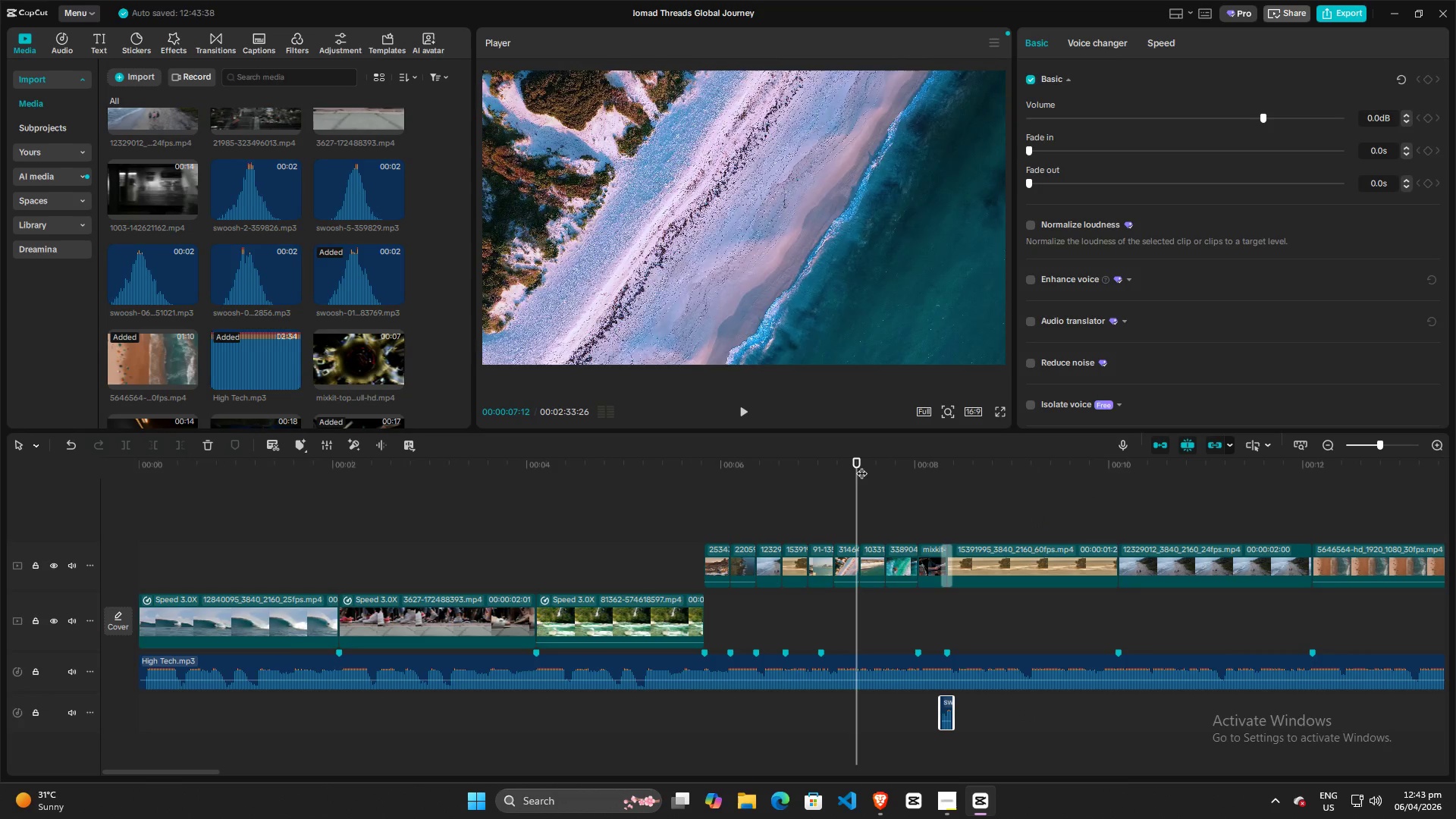 
left_click_drag(start_coordinate=[859, 460], to_coordinate=[830, 460])
 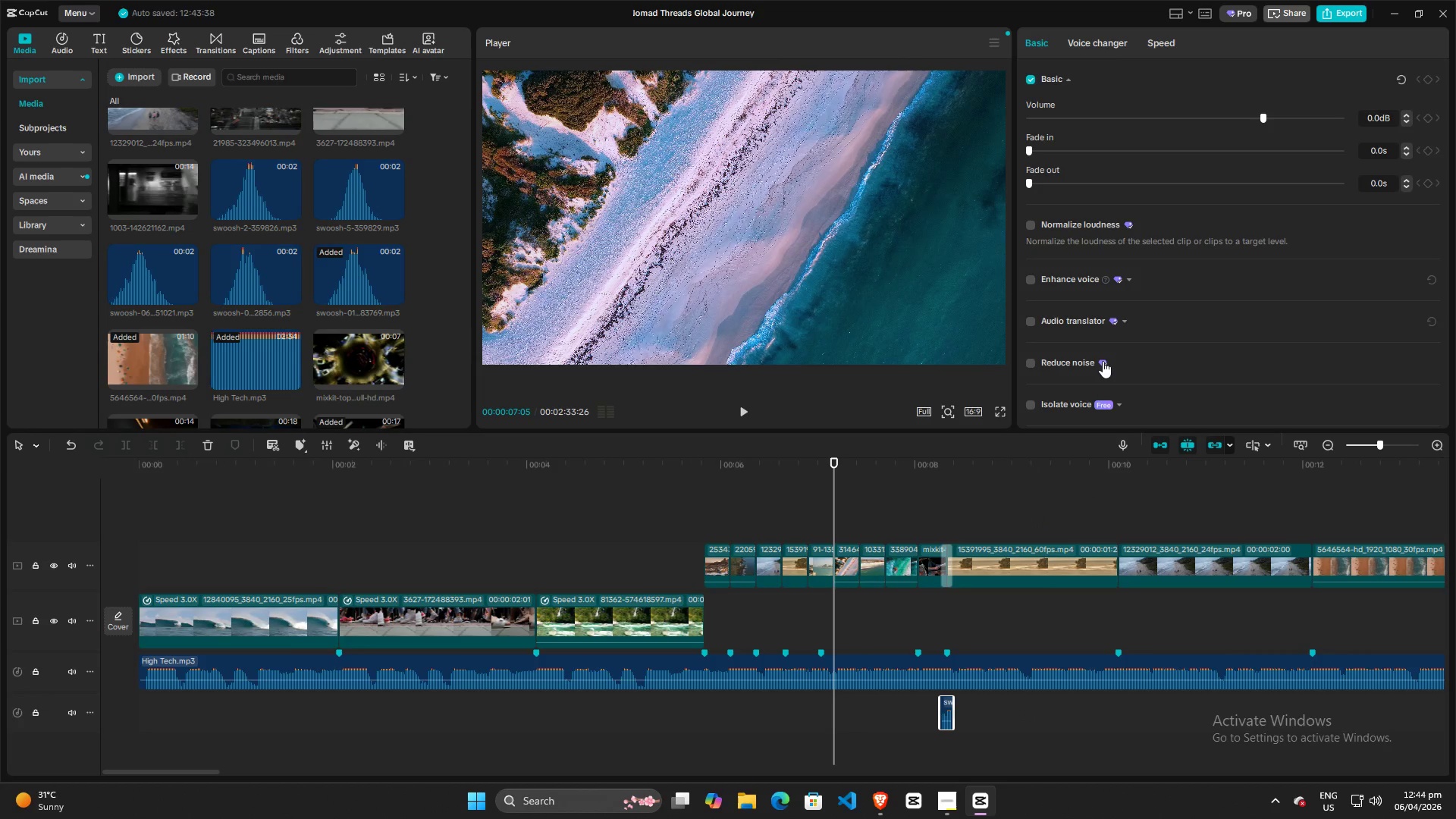 
left_click([1103, 361])
 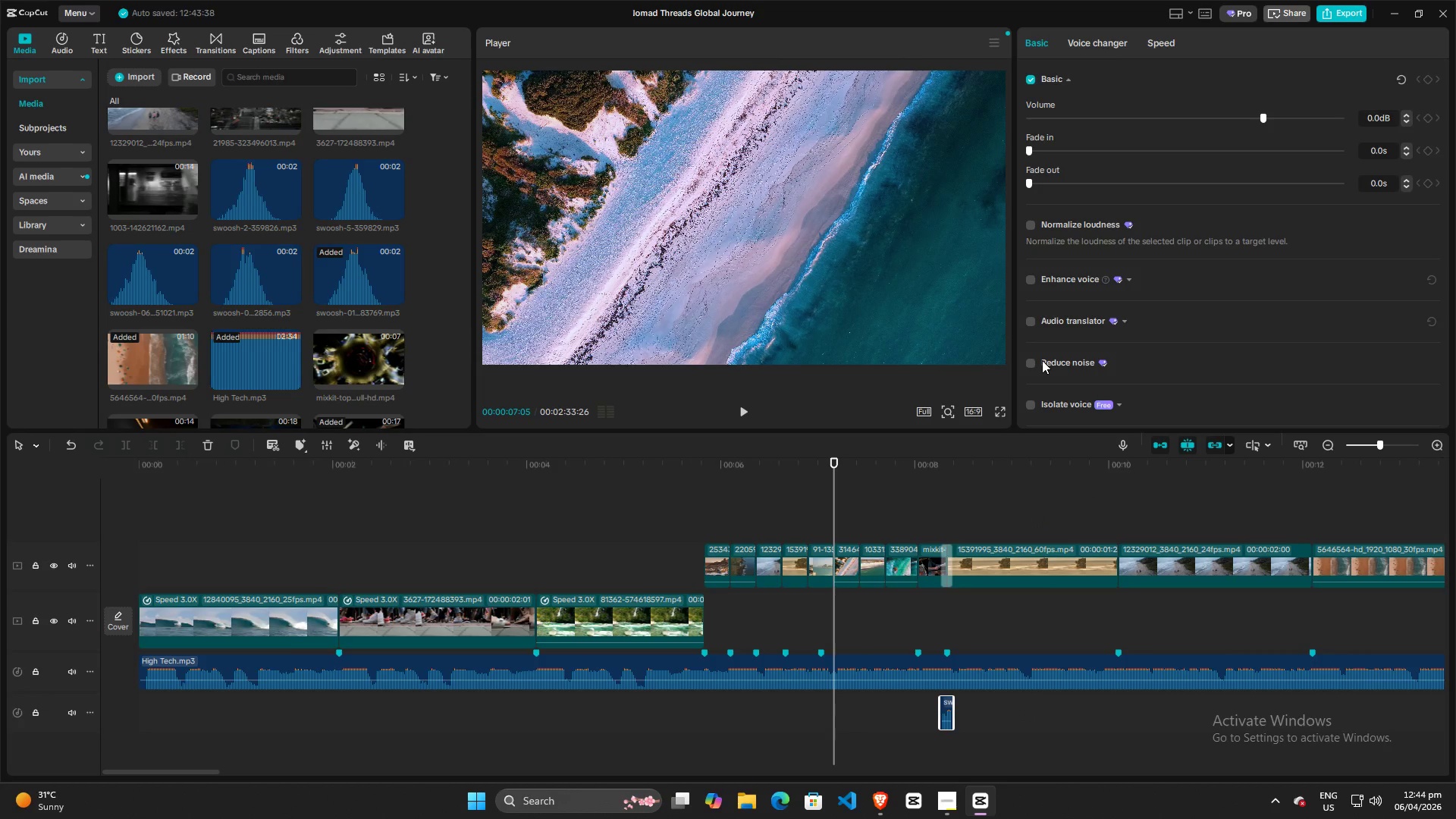 
left_click([1030, 361])
 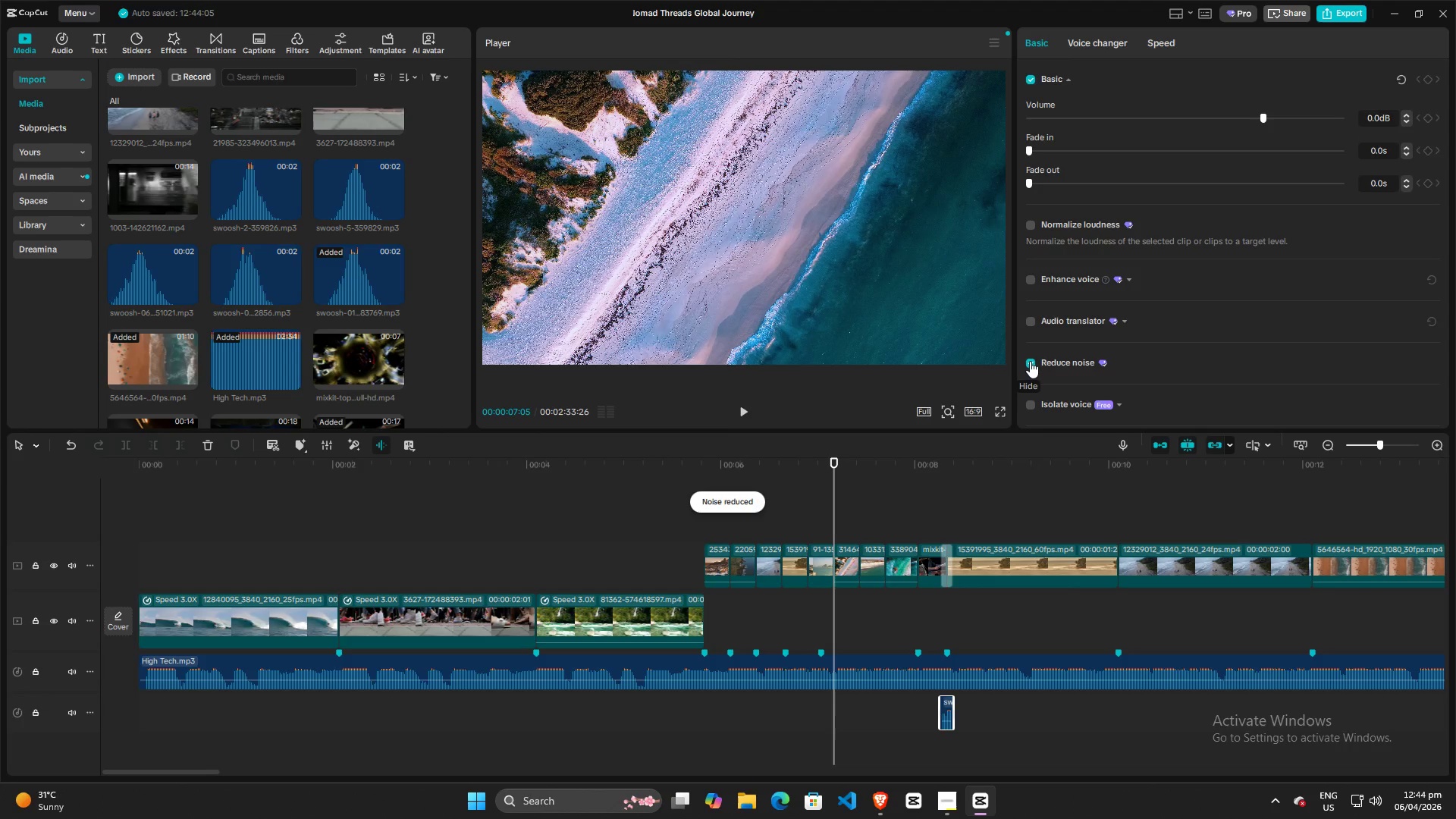 
left_click([1030, 361])
 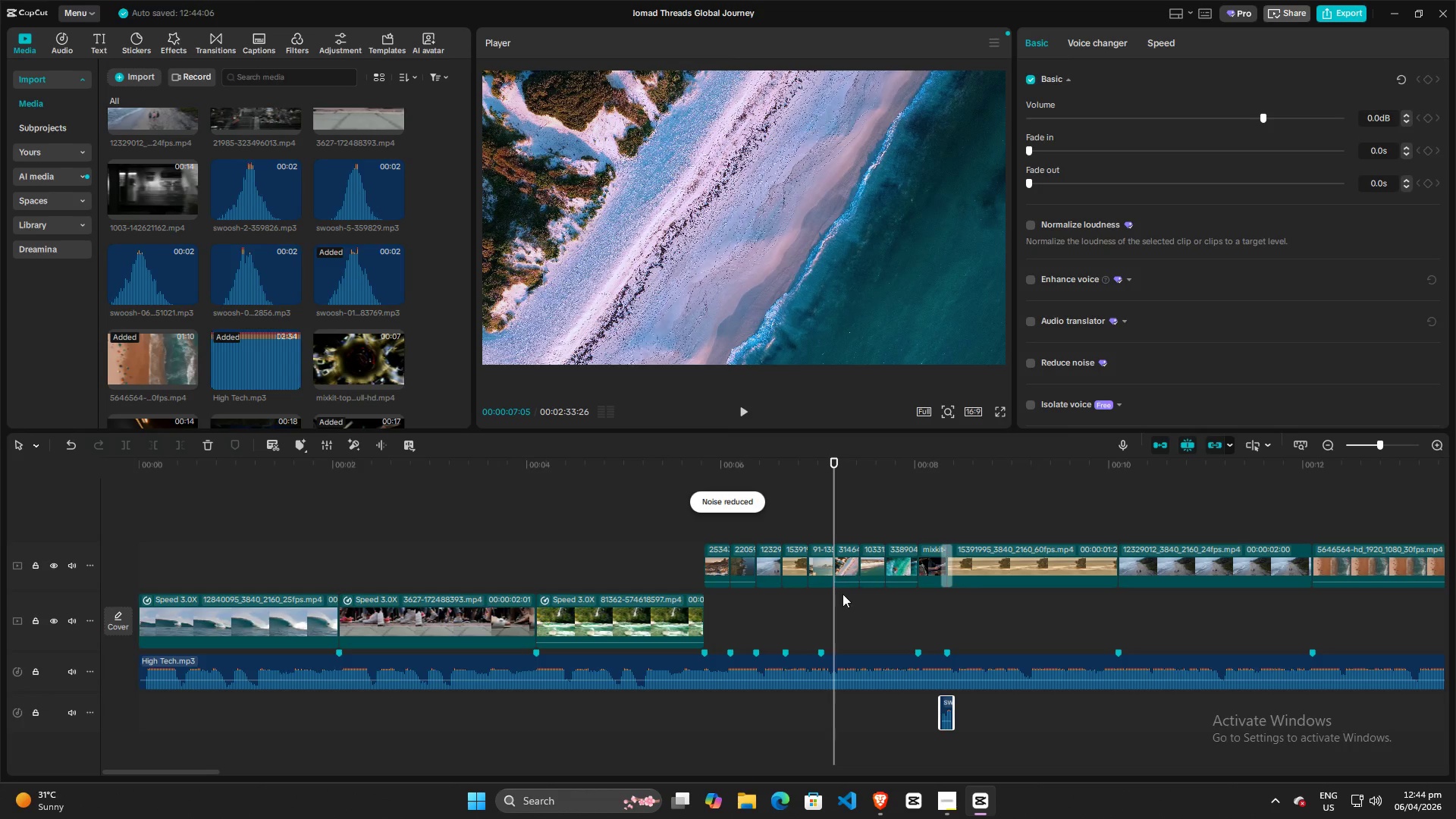 
left_click([824, 560])
 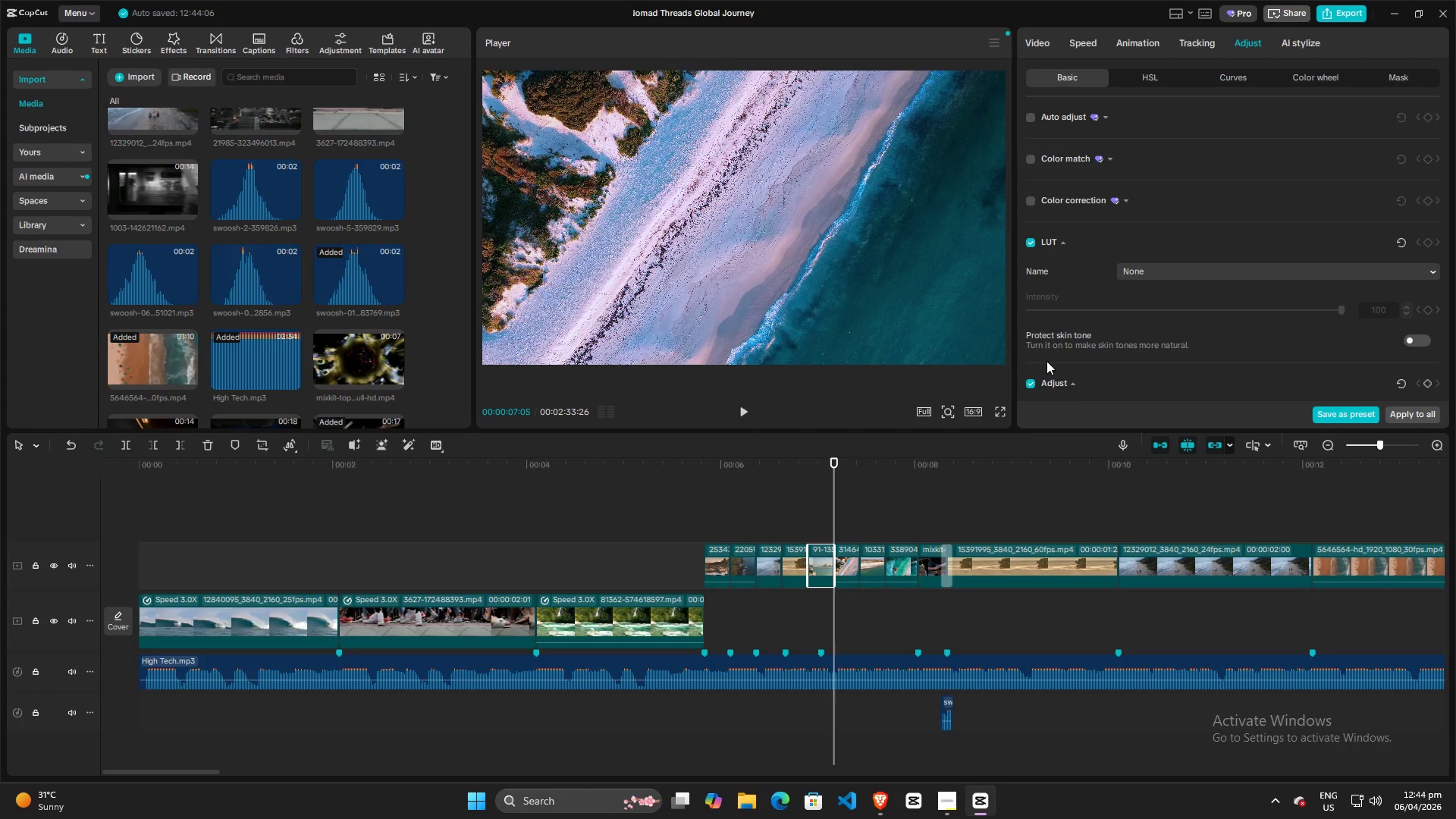 
scroll: coordinate [1084, 331], scroll_direction: down, amount: 4.0
 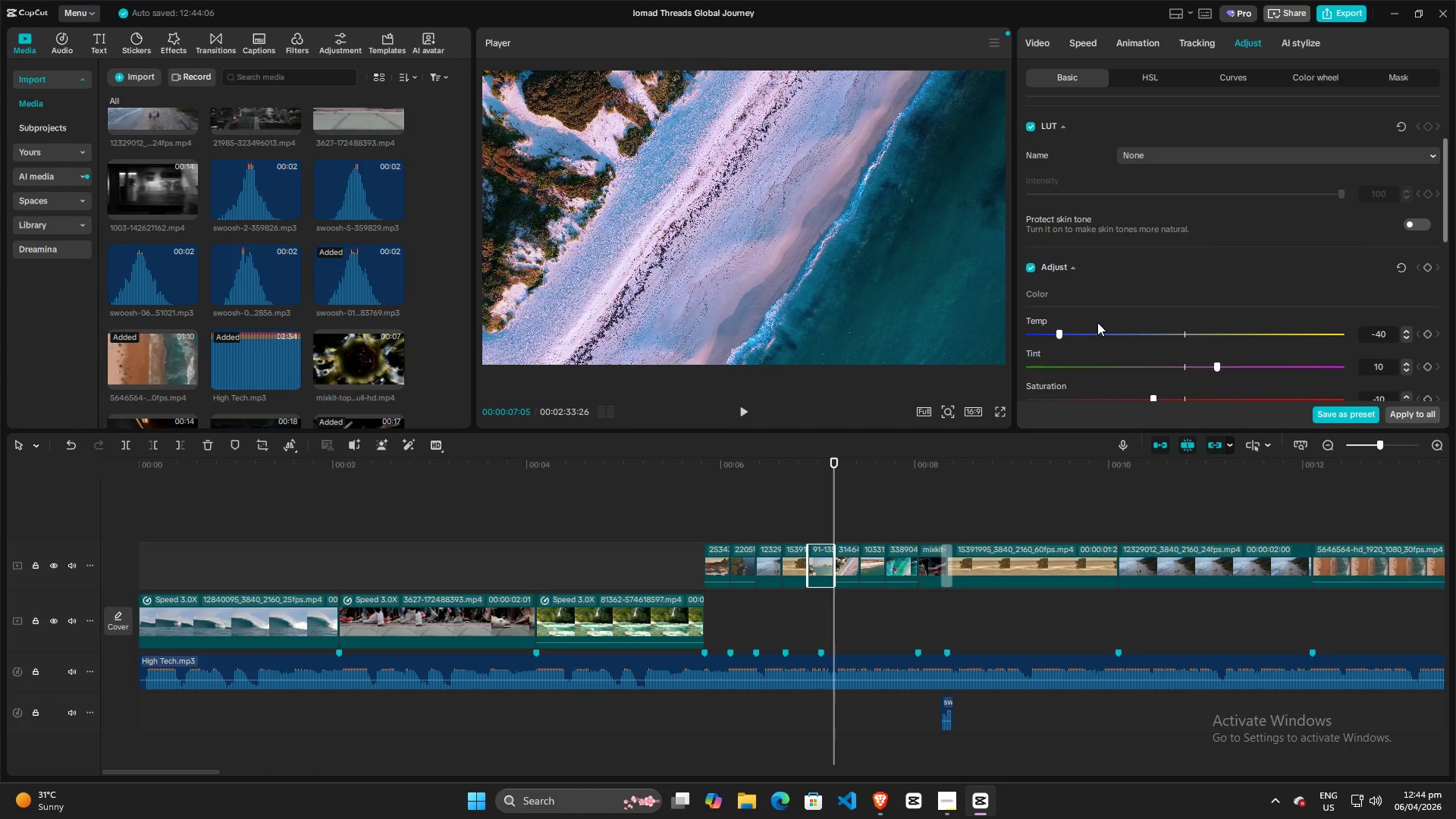 
scroll: coordinate [1097, 322], scroll_direction: up, amount: 4.0
 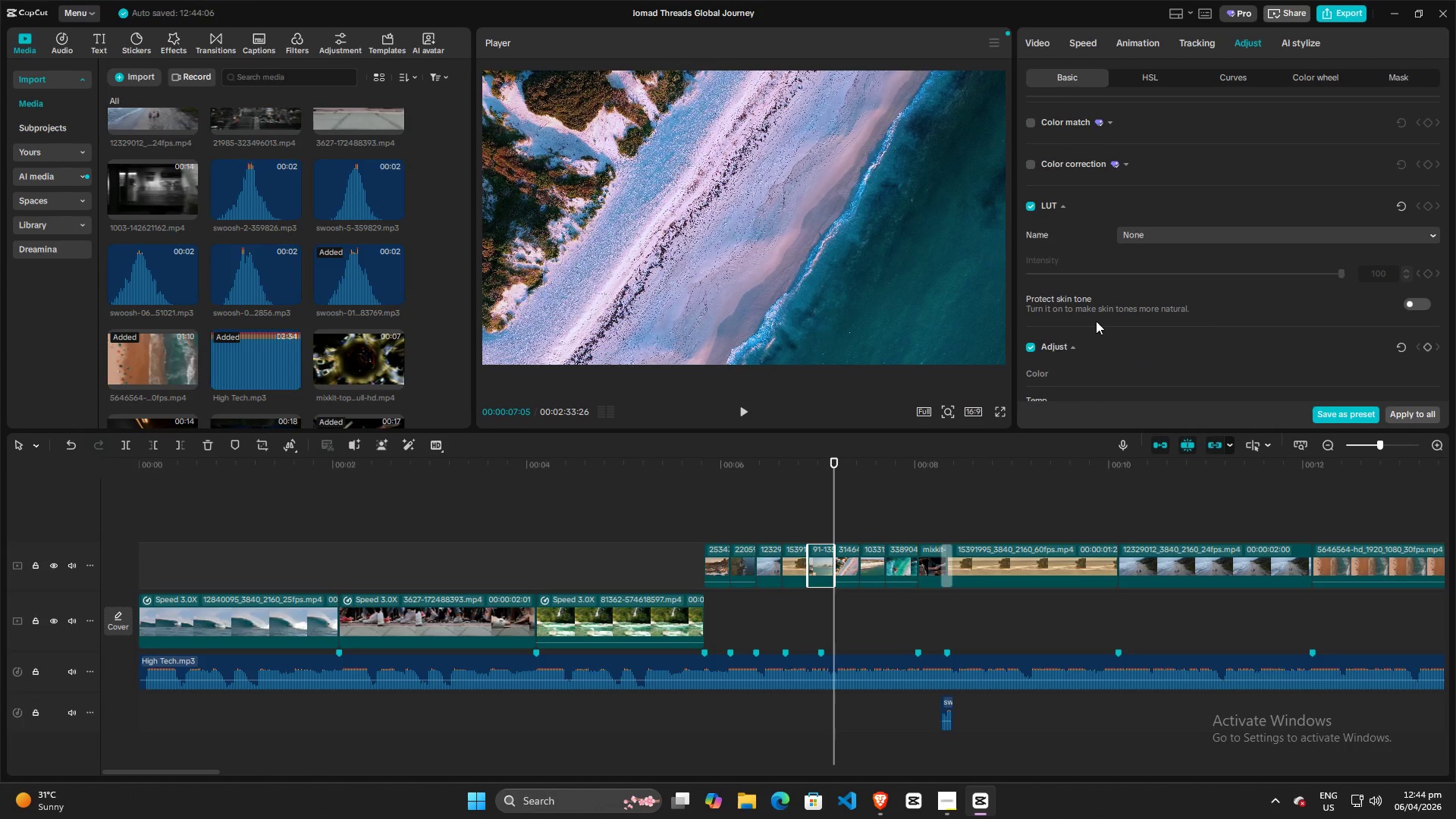 
key(Space)
 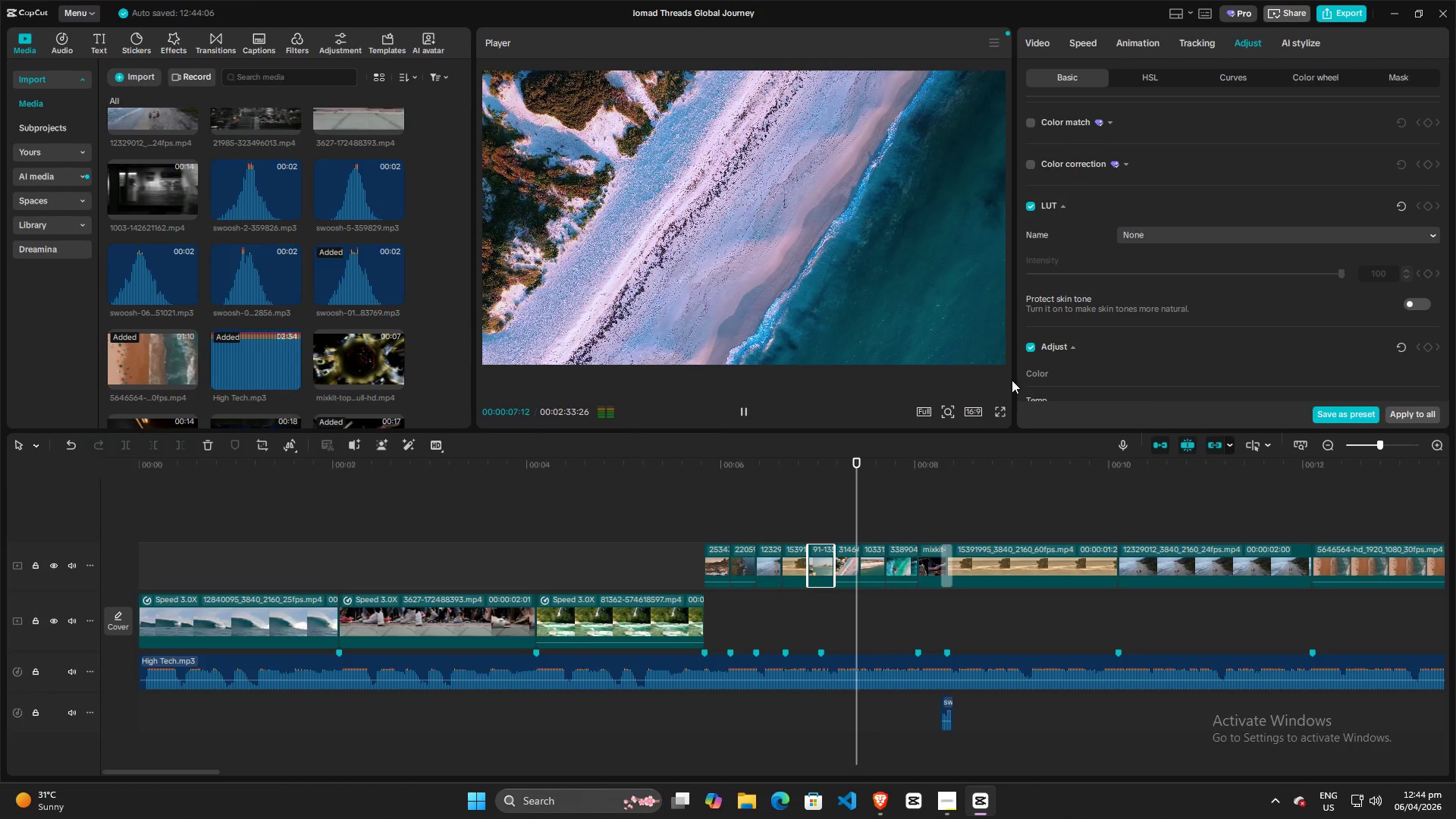 
key(Space)
 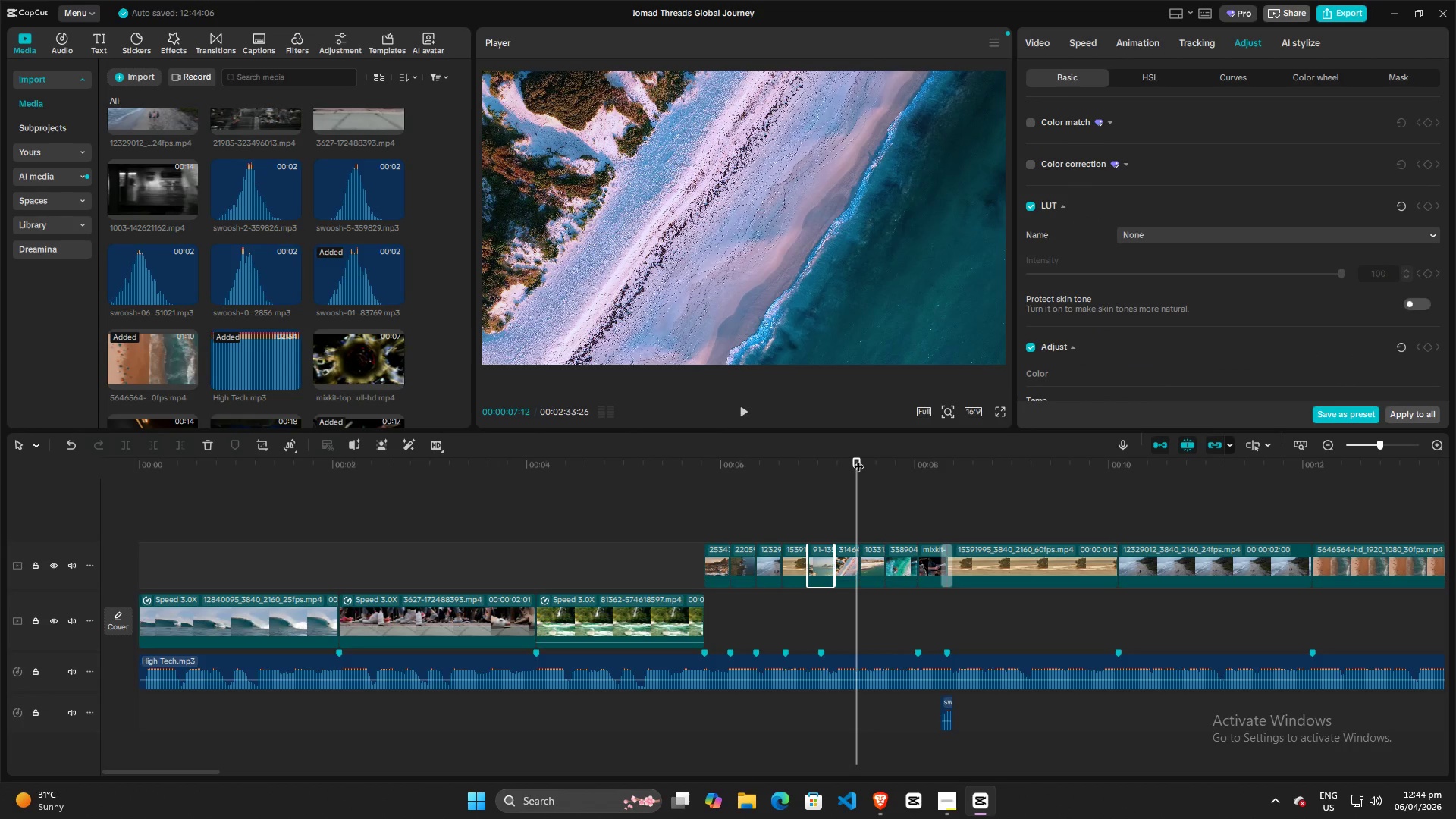 
left_click_drag(start_coordinate=[858, 459], to_coordinate=[597, 459])
 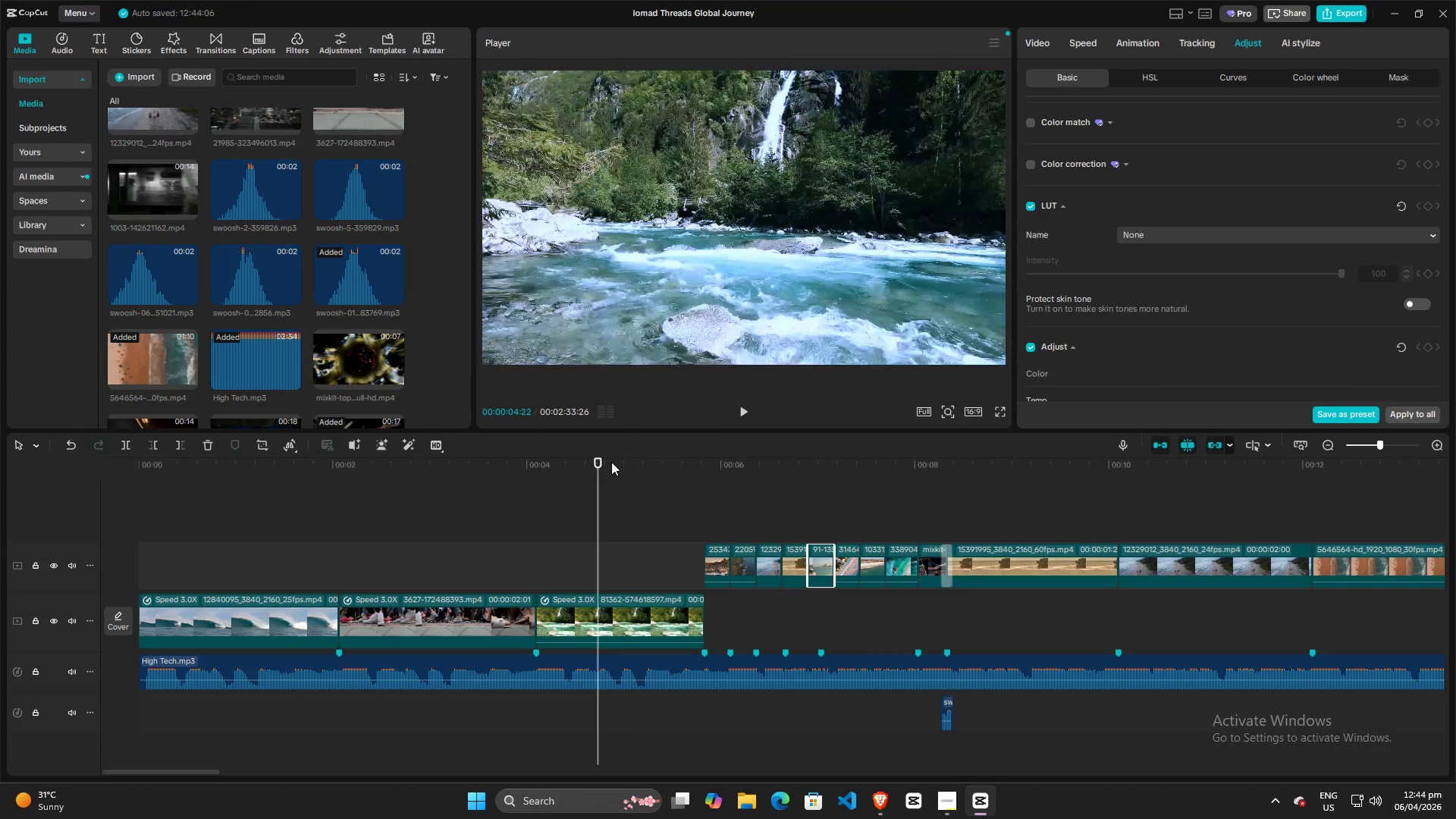 
key(Space)
 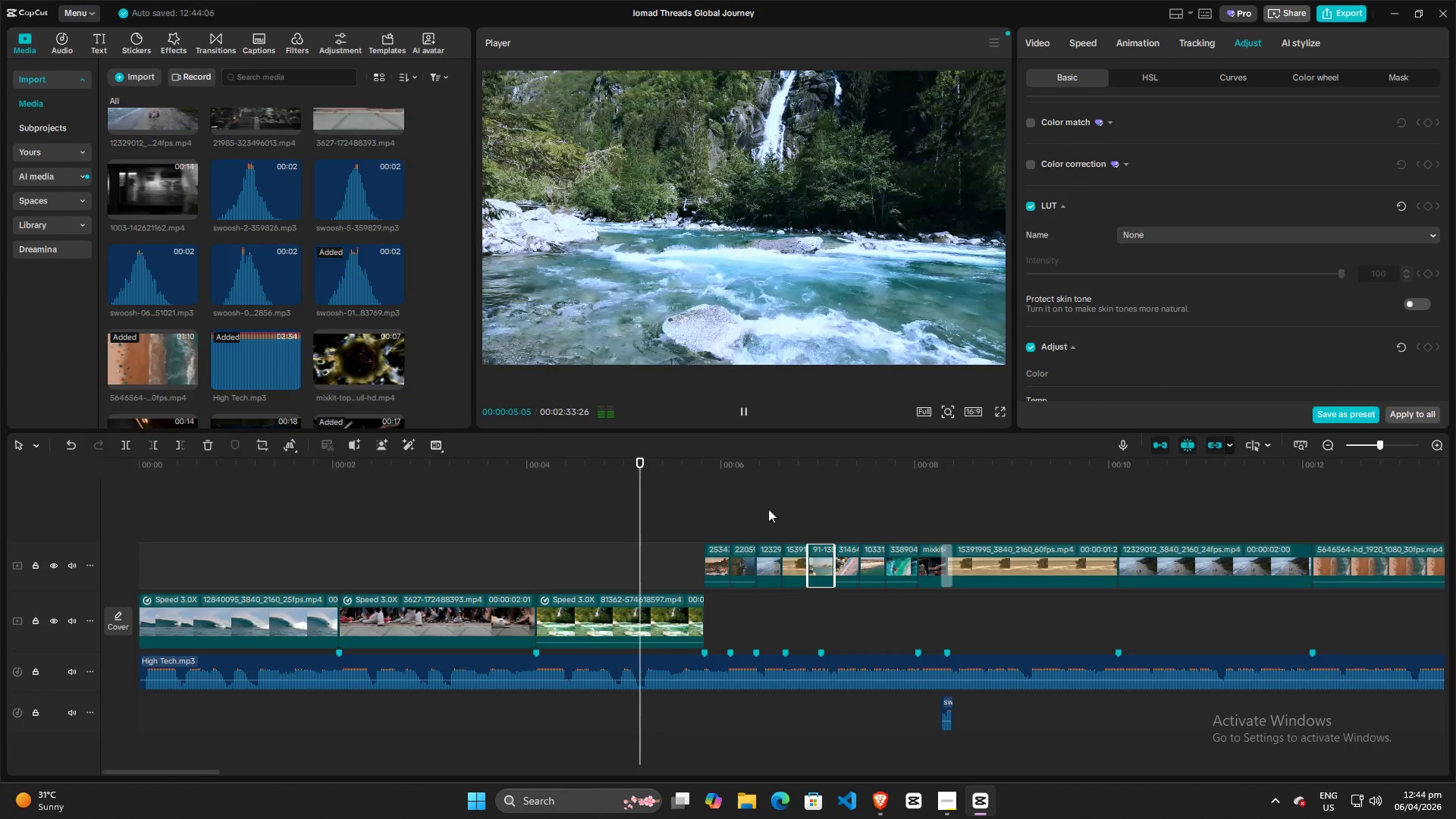 
left_click([768, 509])
 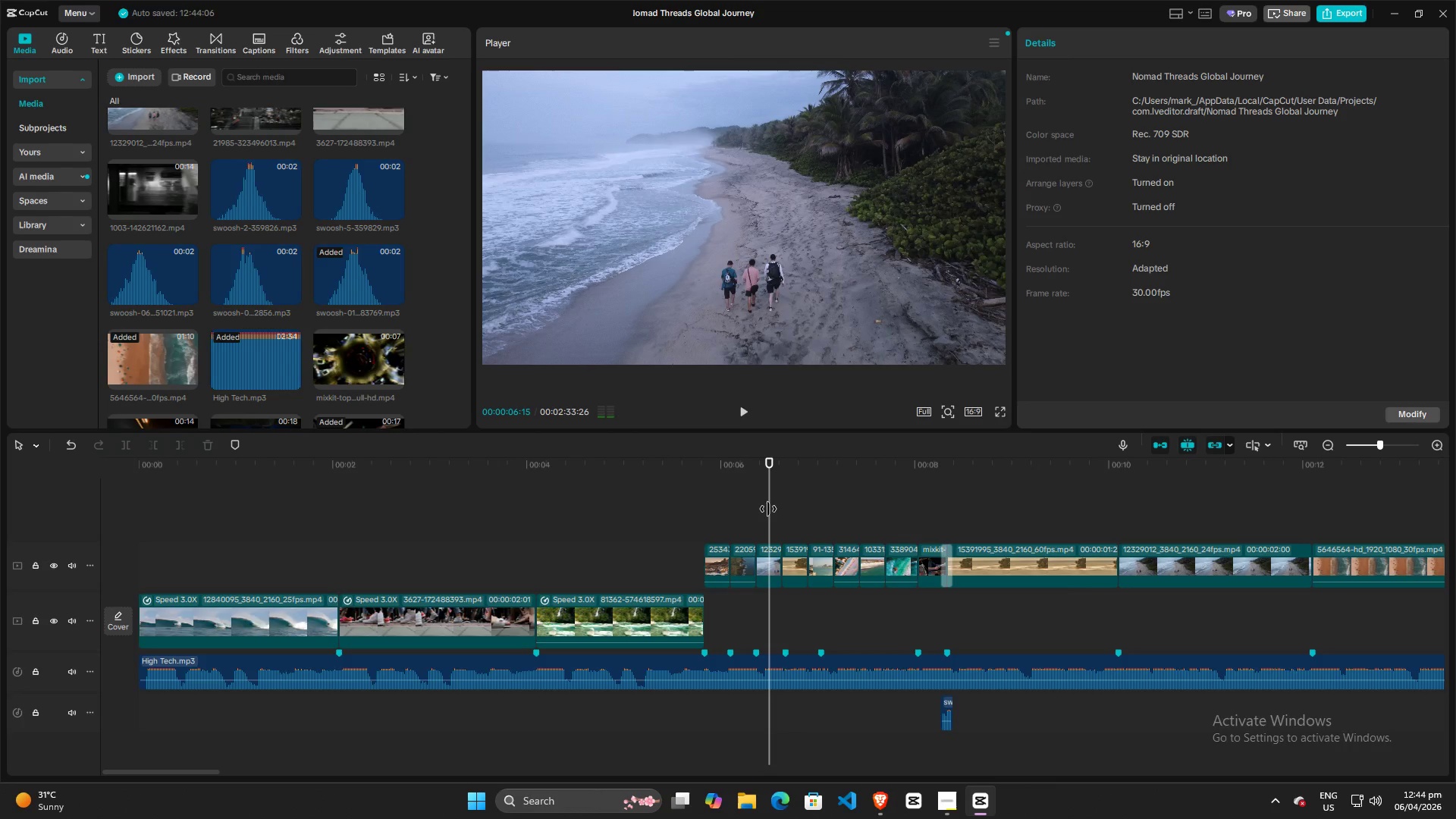 
key(Space)
 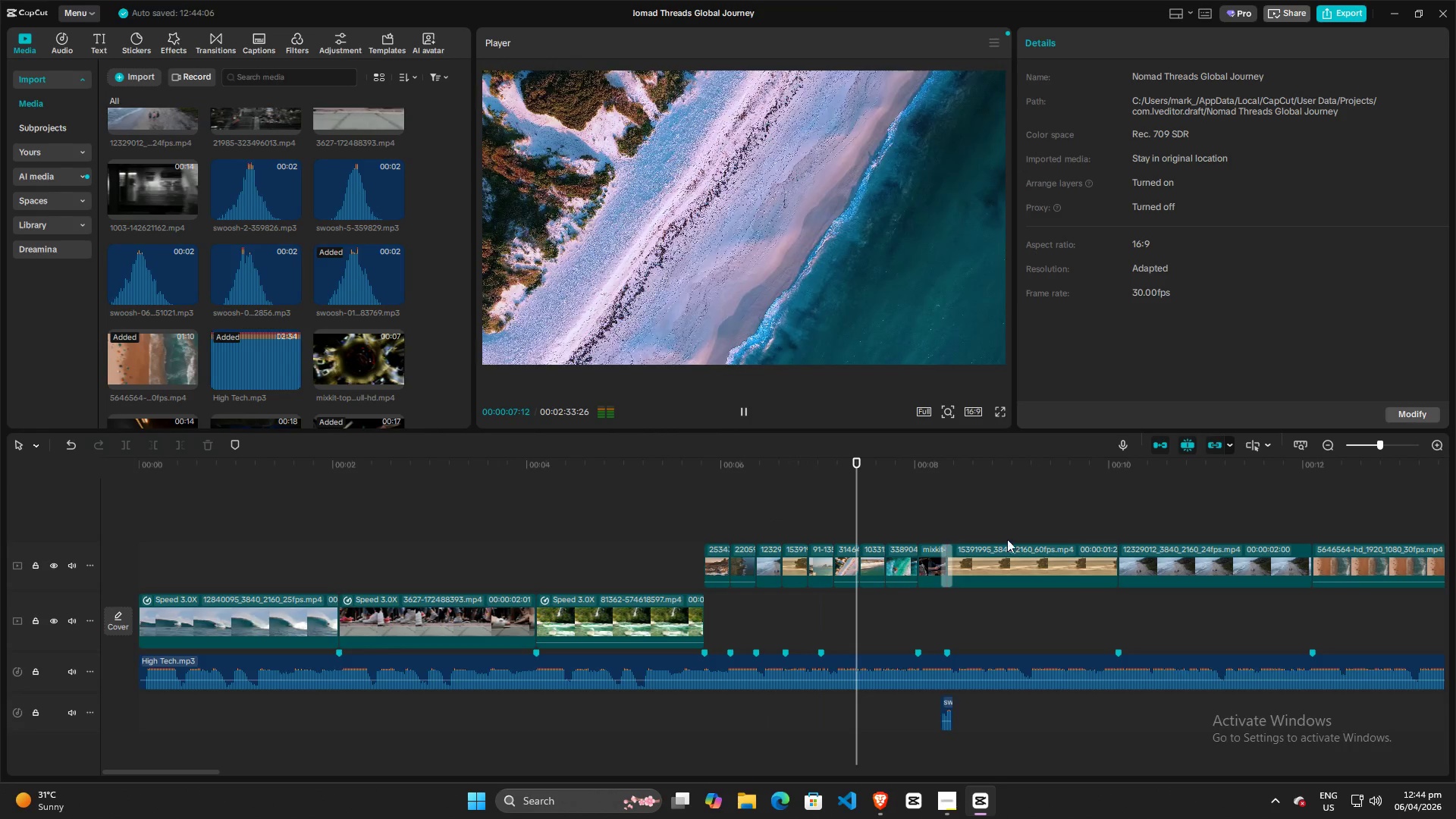 
key(Space)
 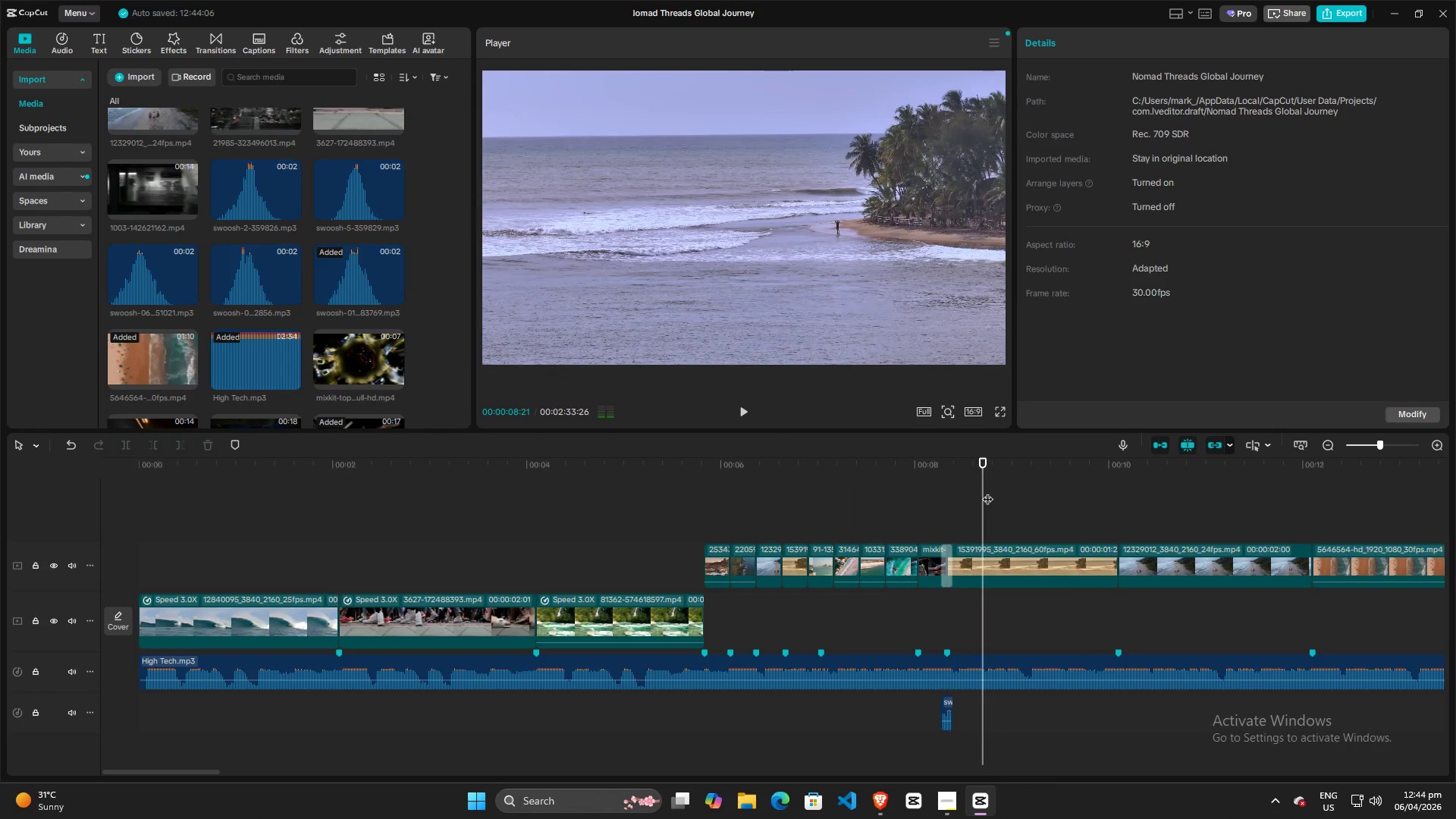 
left_click_drag(start_coordinate=[987, 491], to_coordinate=[830, 491])
 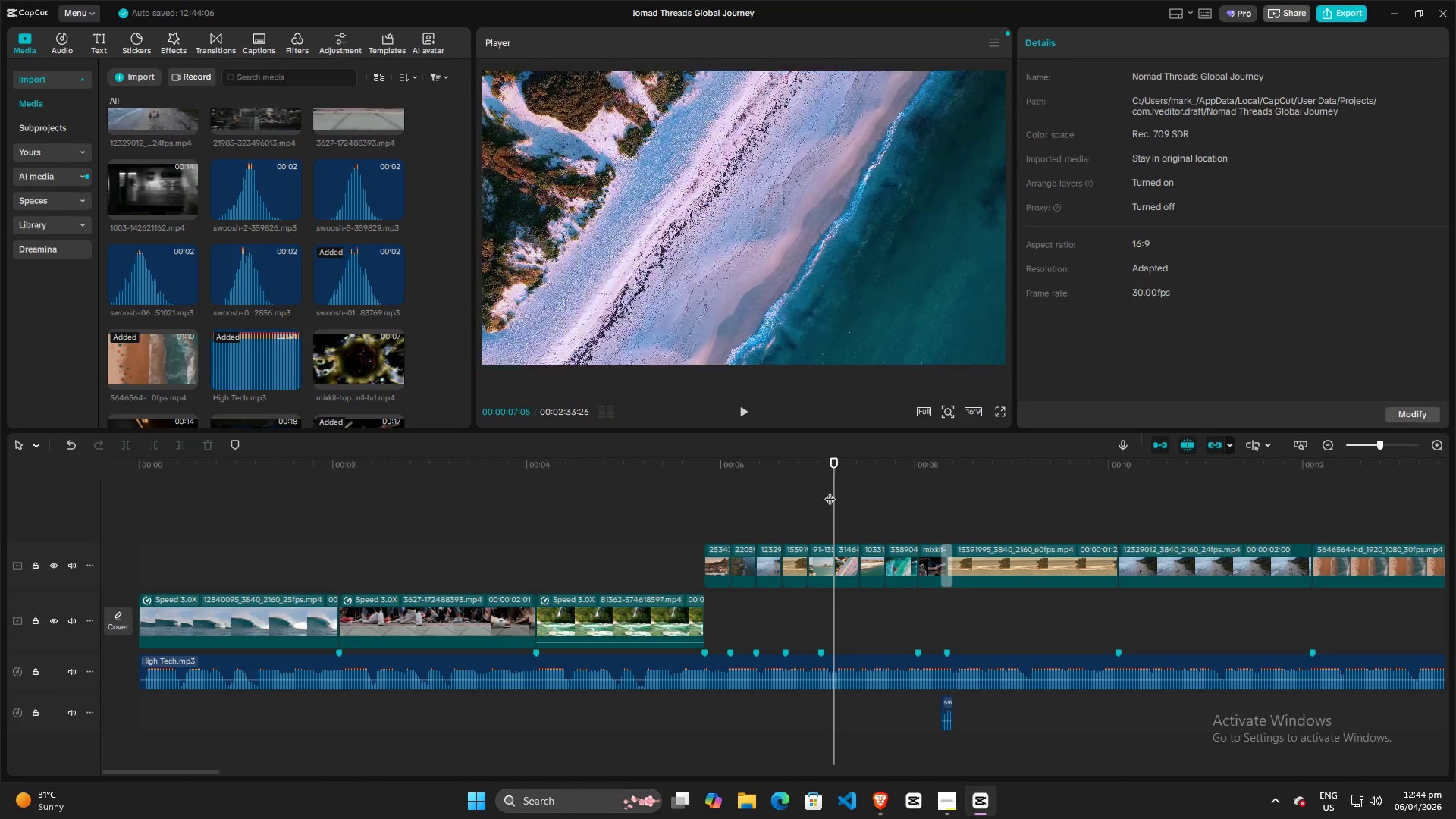 
key(Space)
 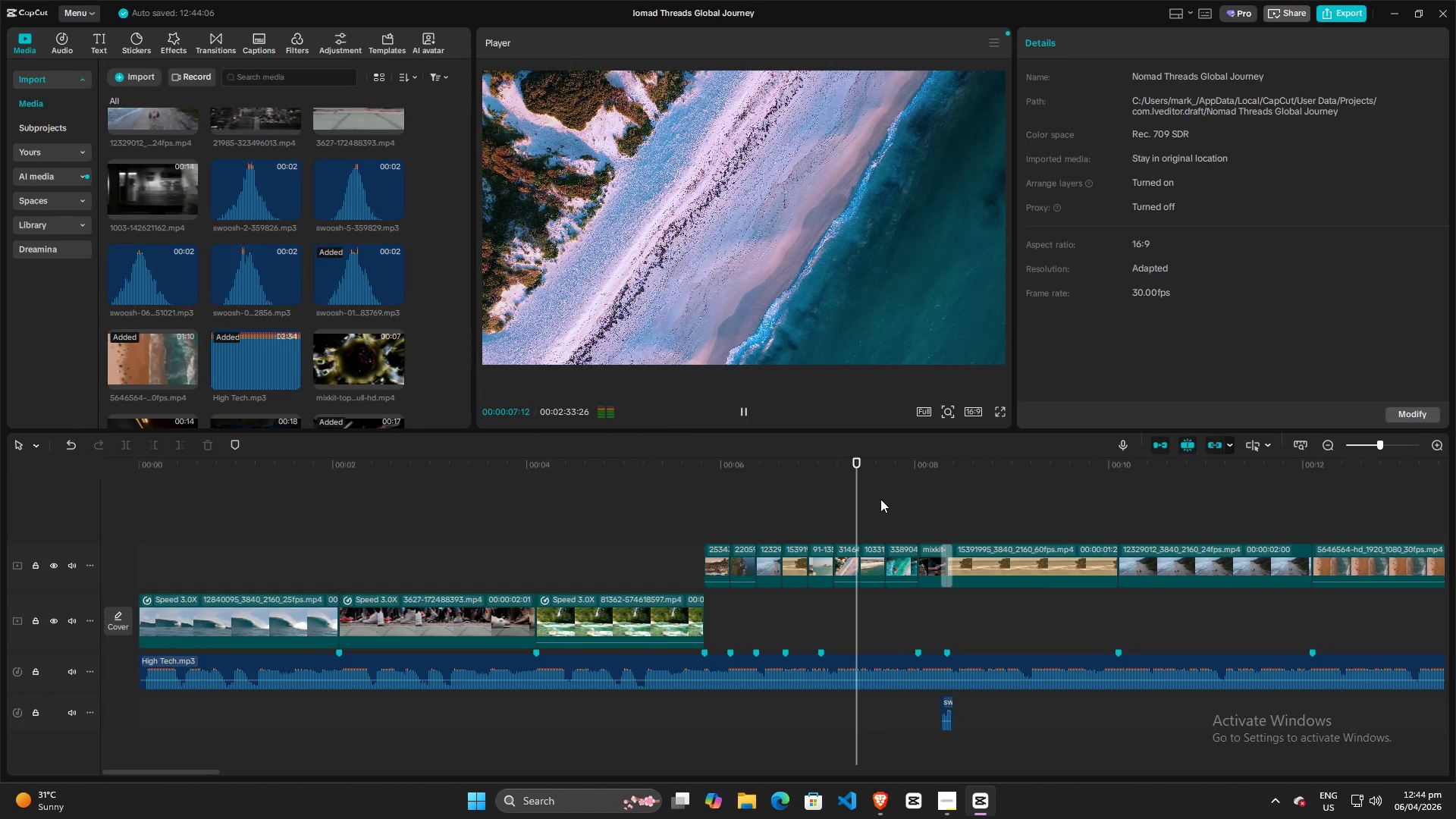 
key(Space)
 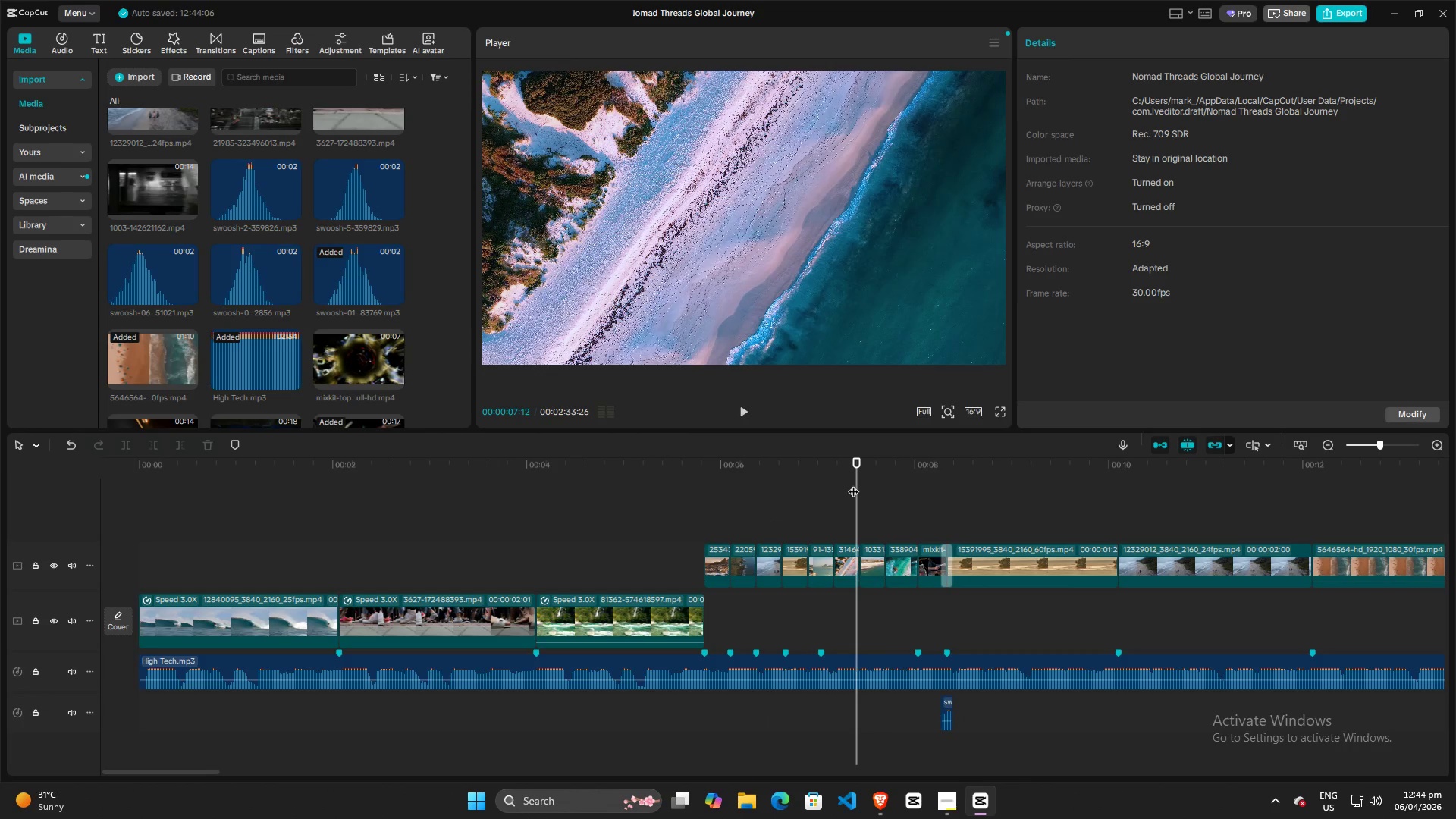 
left_click_drag(start_coordinate=[852, 482], to_coordinate=[0, 484])
 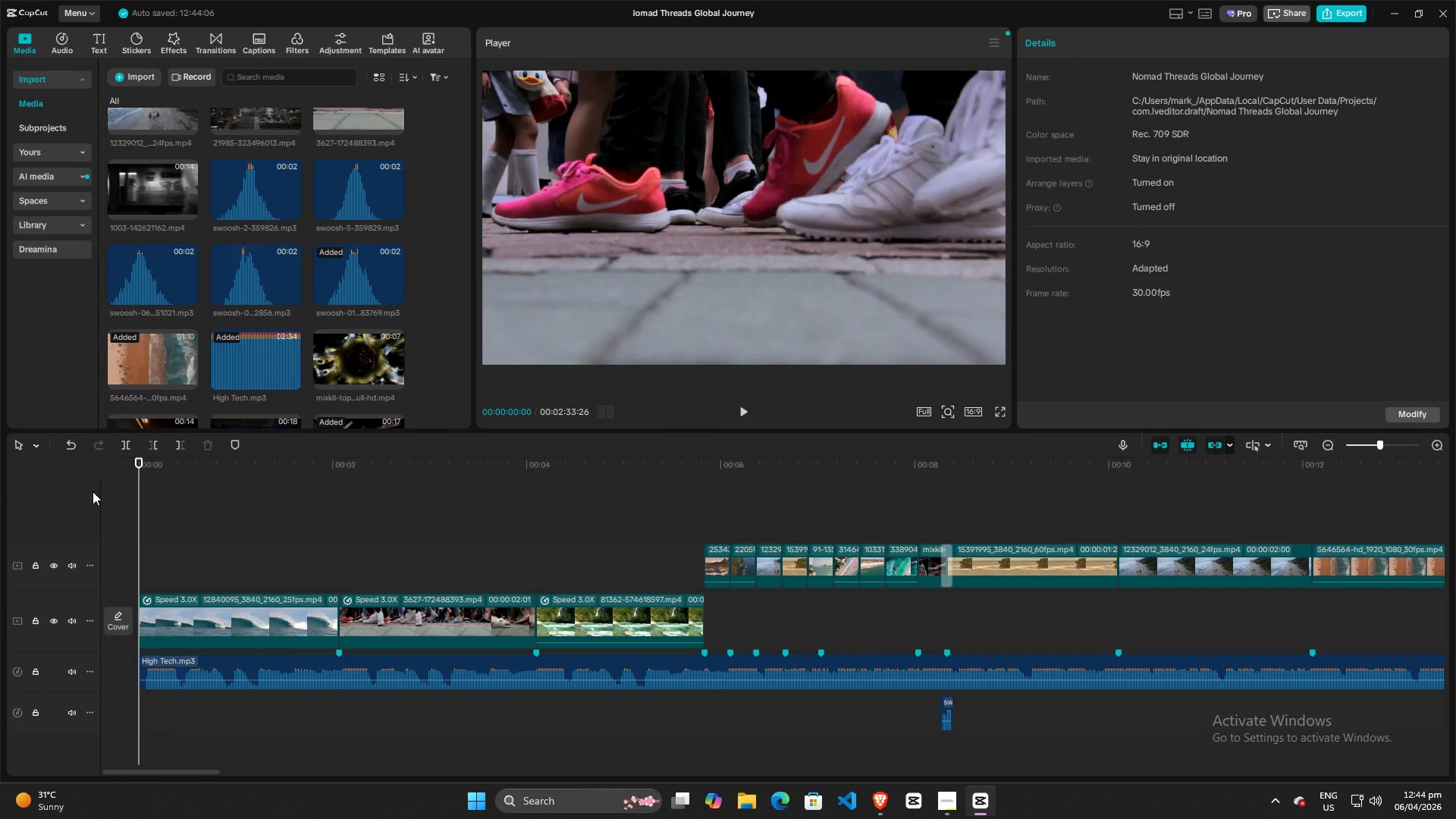 
key(Space)
 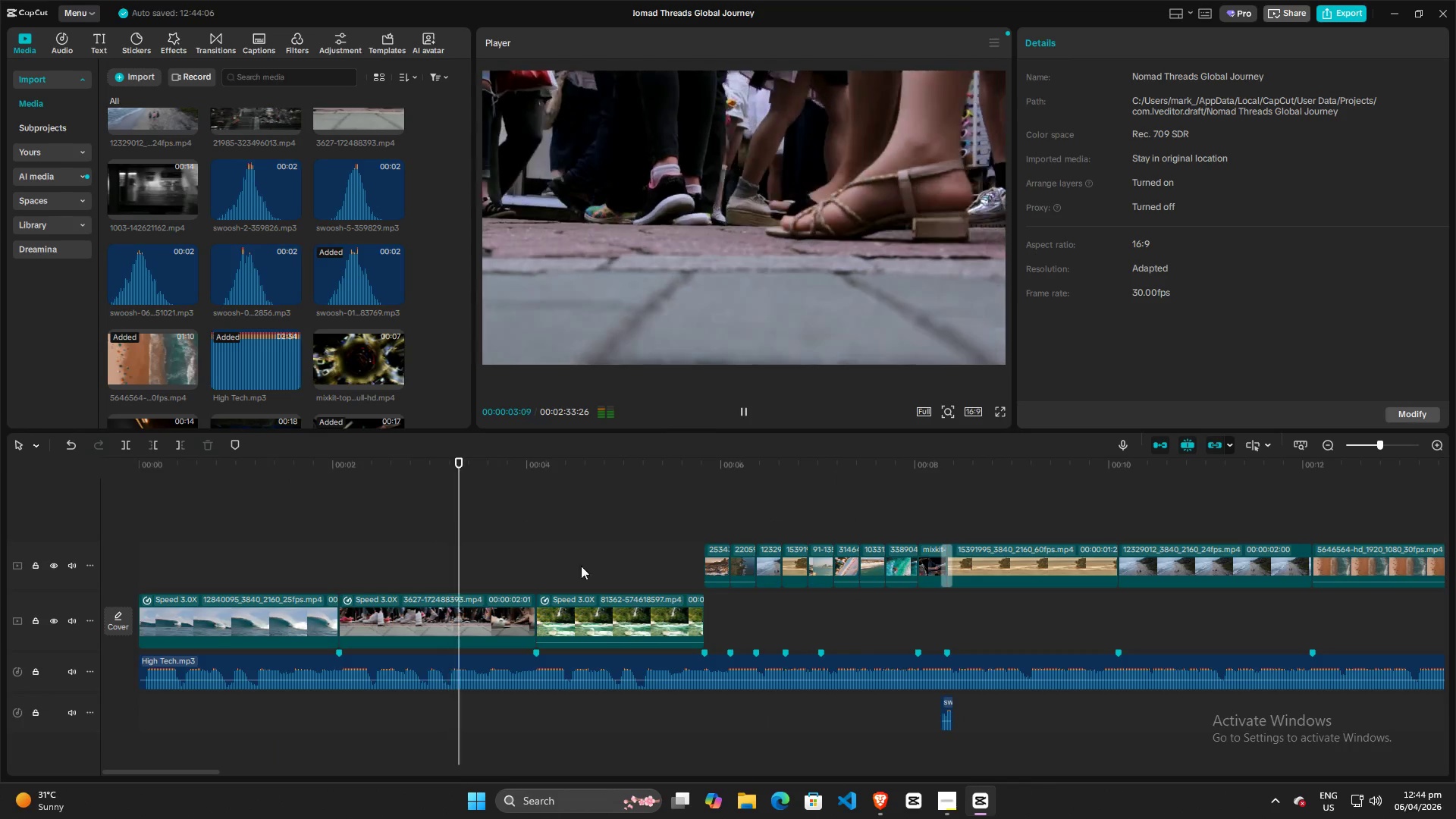 
wait(8.81)
 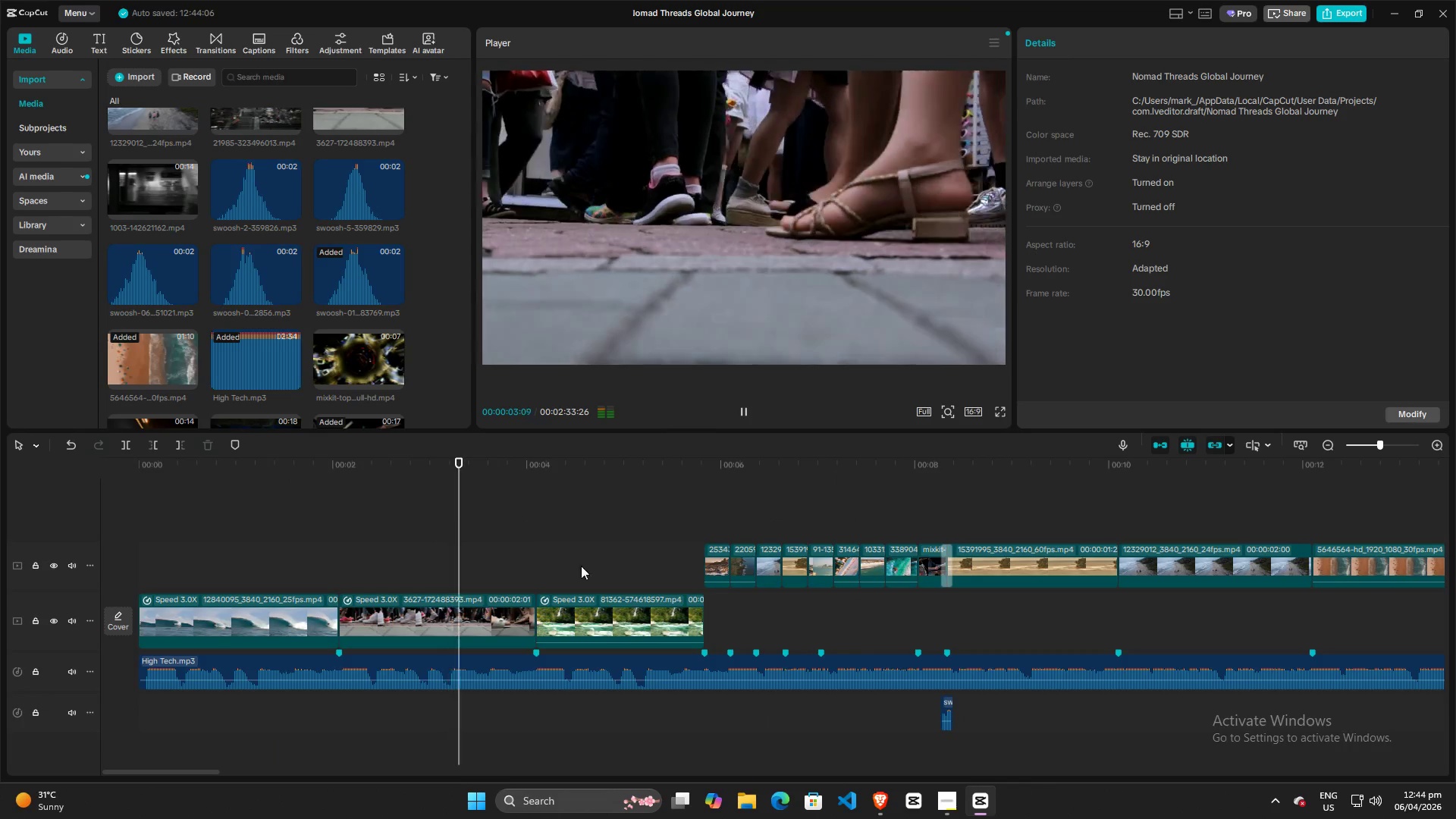 
key(Space)
 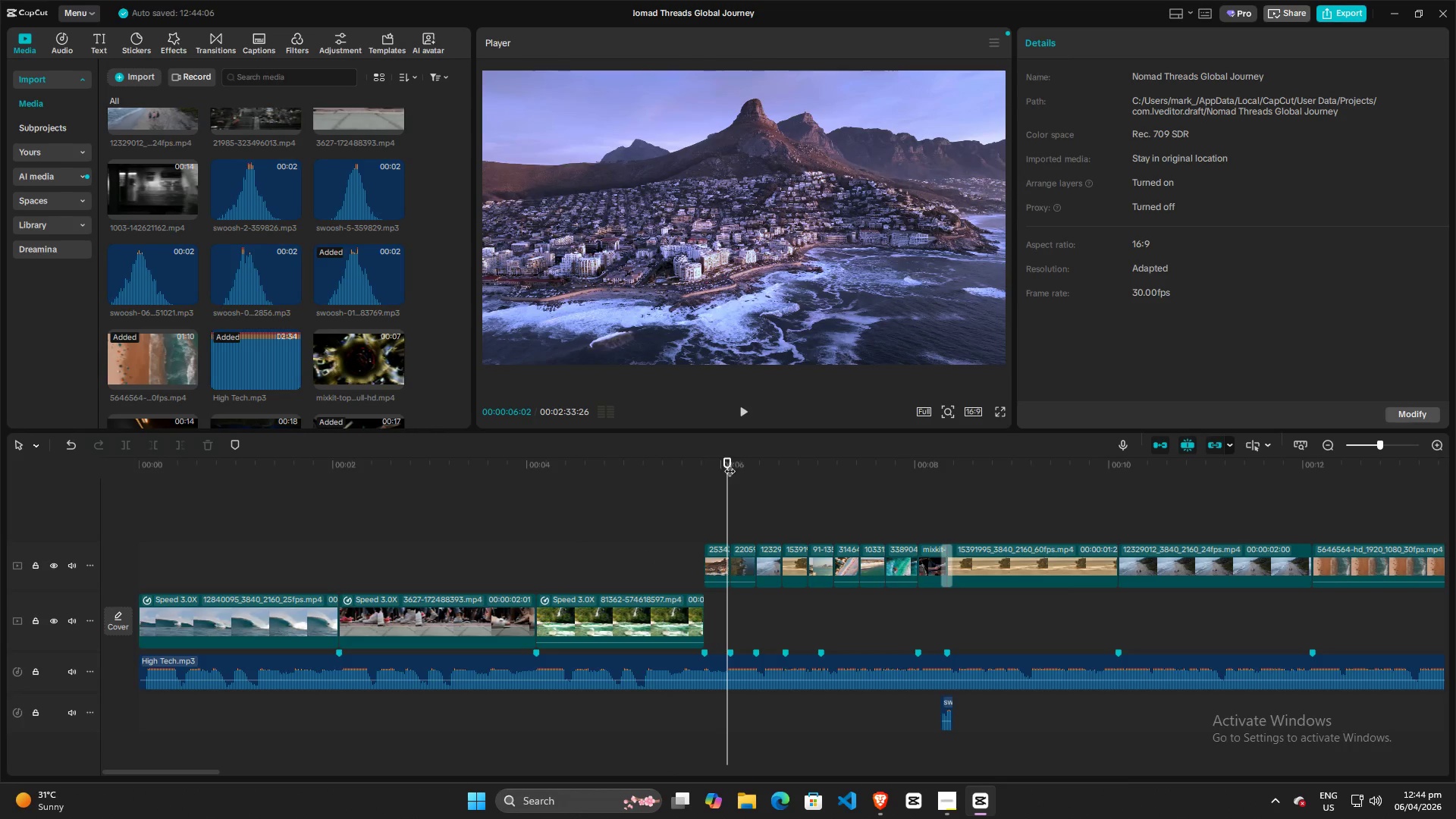 
left_click_drag(start_coordinate=[730, 463], to_coordinate=[712, 533])
 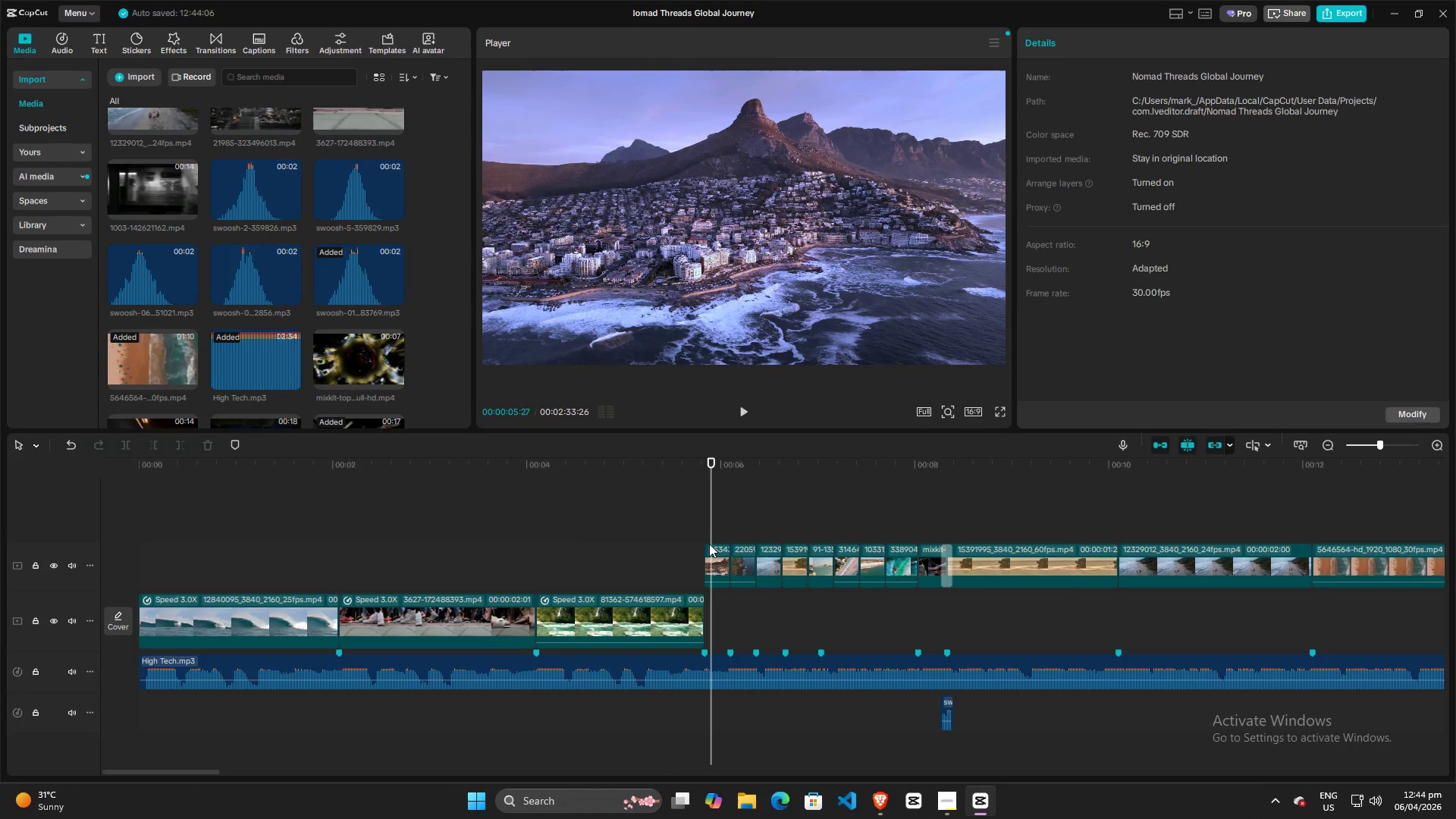 
key(Space)
 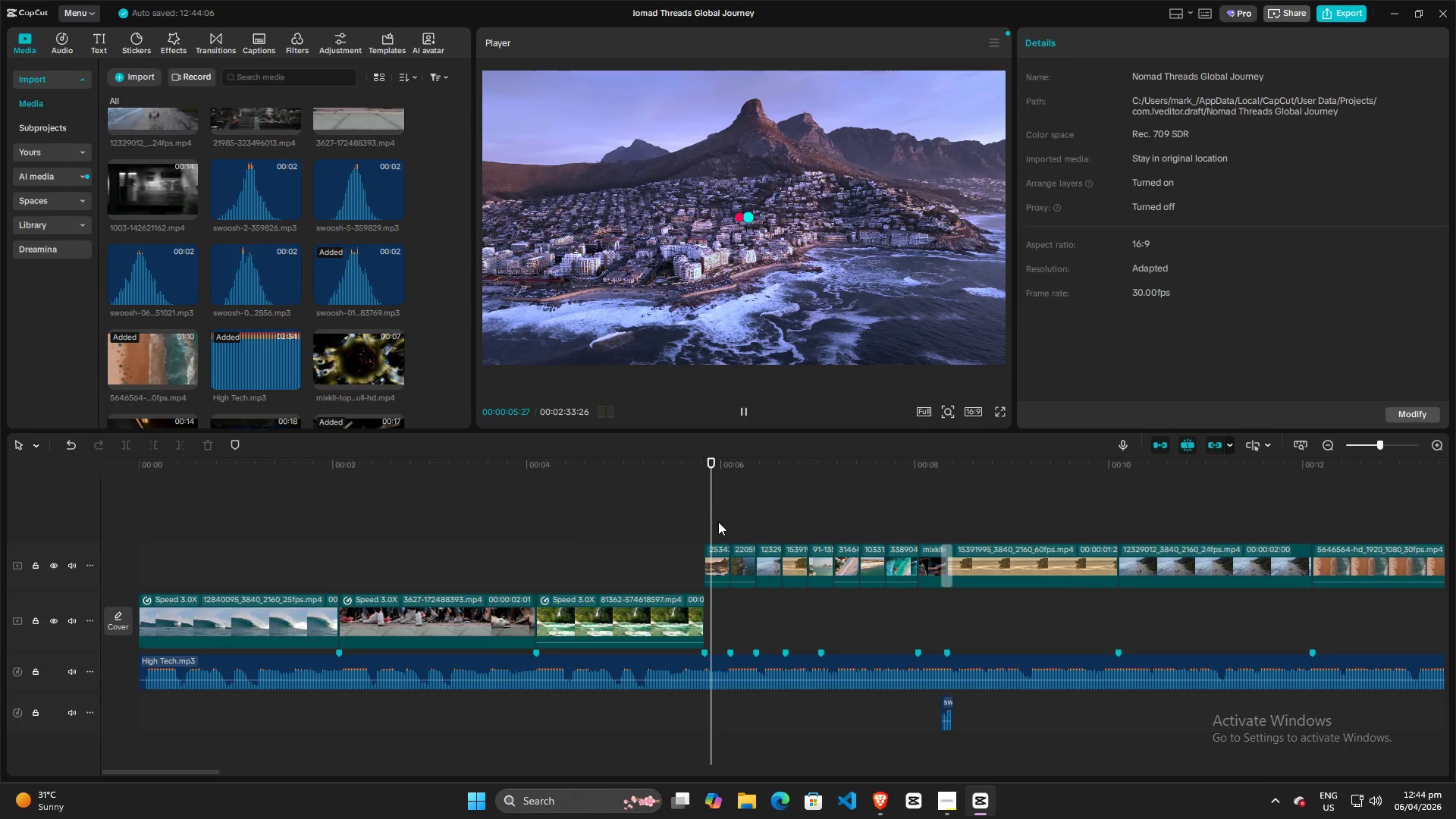 
key(Space)
 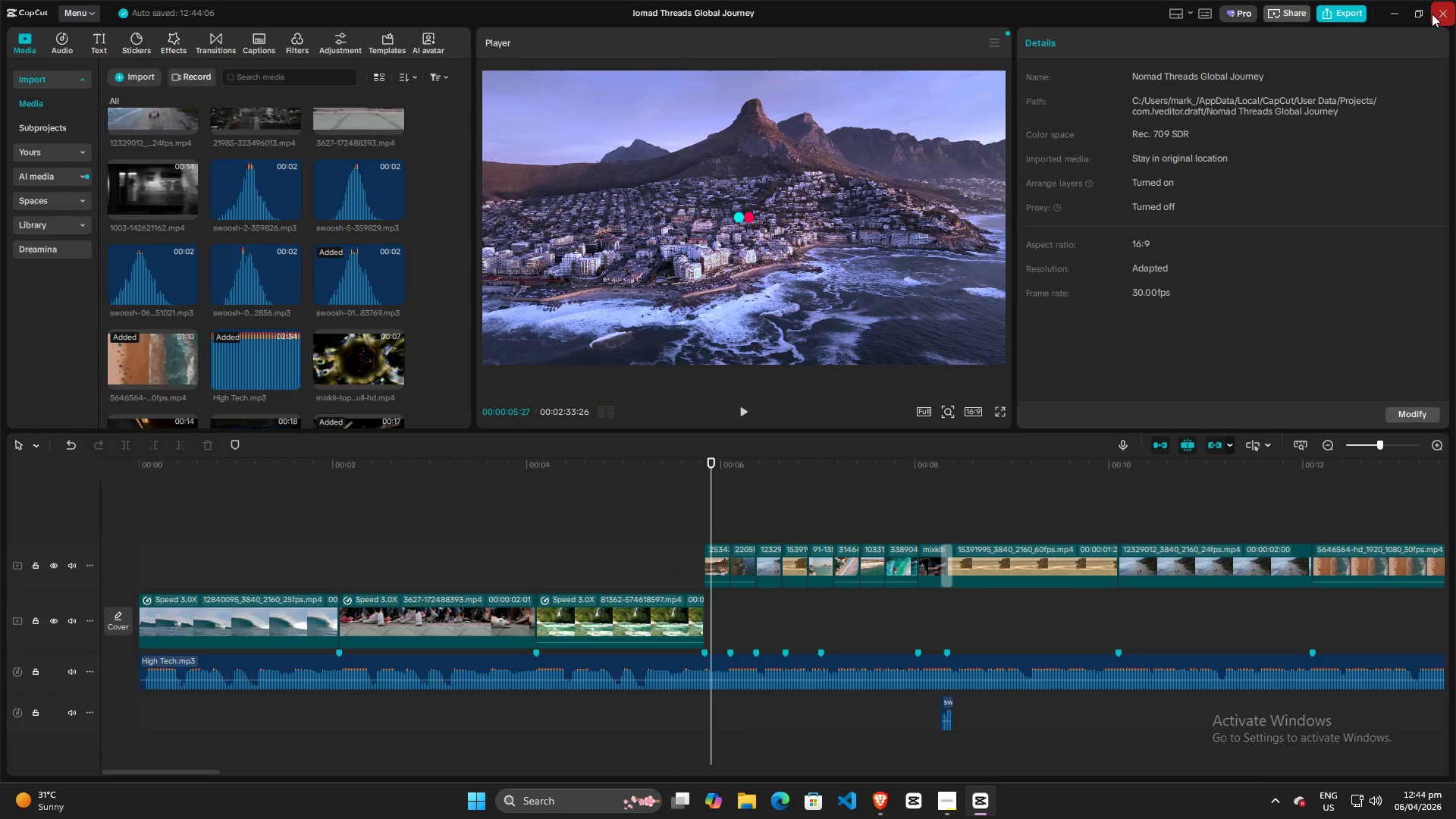 
key(Space)
 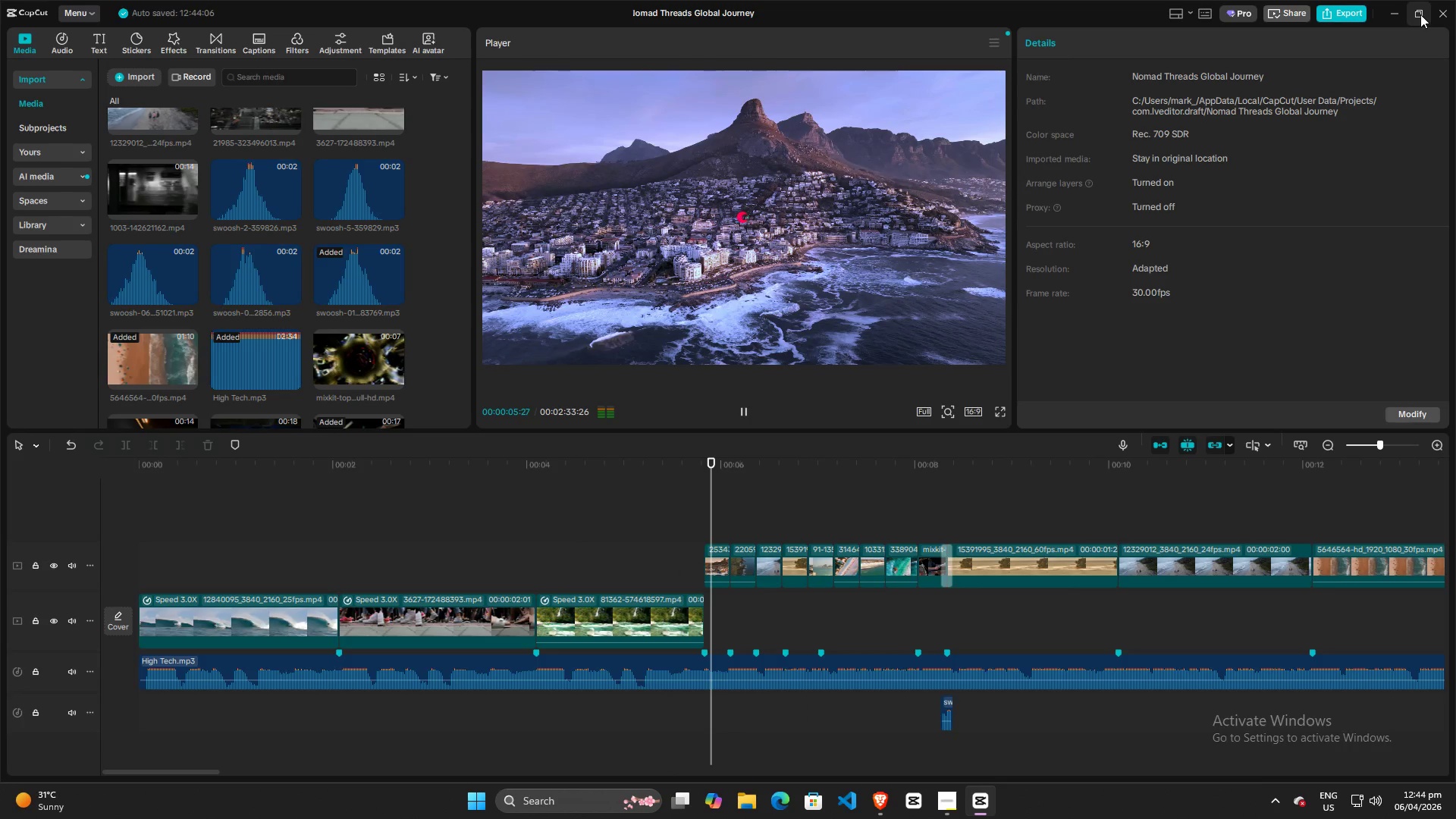 
key(Space)
 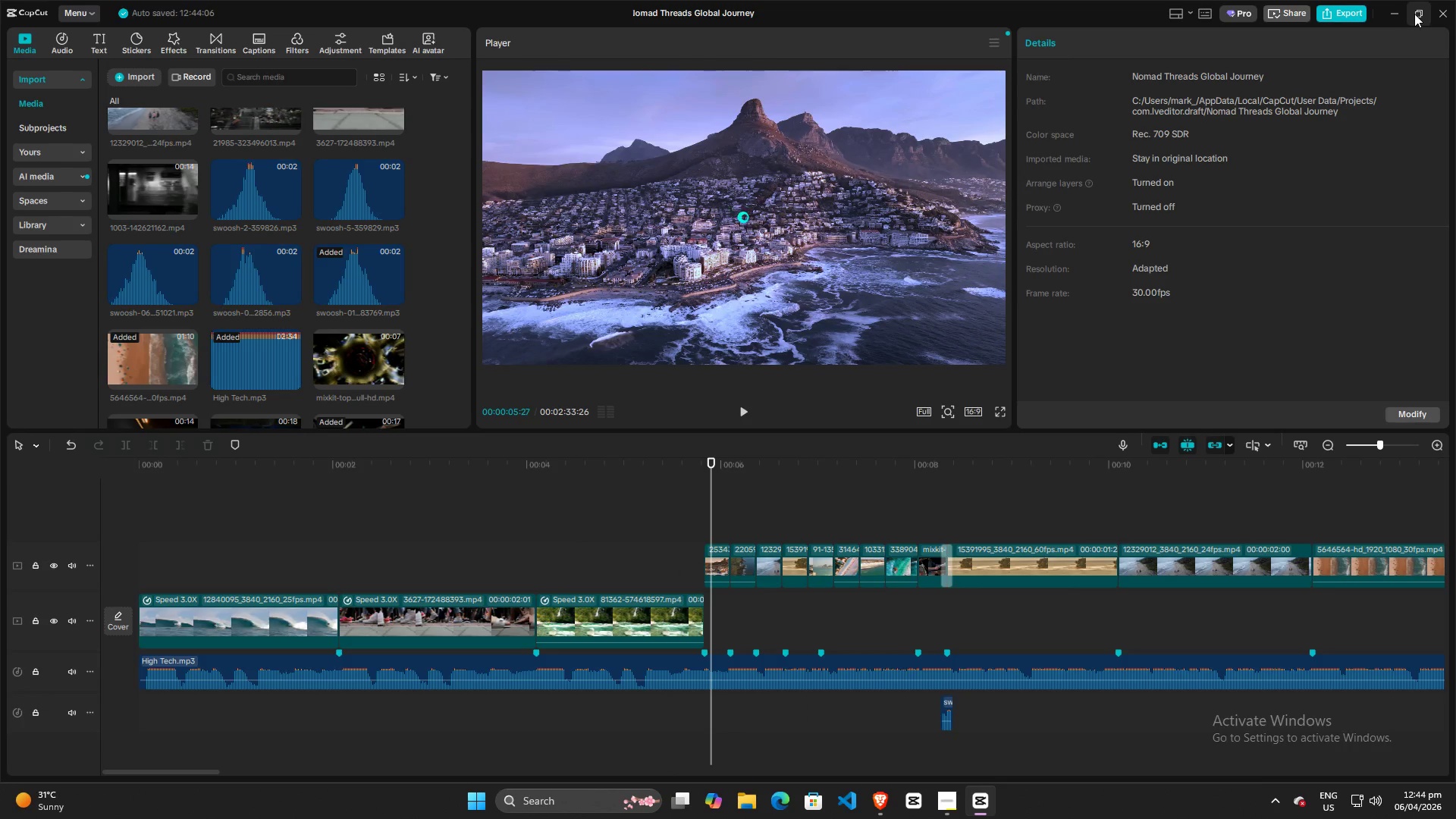 
left_click([1403, 14])
 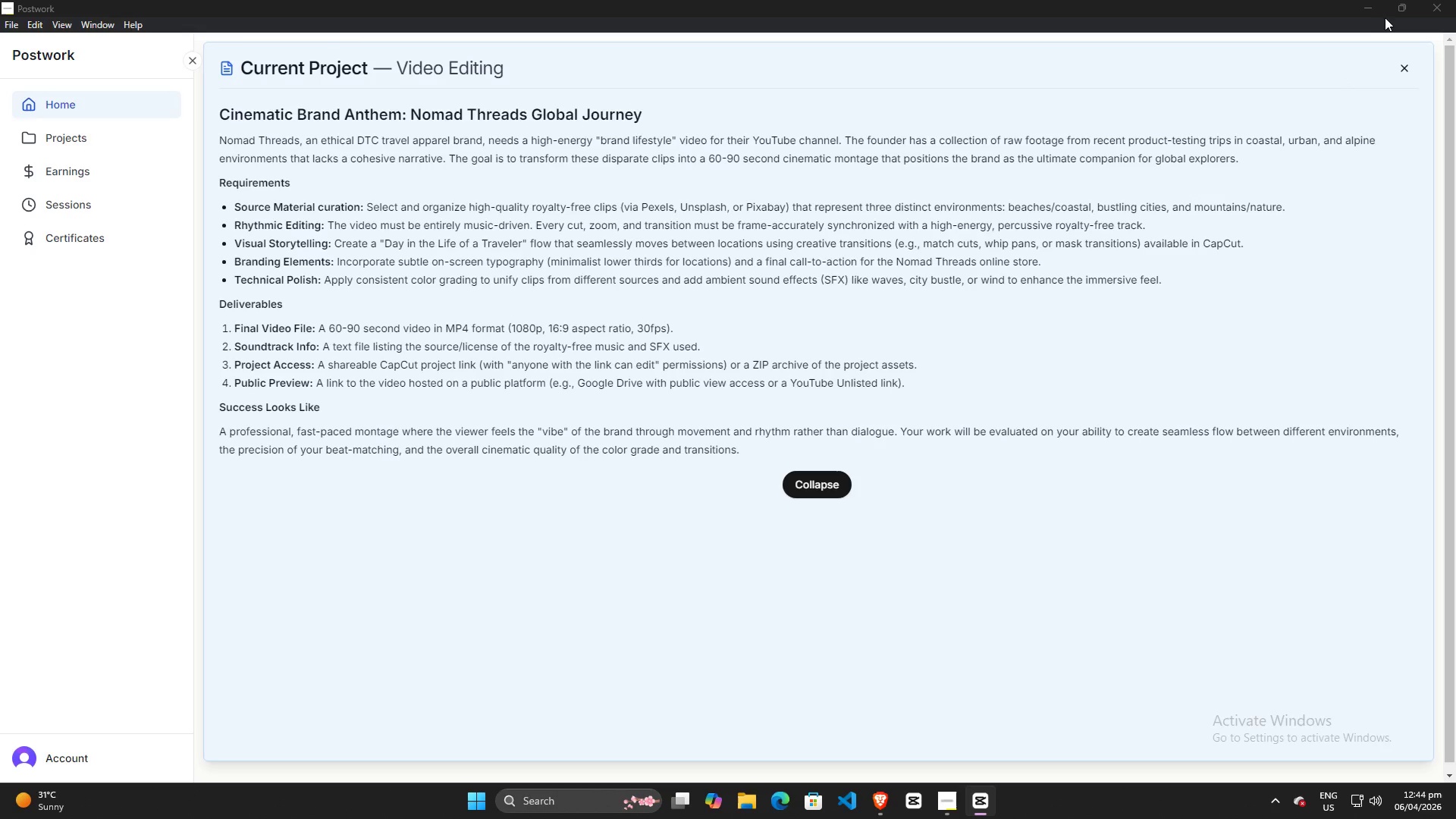 
left_click([1373, 14])
 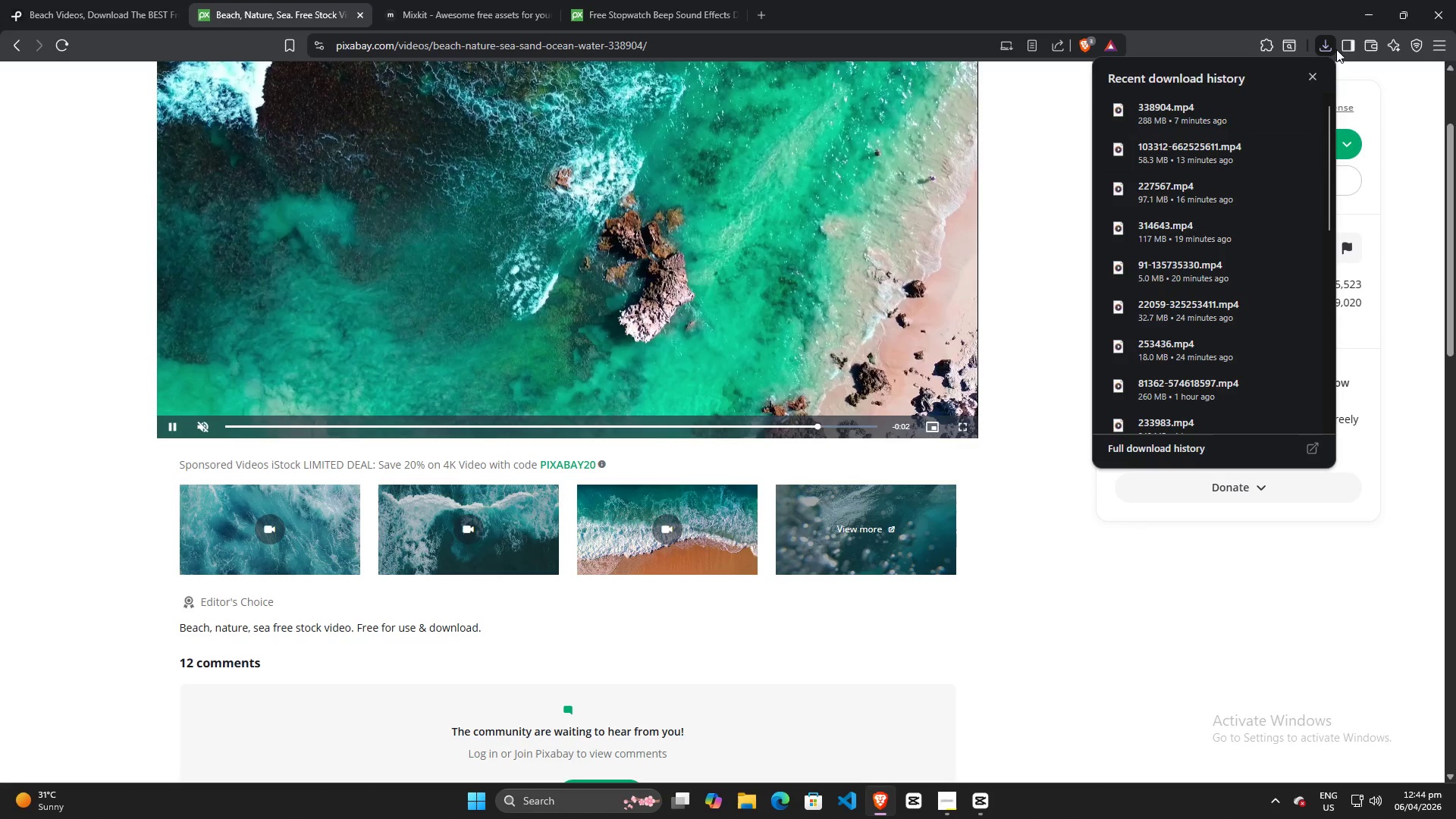 
left_click([1309, 80])
 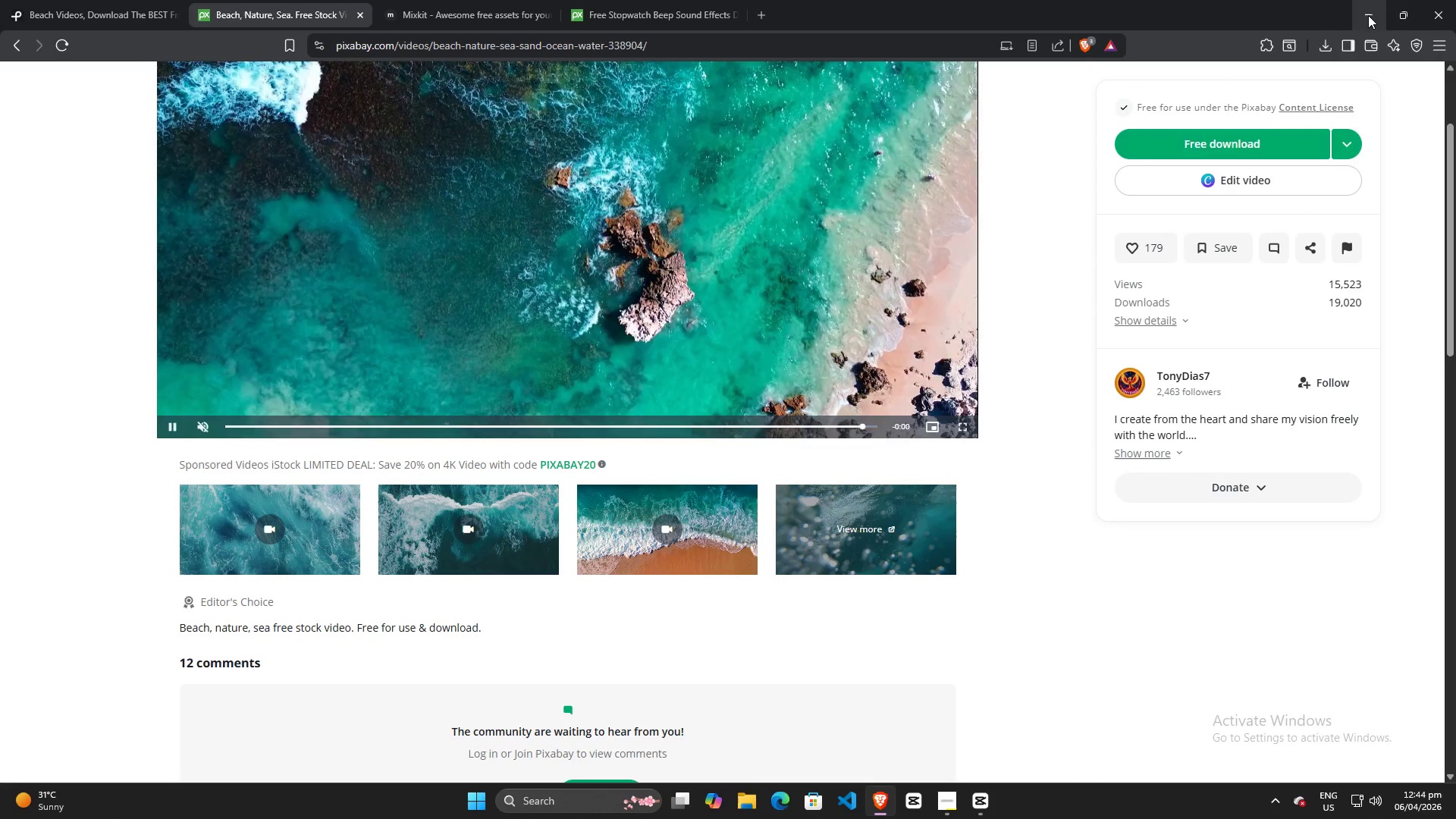 
left_click([1368, 15])
 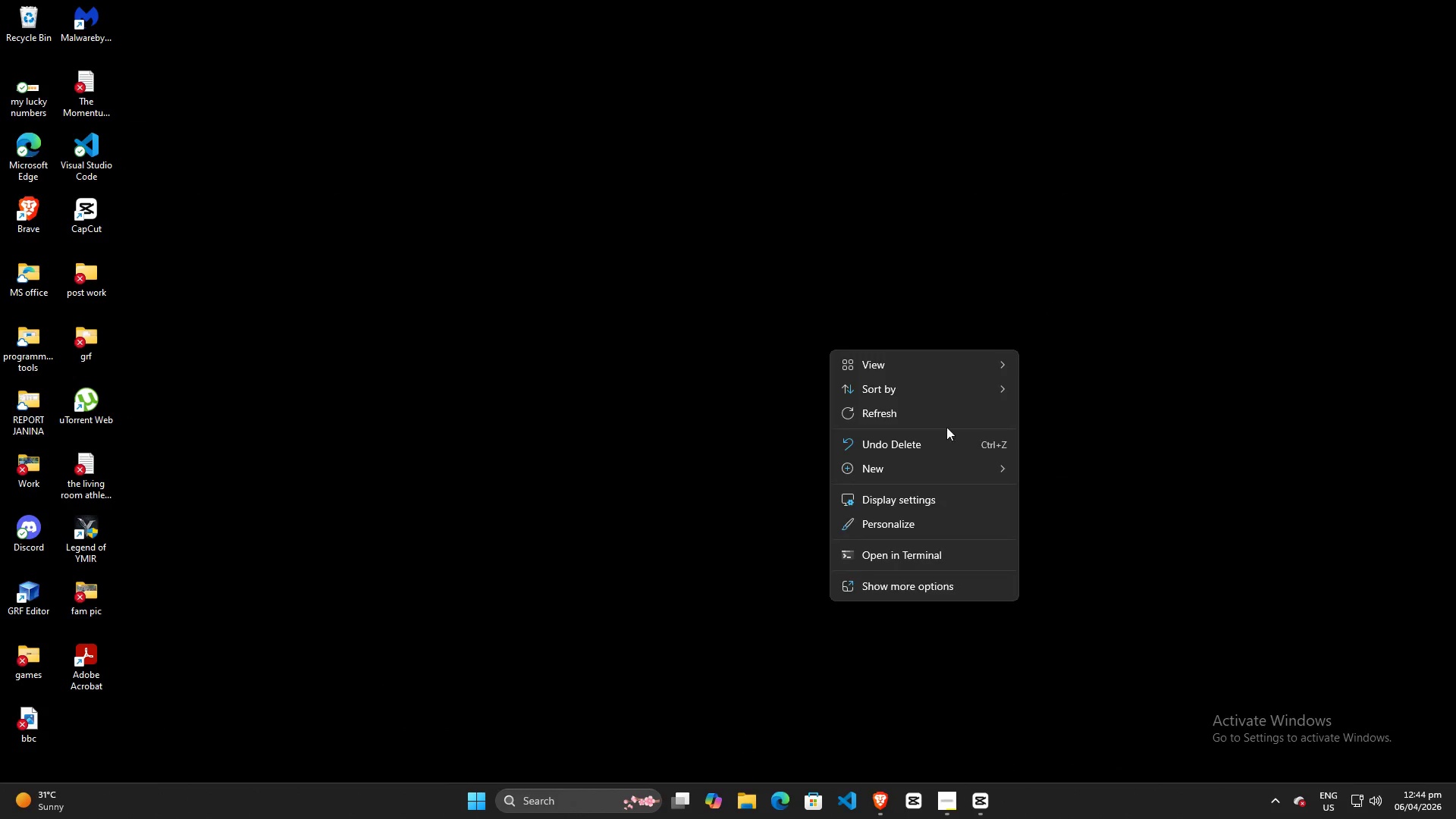 
left_click([921, 407])
 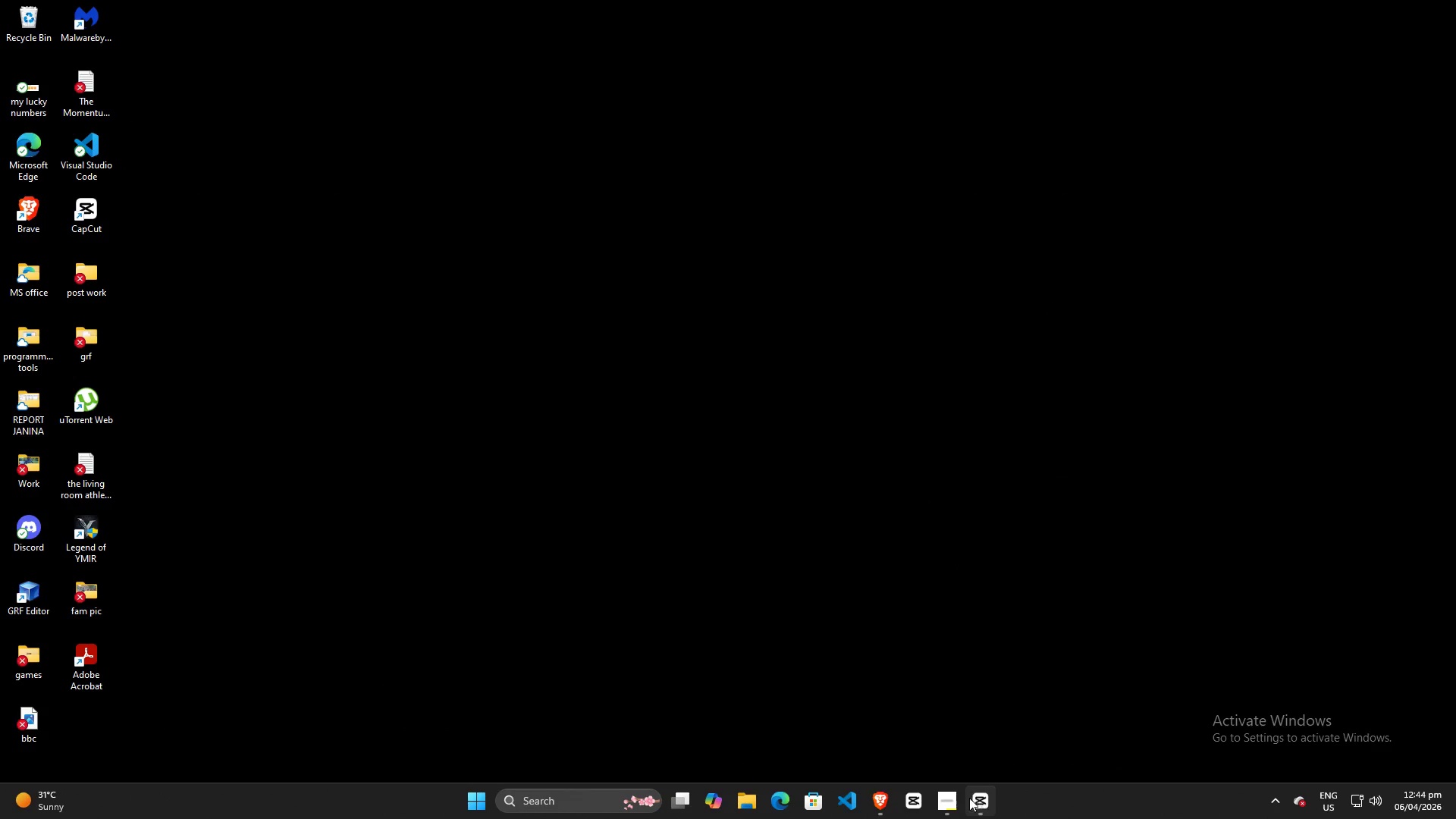 
left_click([971, 802])
 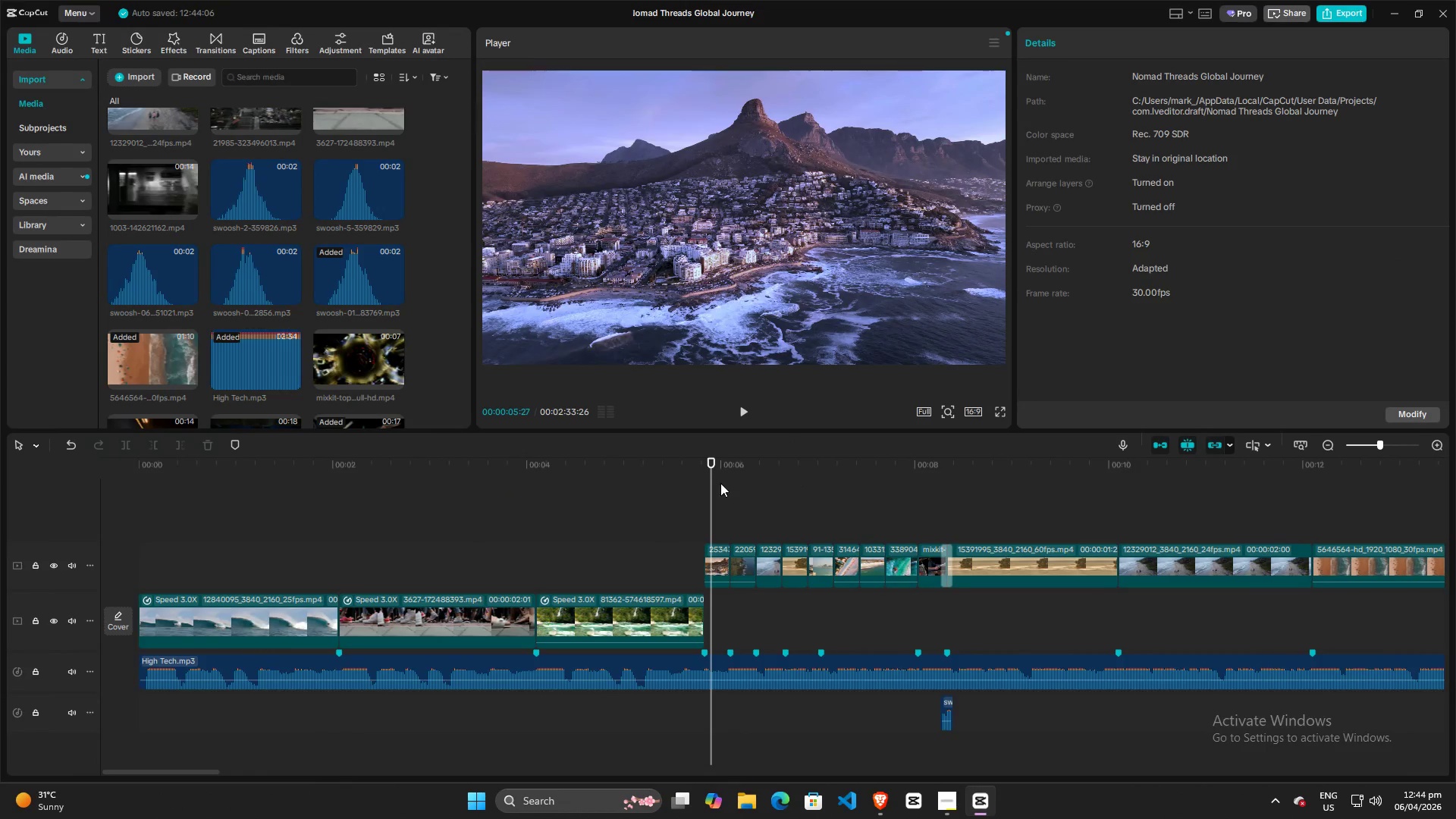 
key(Space)
 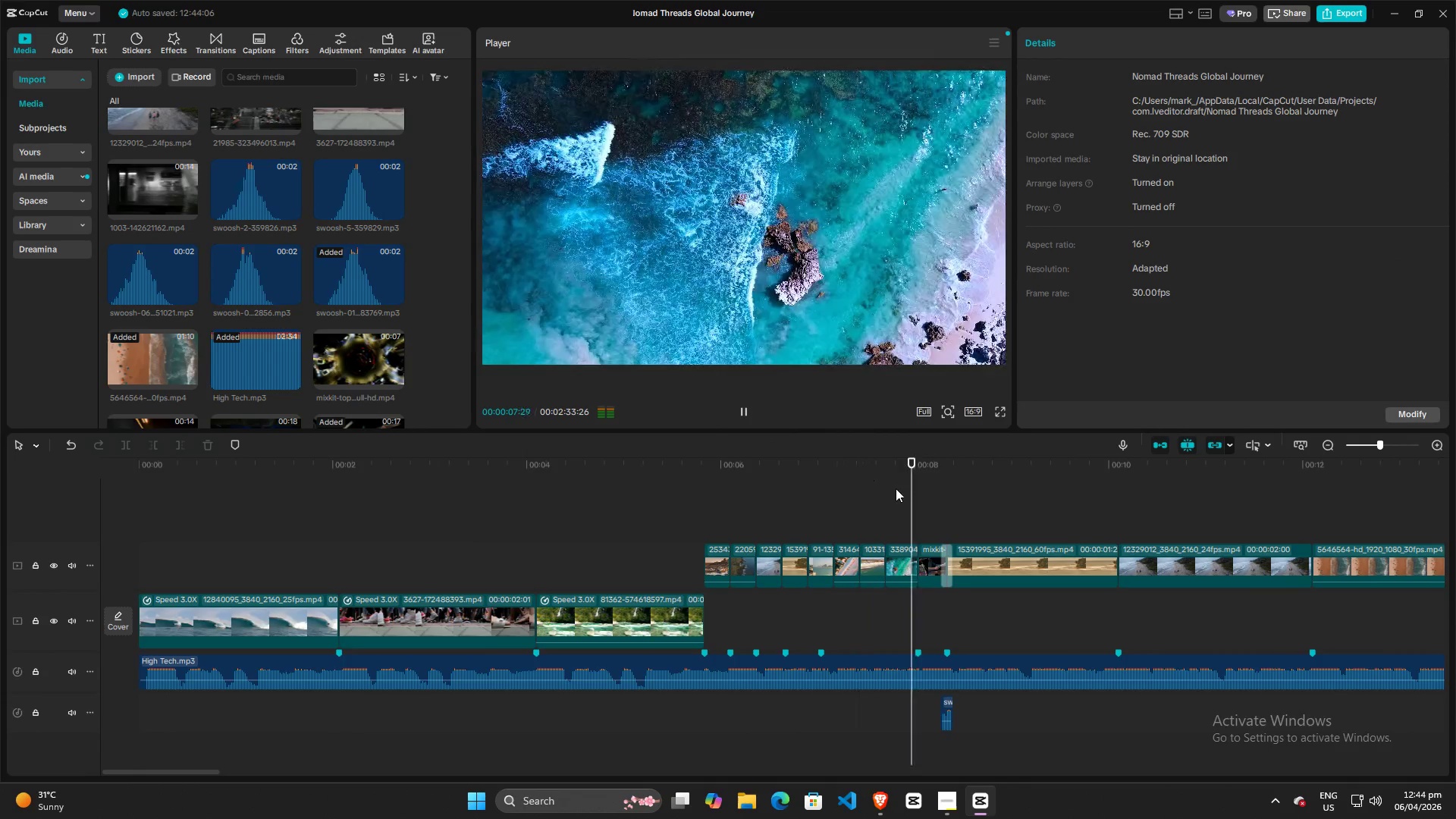 
key(Space)
 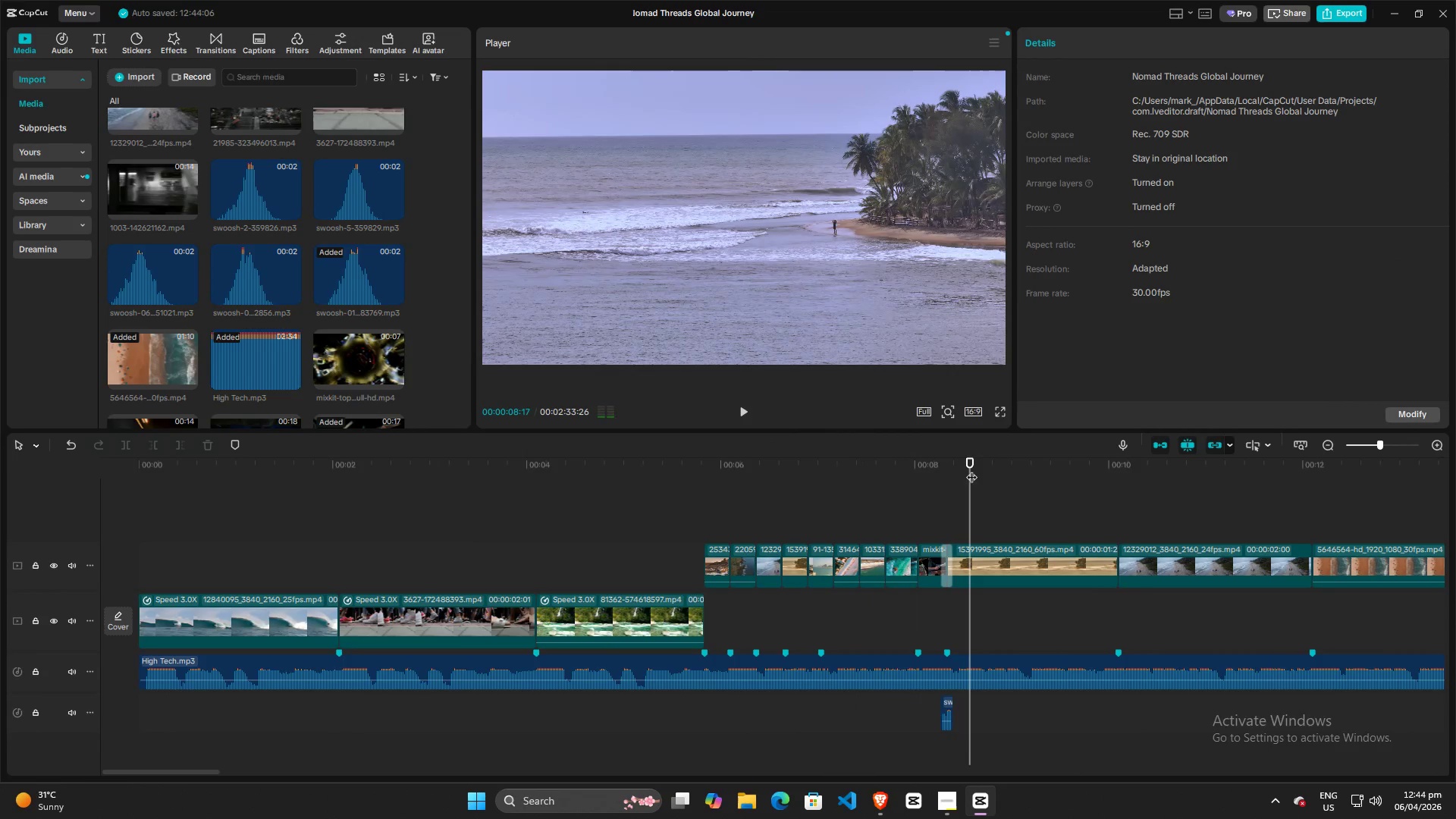 
left_click_drag(start_coordinate=[973, 469], to_coordinate=[902, 471])
 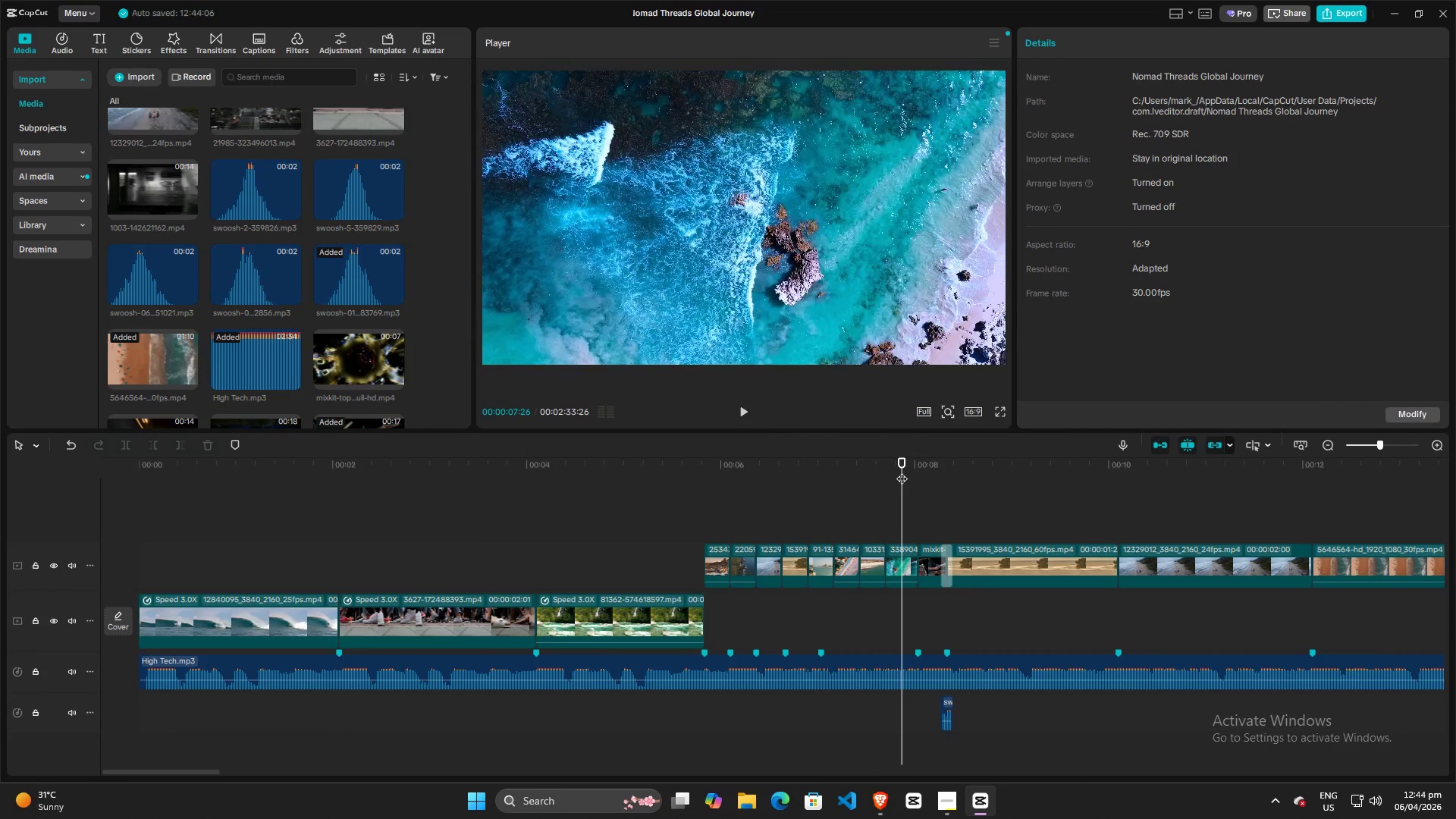 
key(Space)
 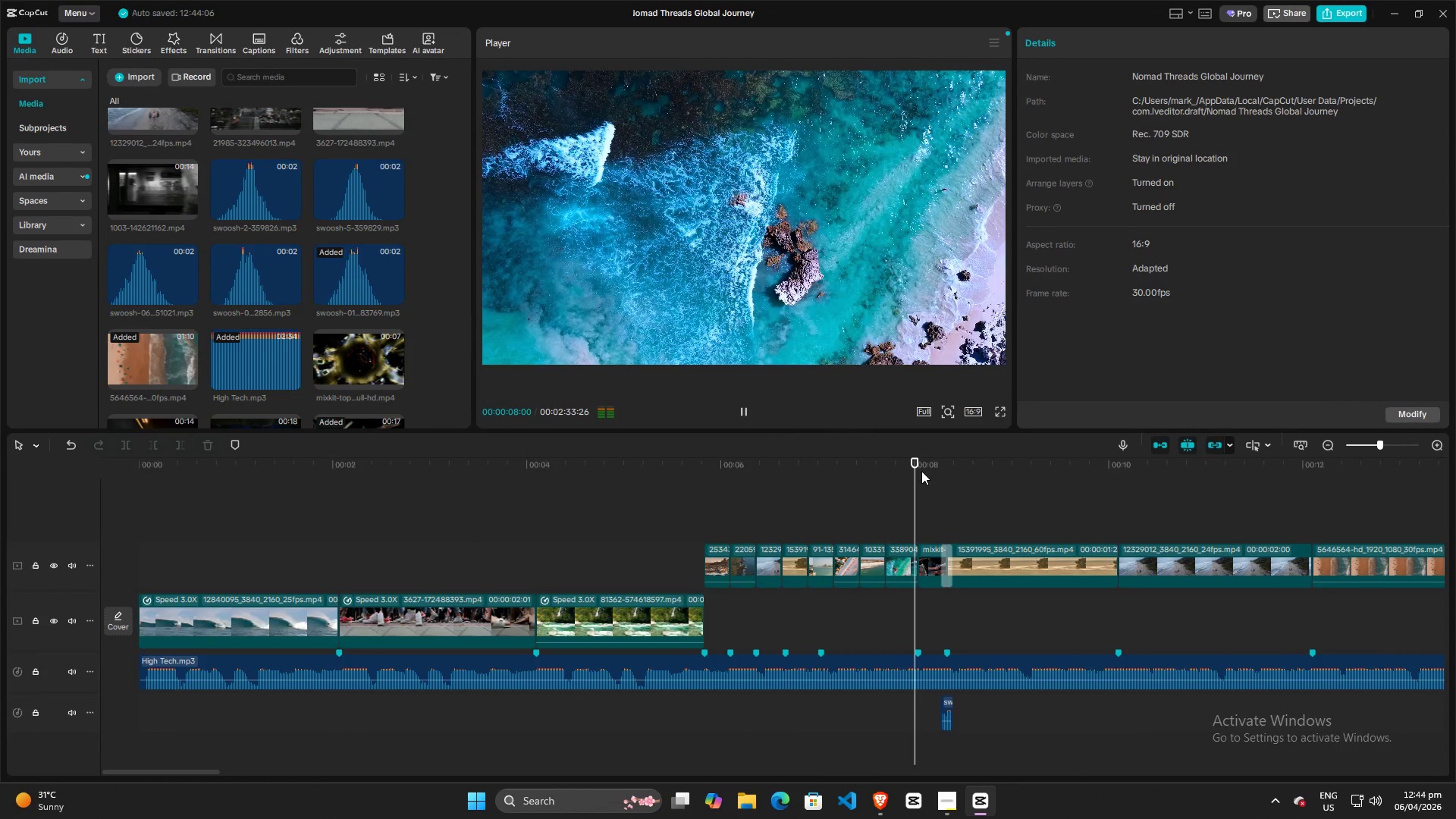 
key(Space)
 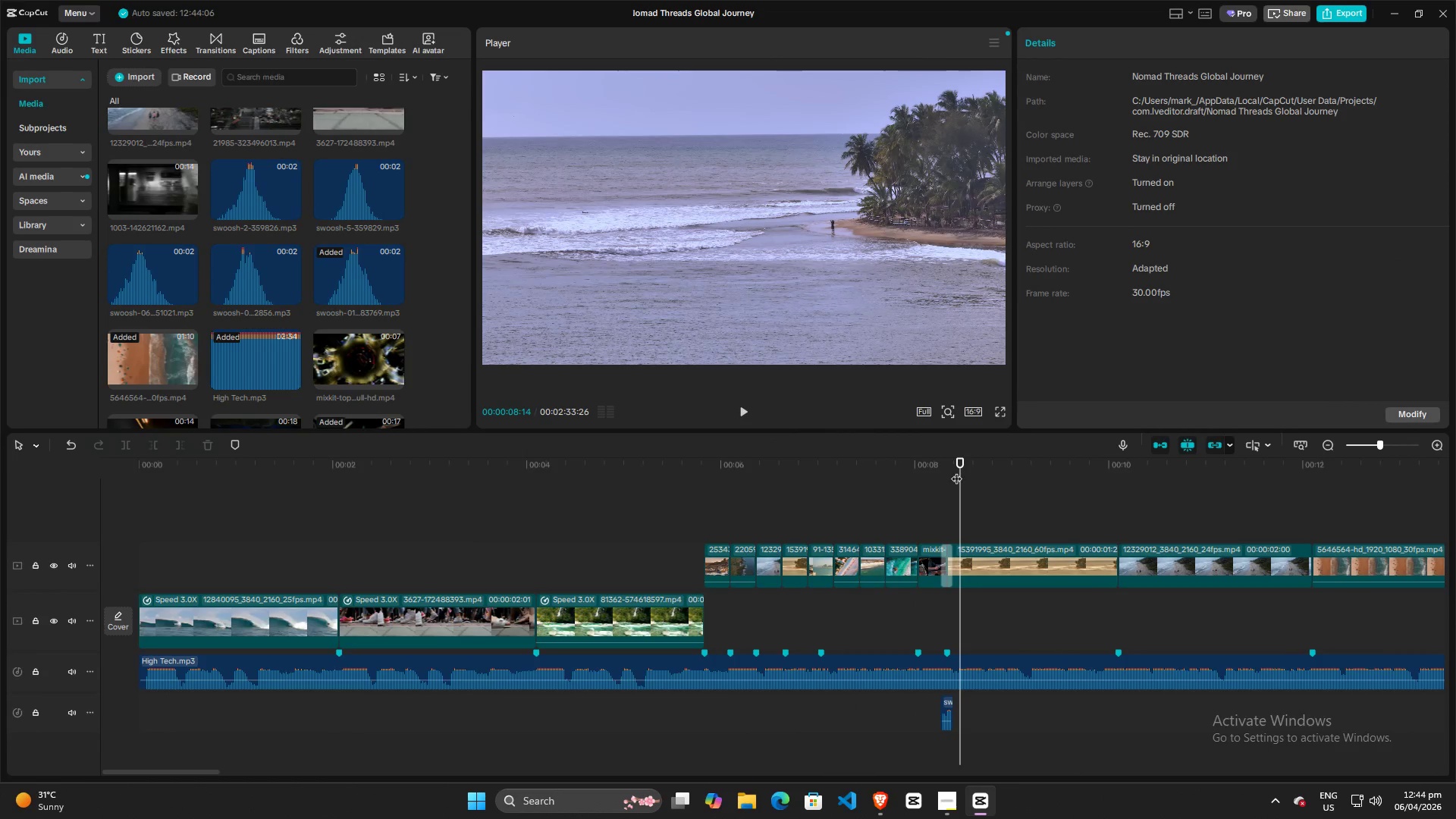 
left_click_drag(start_coordinate=[958, 470], to_coordinate=[776, 470])
 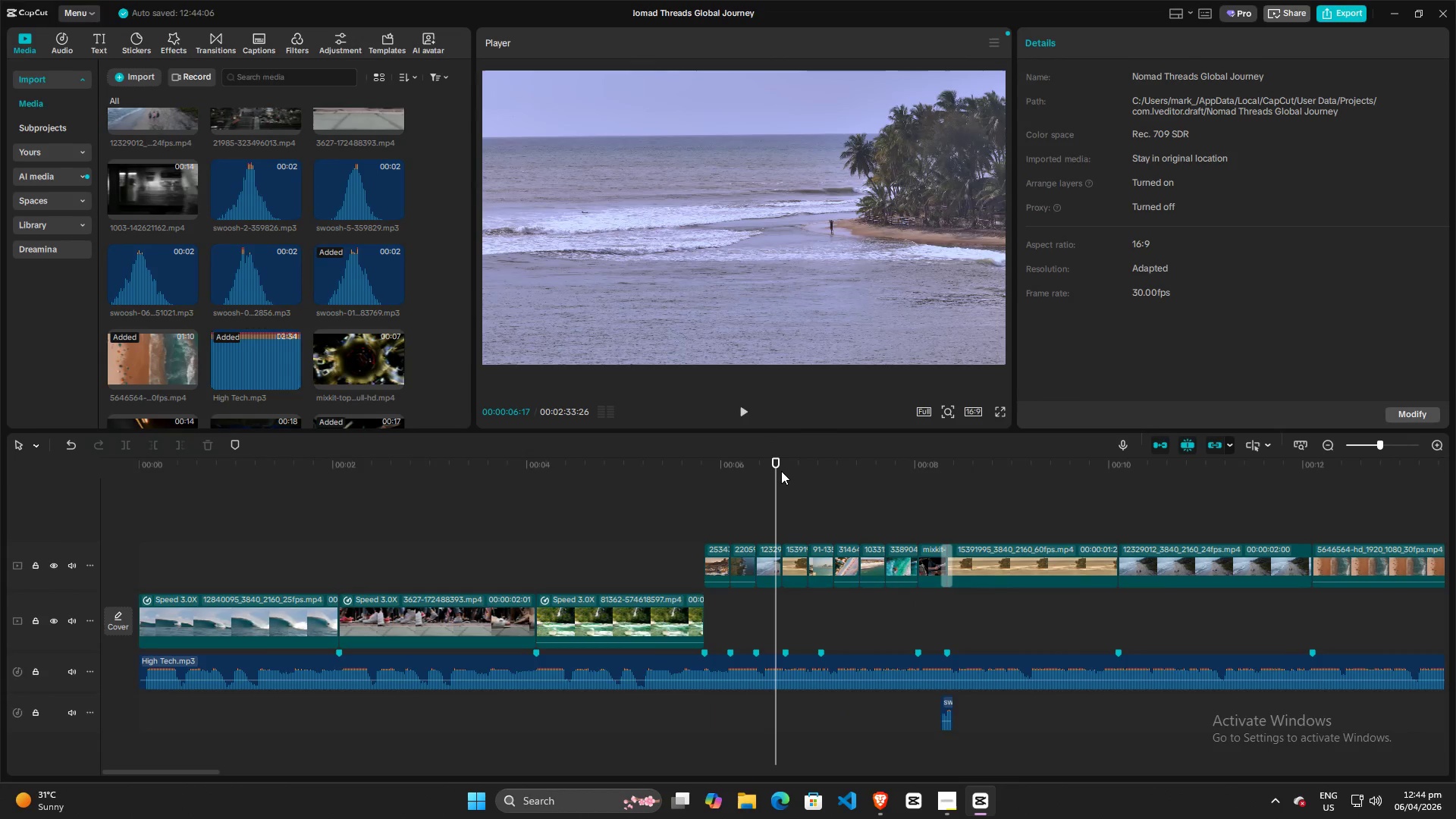 
key(Space)
 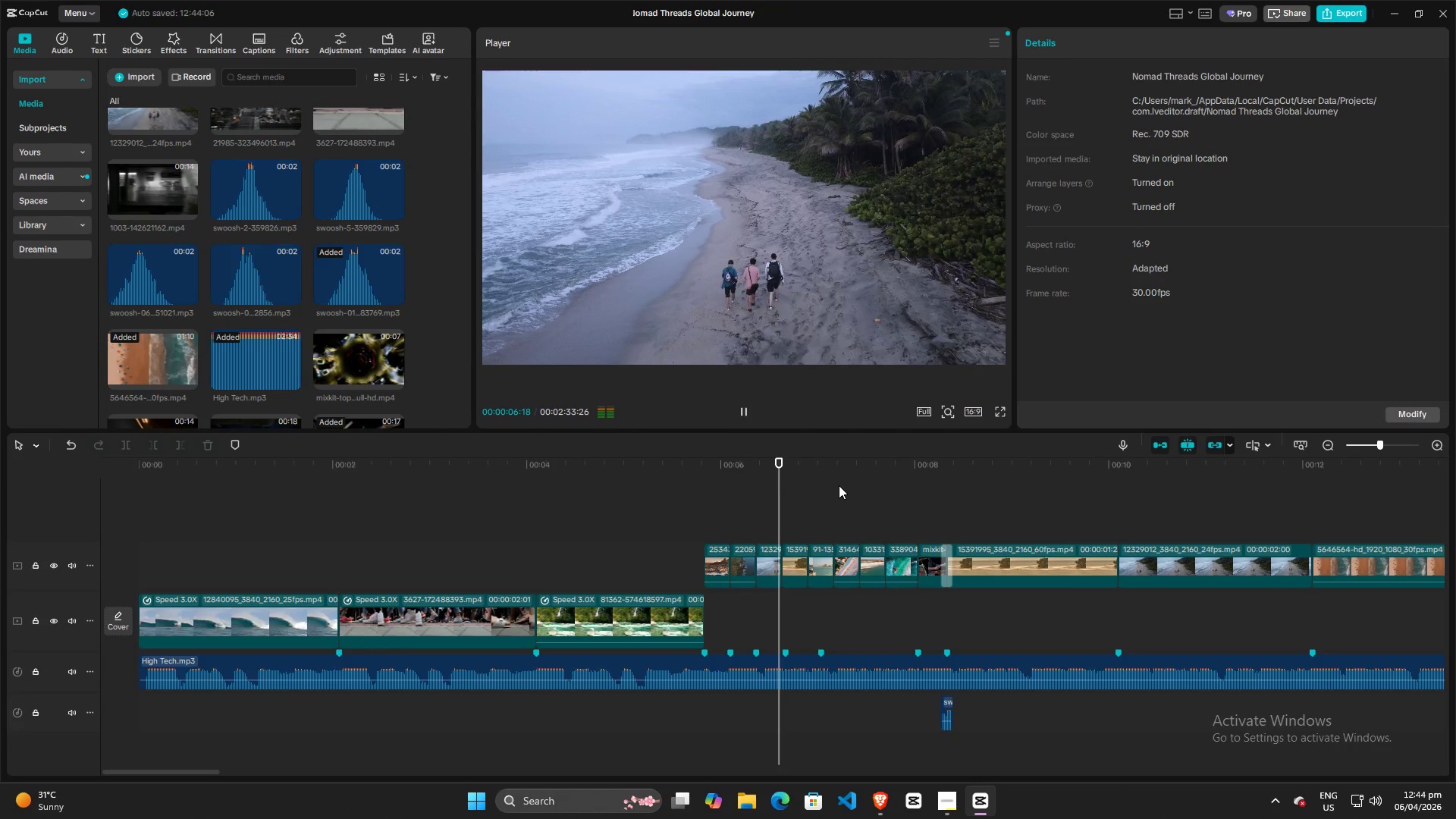 
key(Space)
 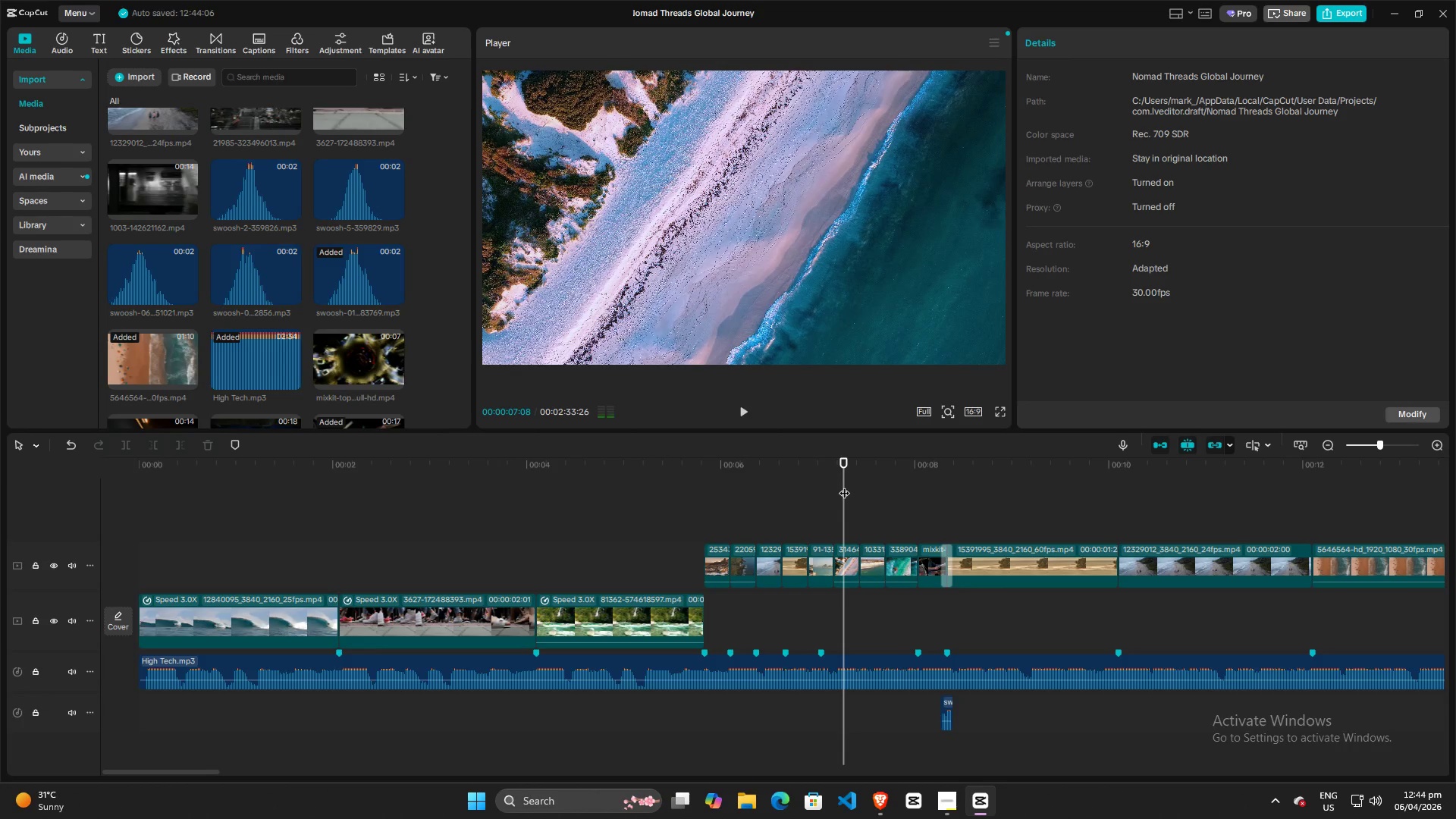 
key(Space)
 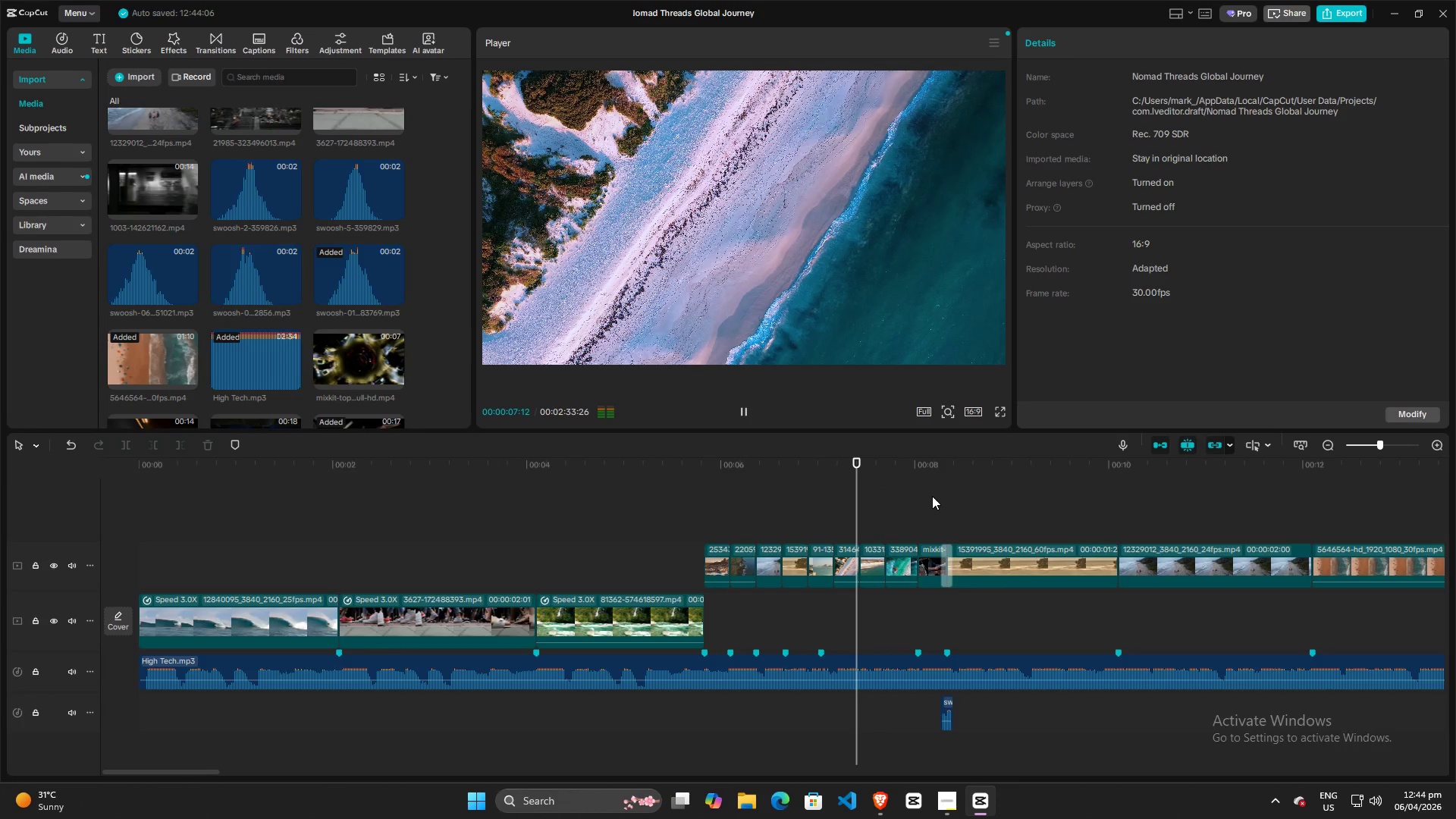 
key(Space)
 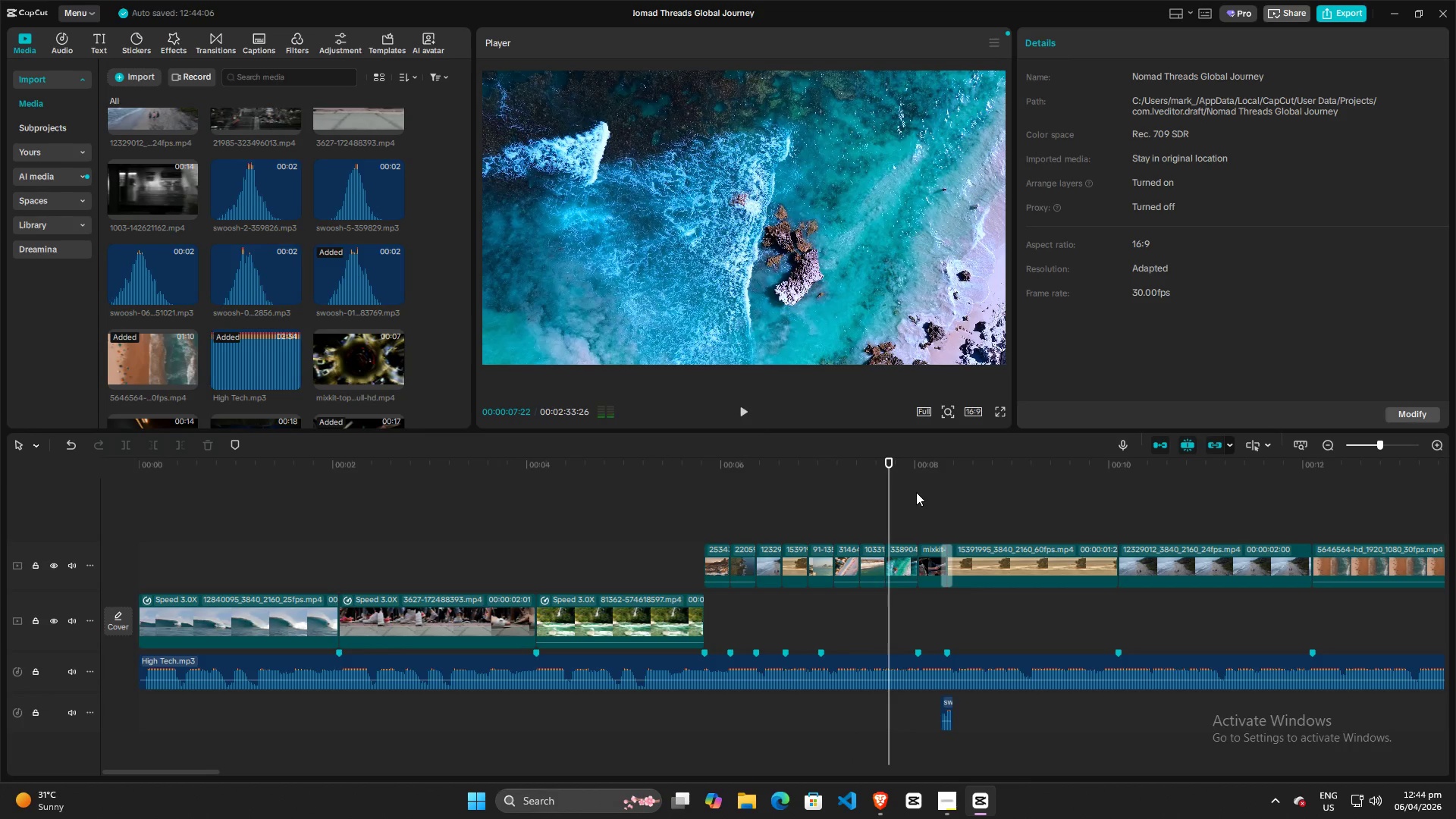 
key(Space)
 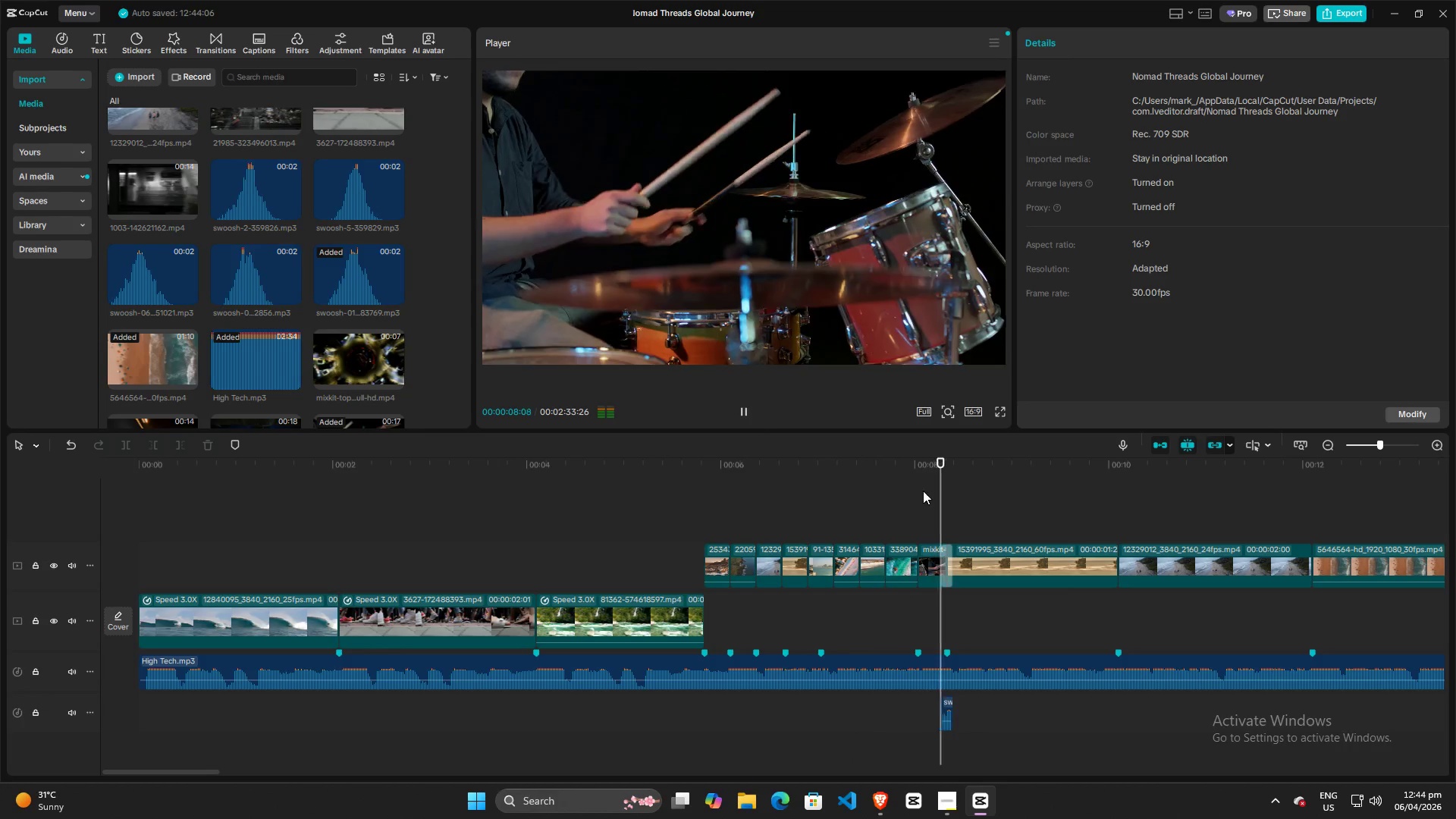 
key(Space)
 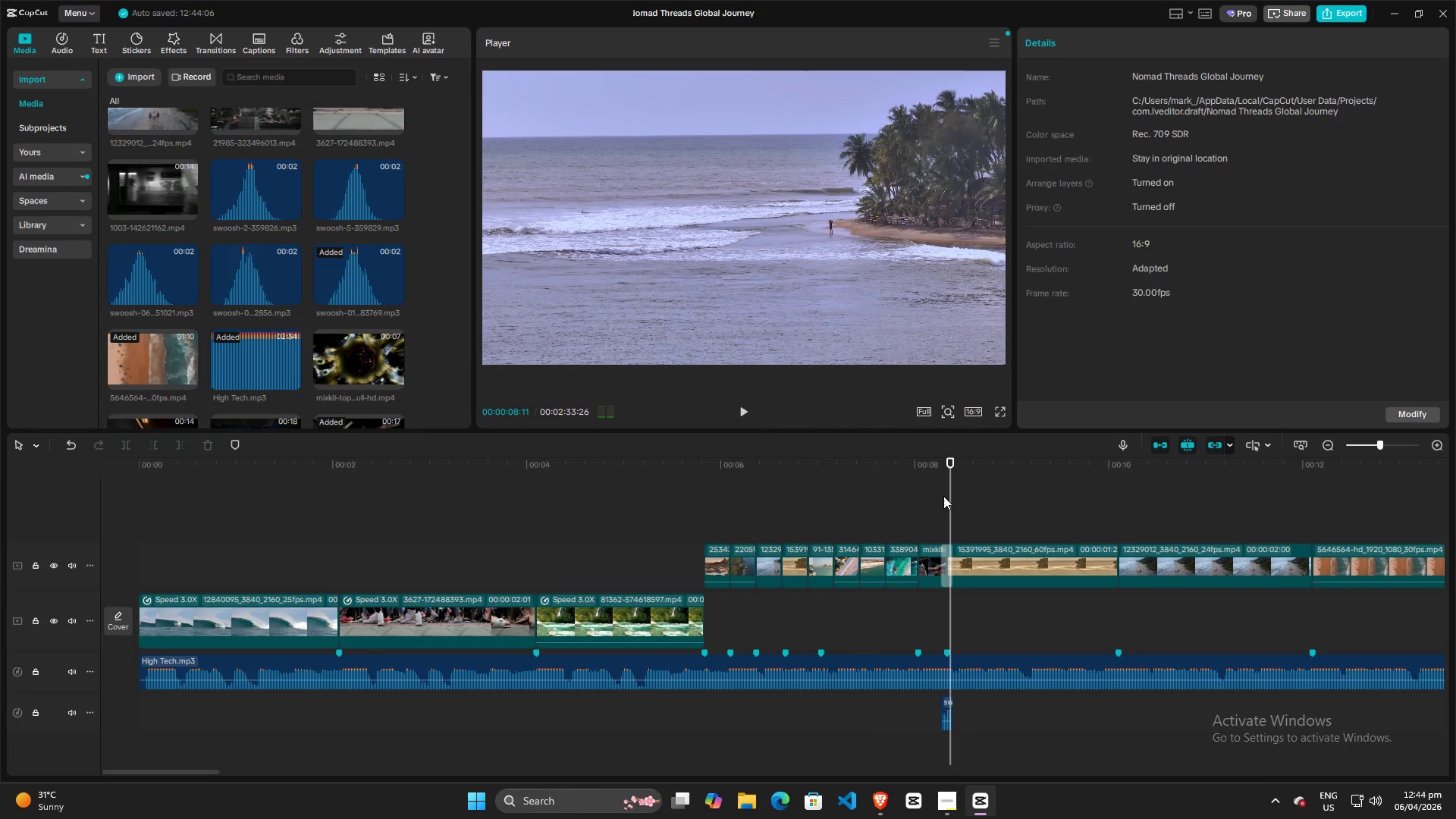 
key(Space)
 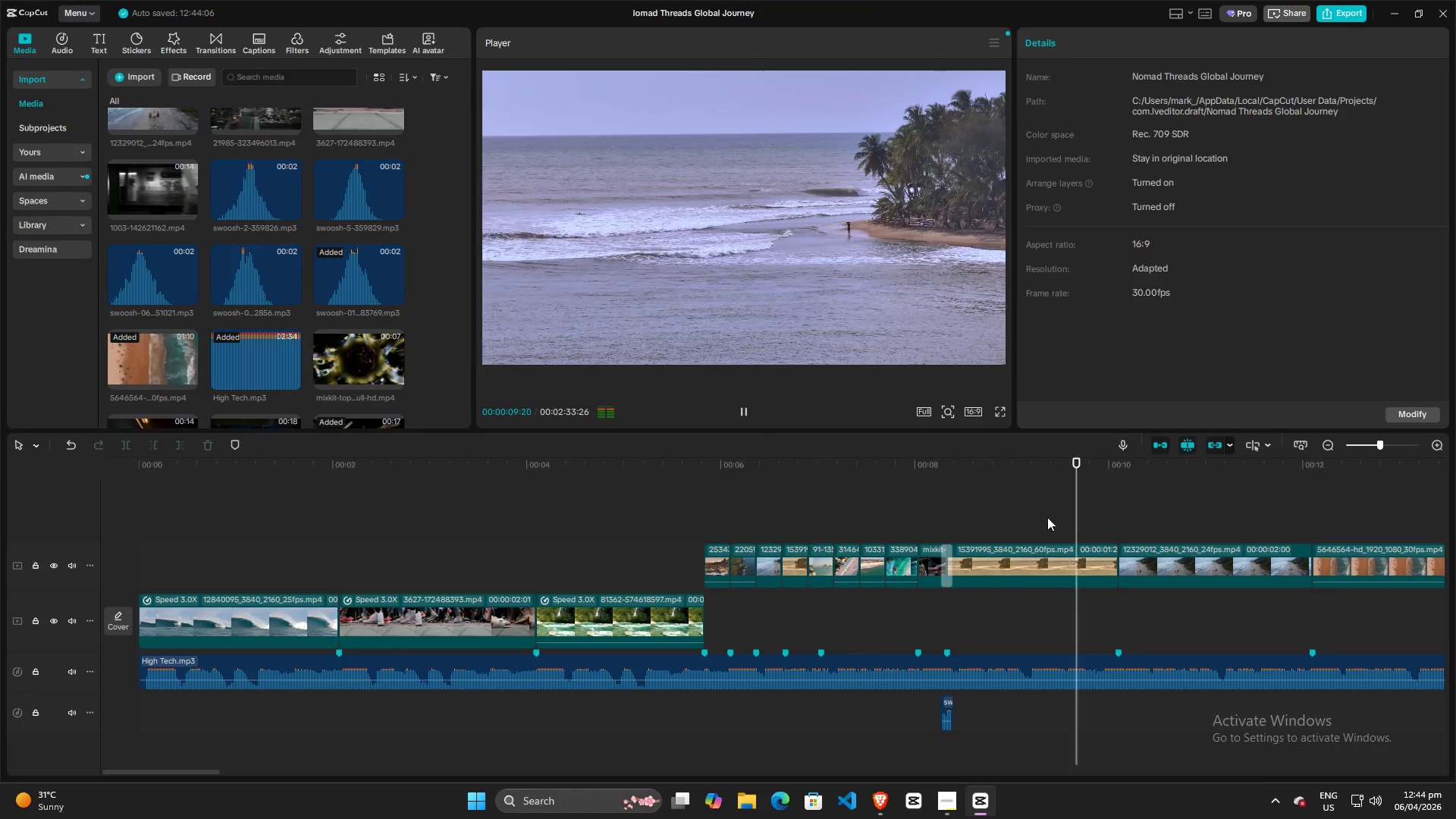 
key(Space)
 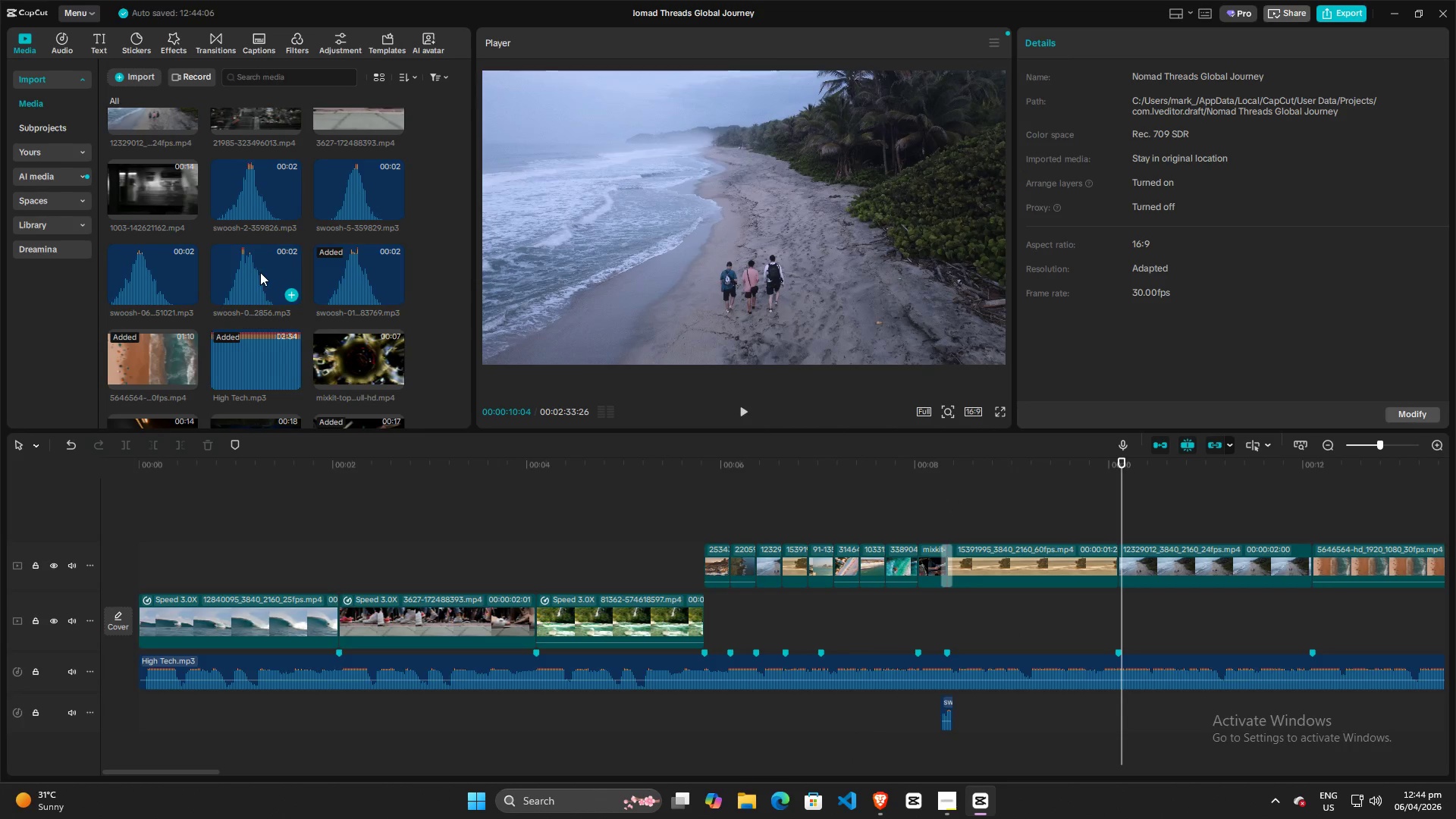 
left_click([261, 193])
 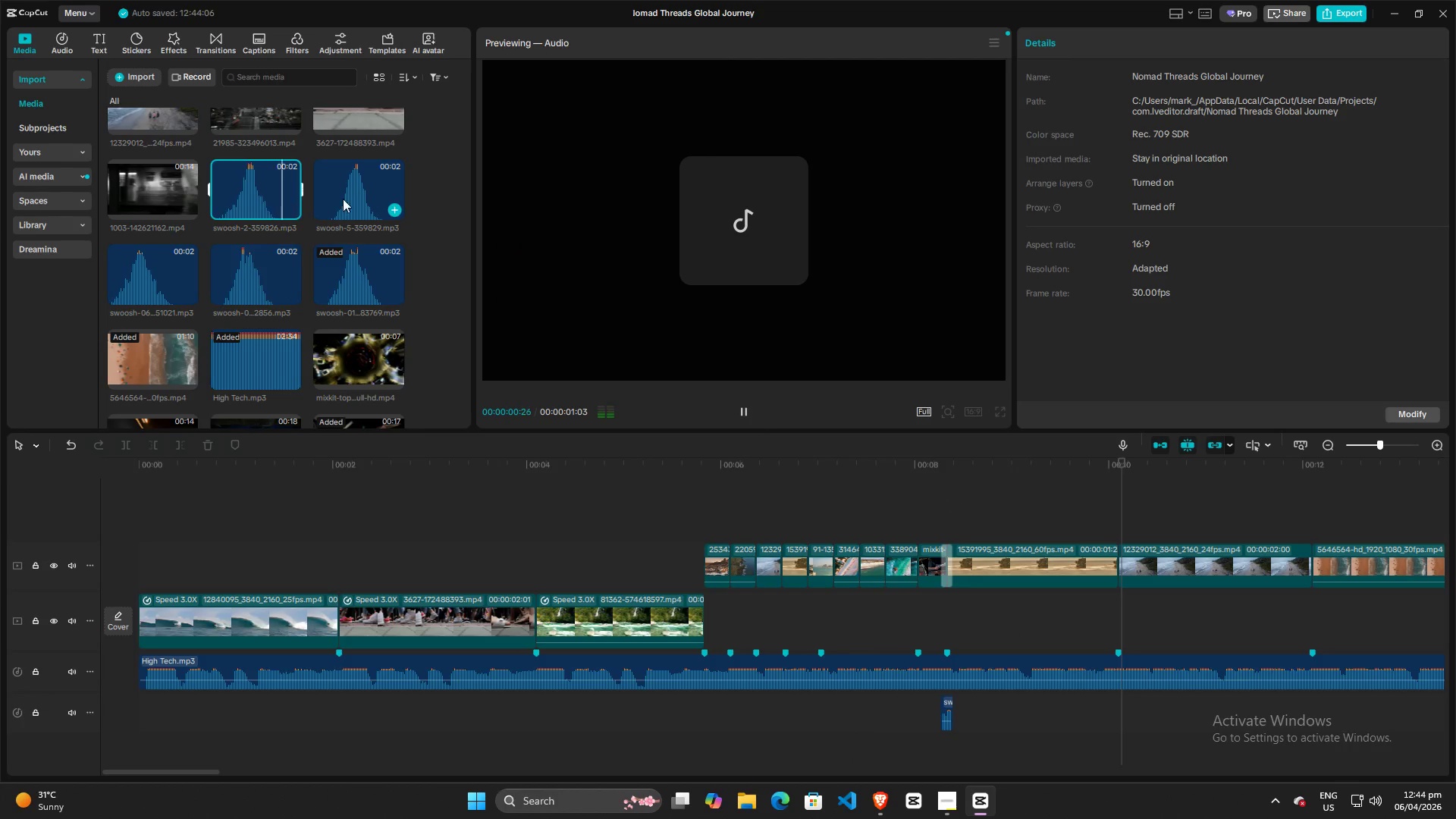 
left_click([339, 196])
 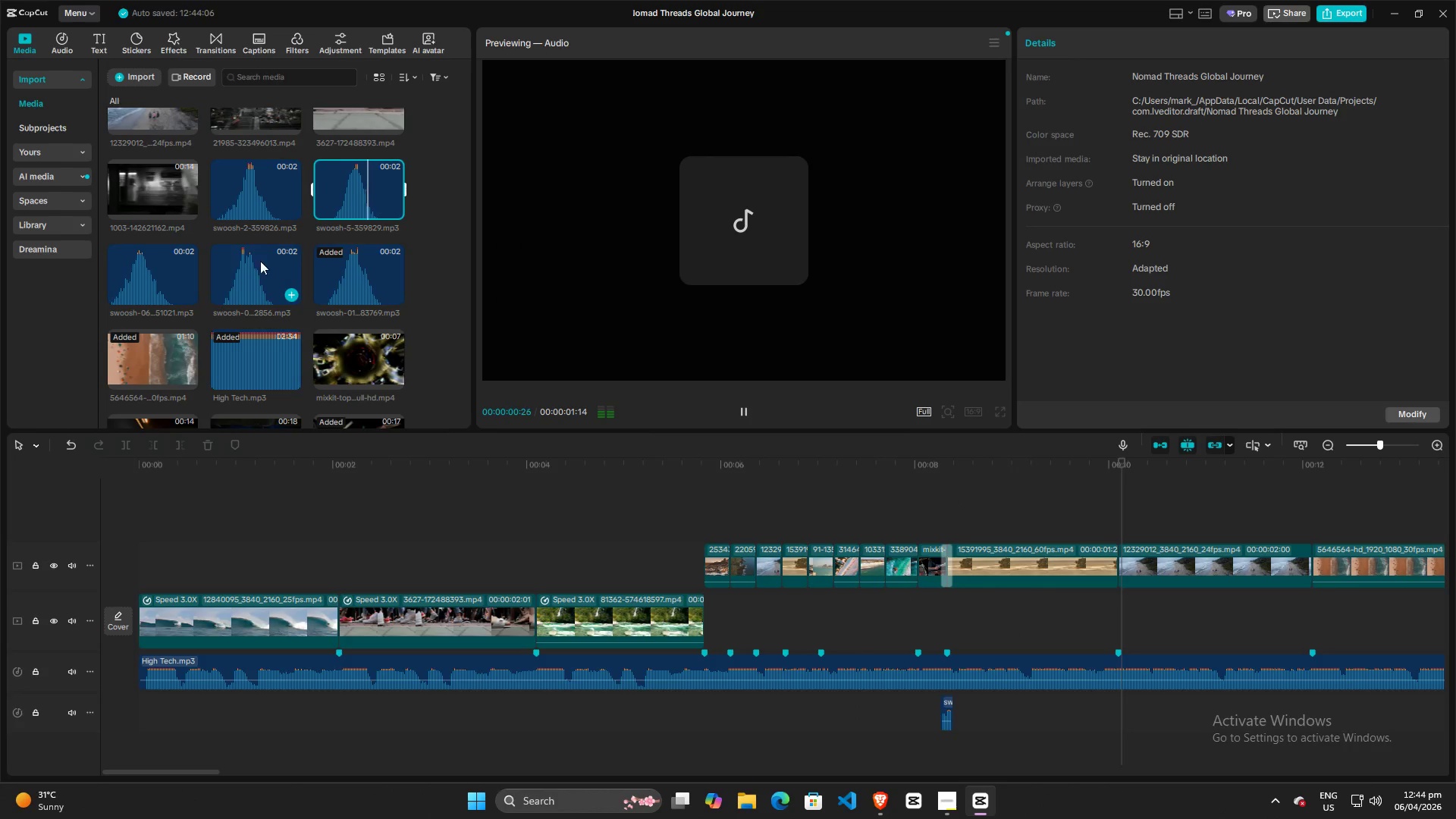 
left_click([234, 264])
 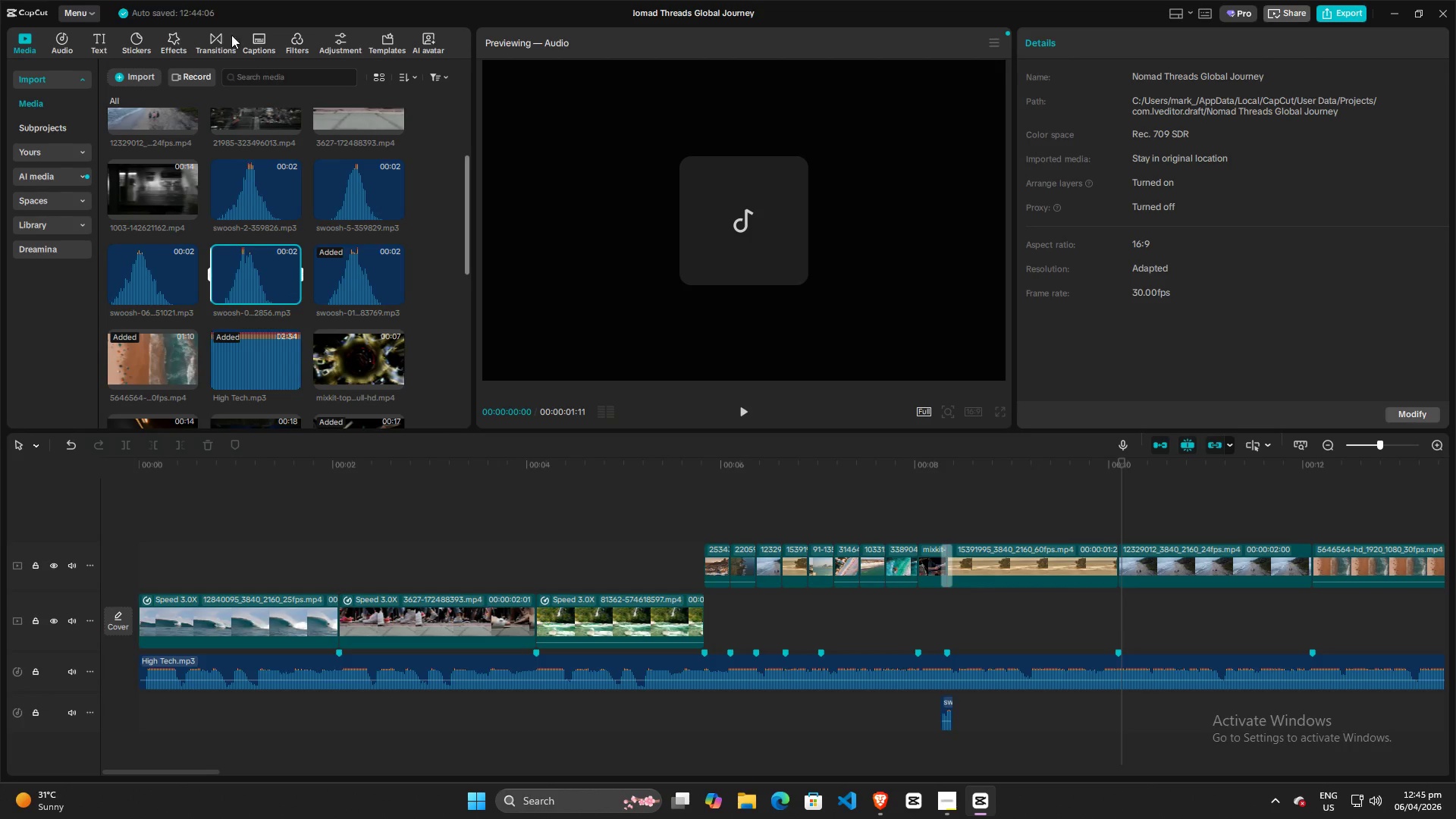 
left_click_drag(start_coordinate=[255, 268], to_coordinate=[1104, 712])
 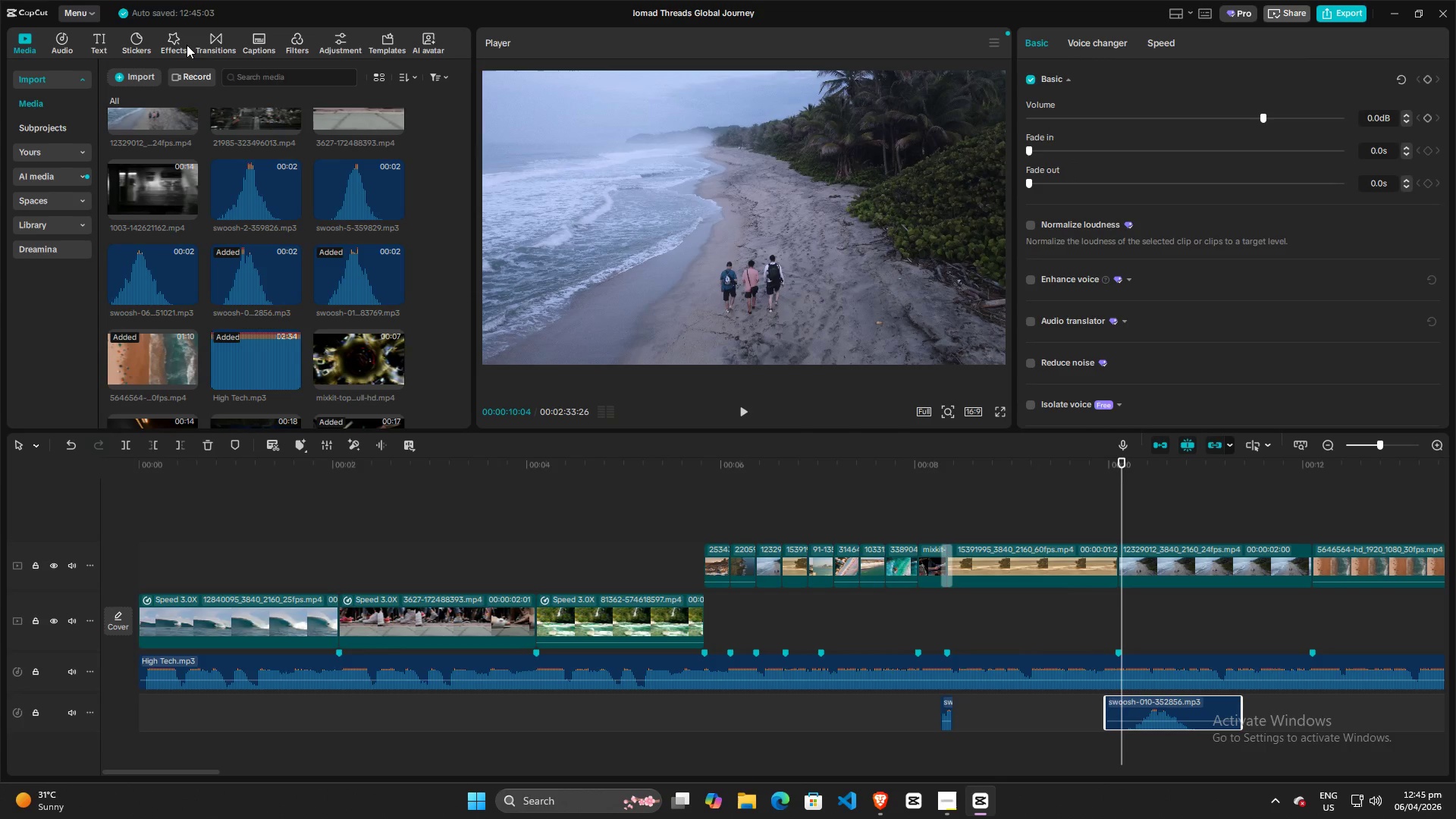 
left_click([212, 39])
 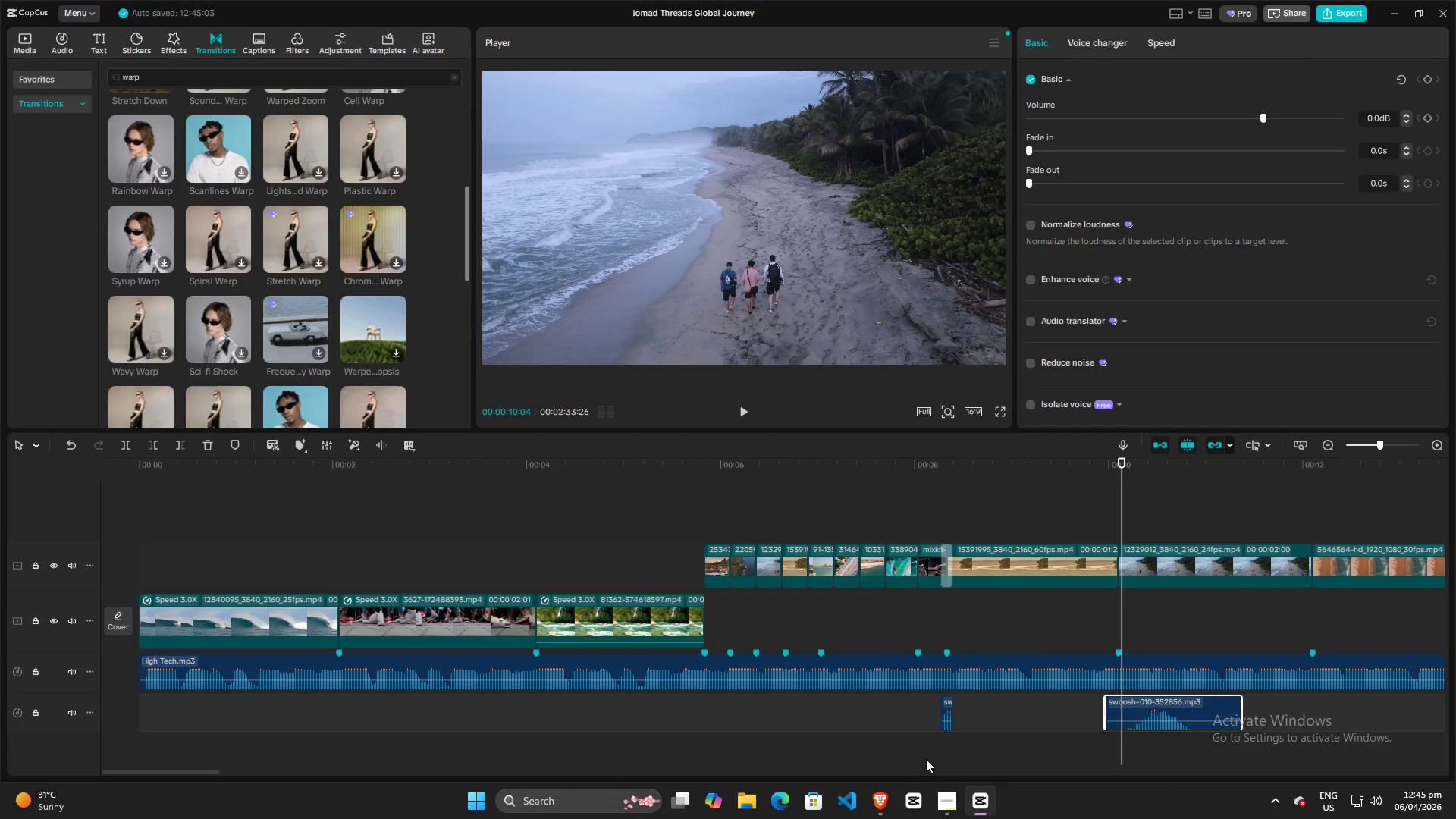 
left_click([950, 806])